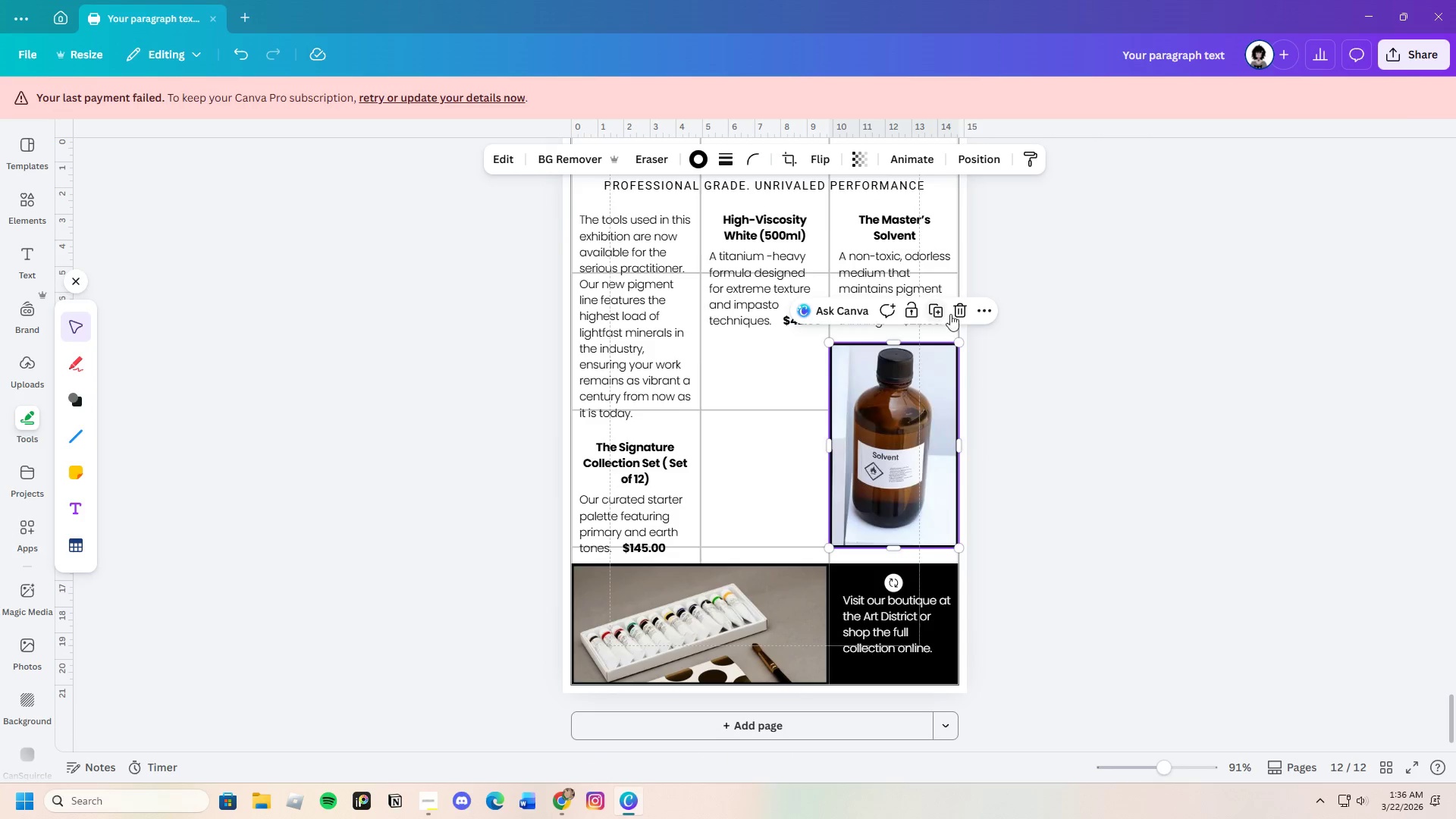 
left_click([956, 312])
 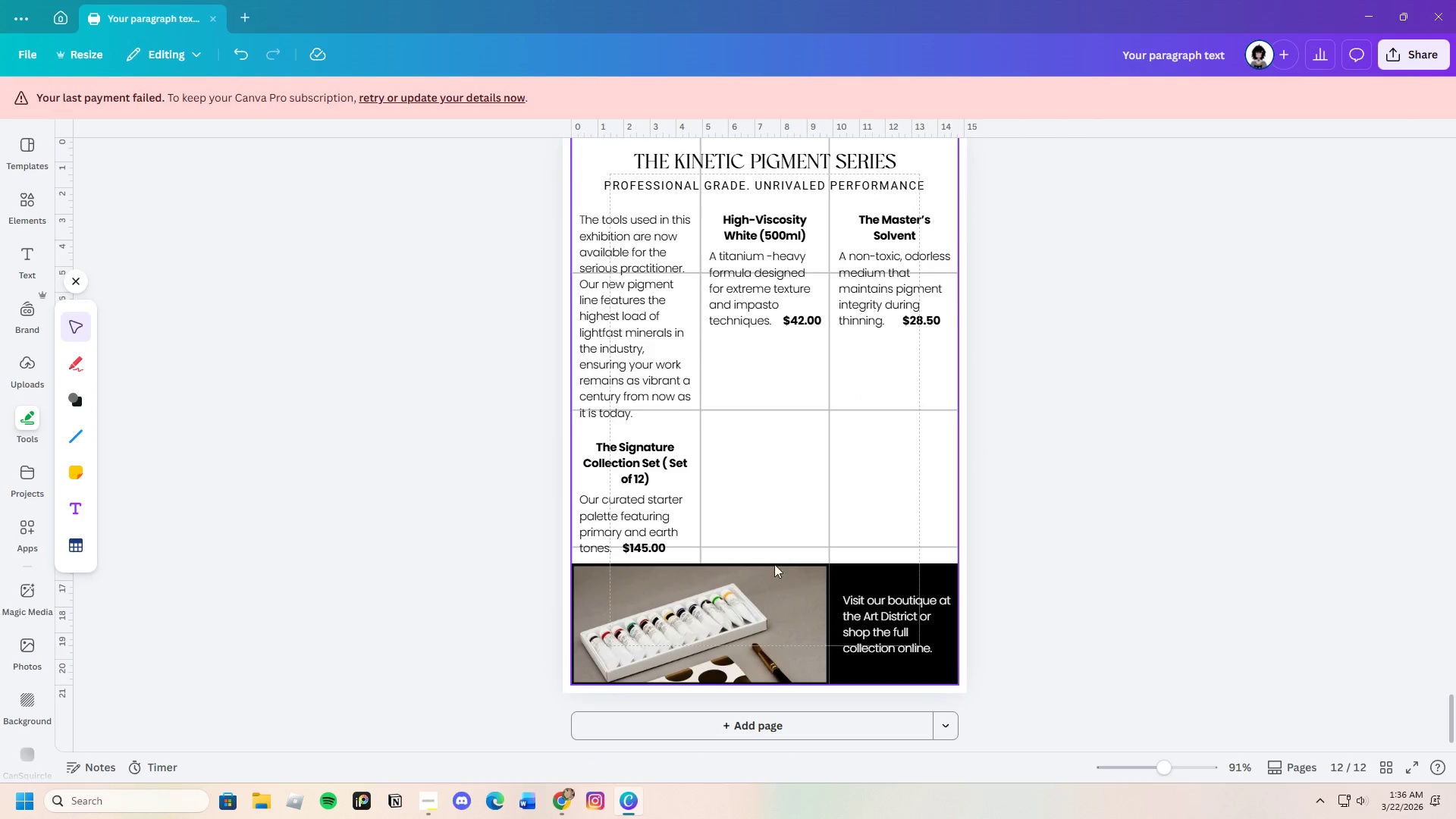 
left_click([771, 590])
 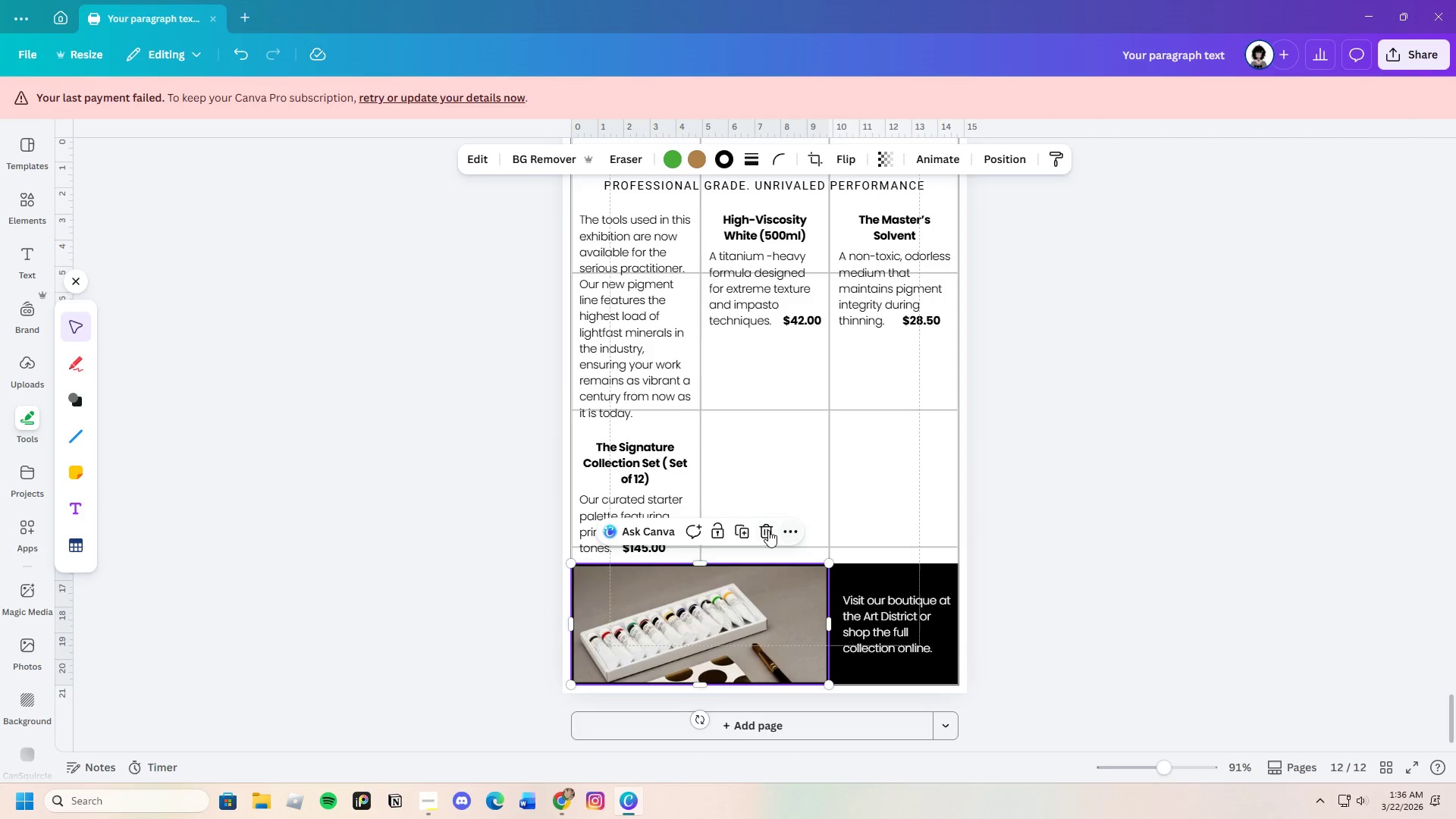 
left_click([765, 531])
 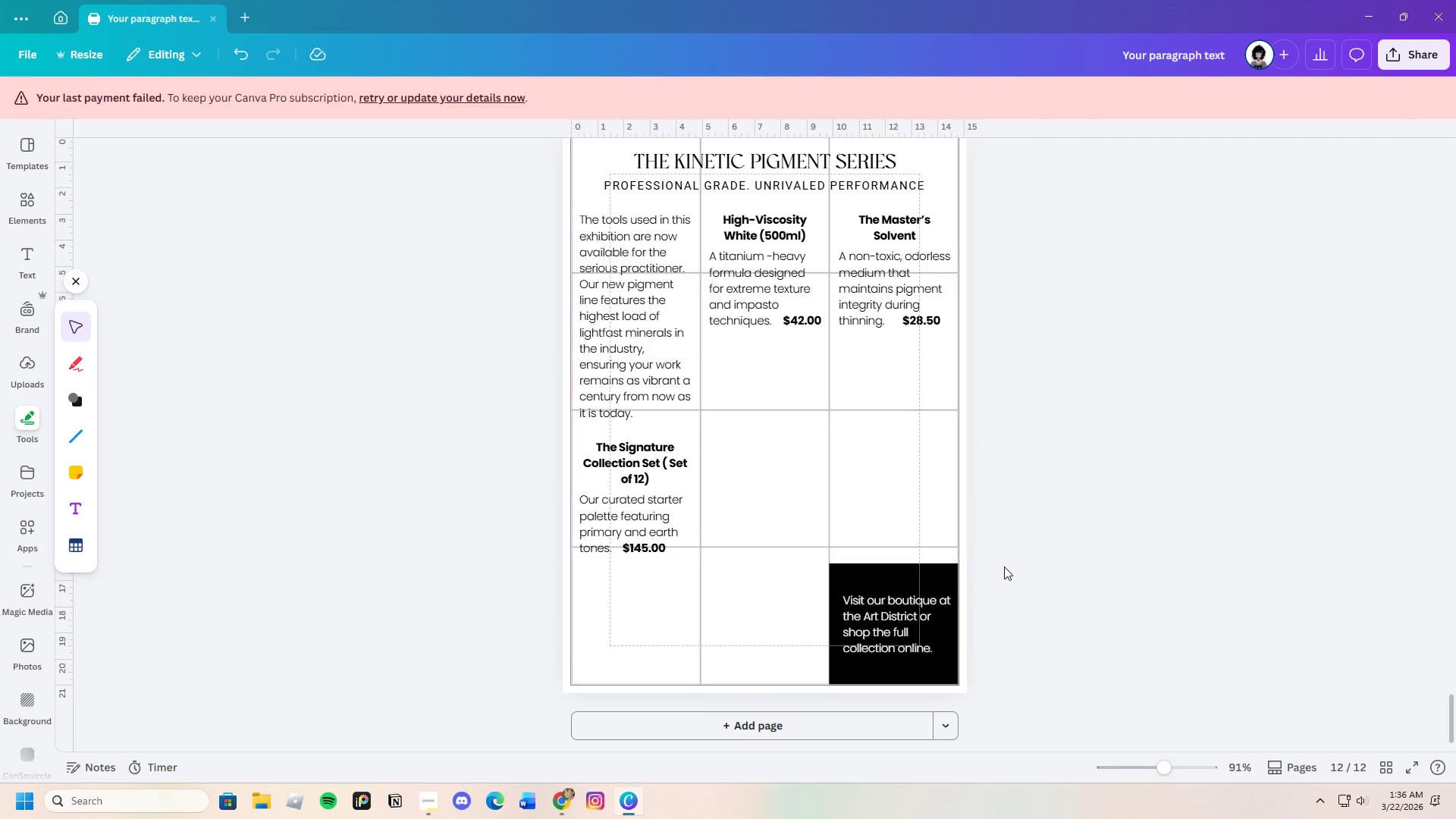 
scroll: coordinate [1004, 568], scroll_direction: up, amount: 1.0
 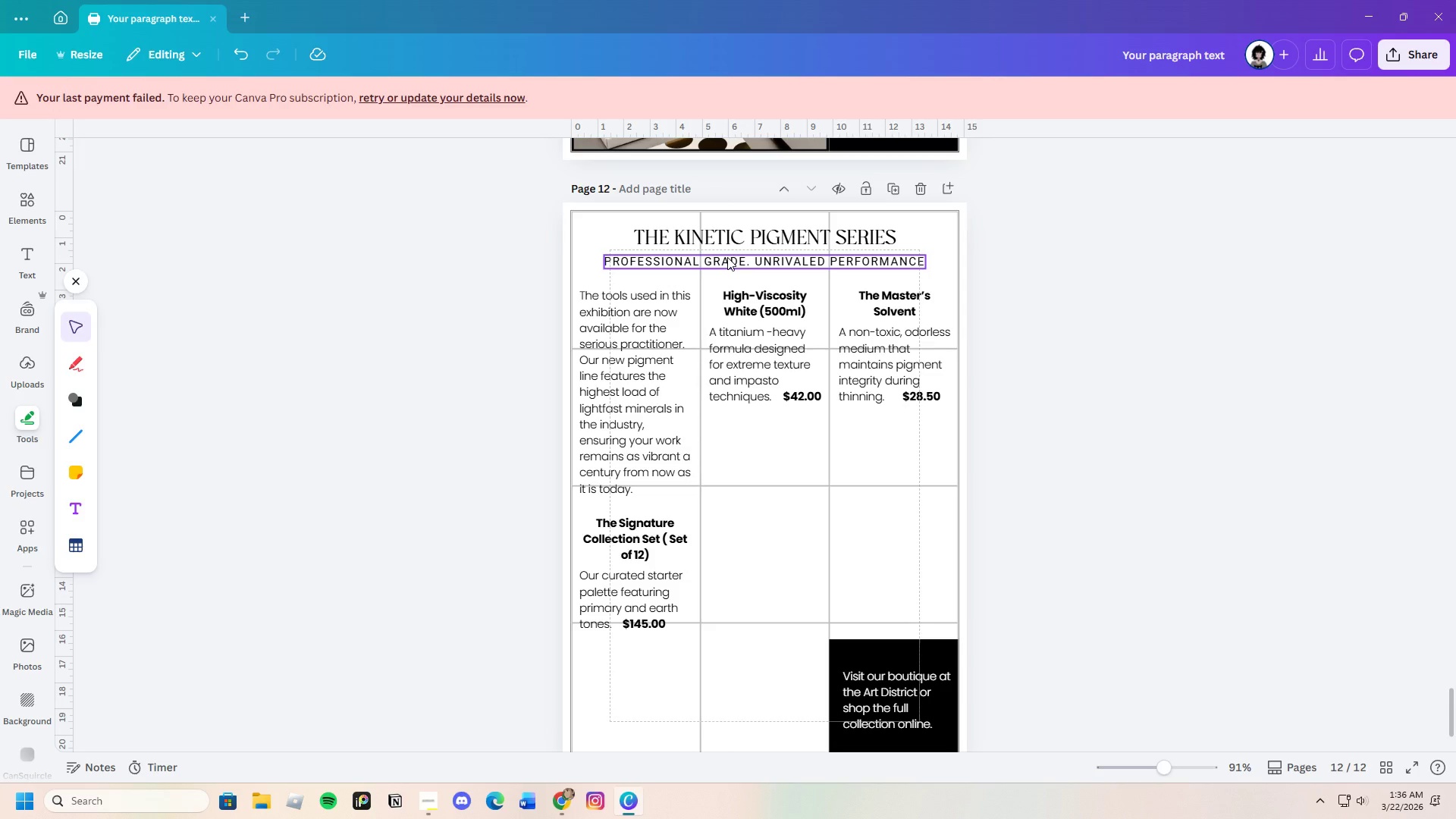 
double_click([741, 237])
 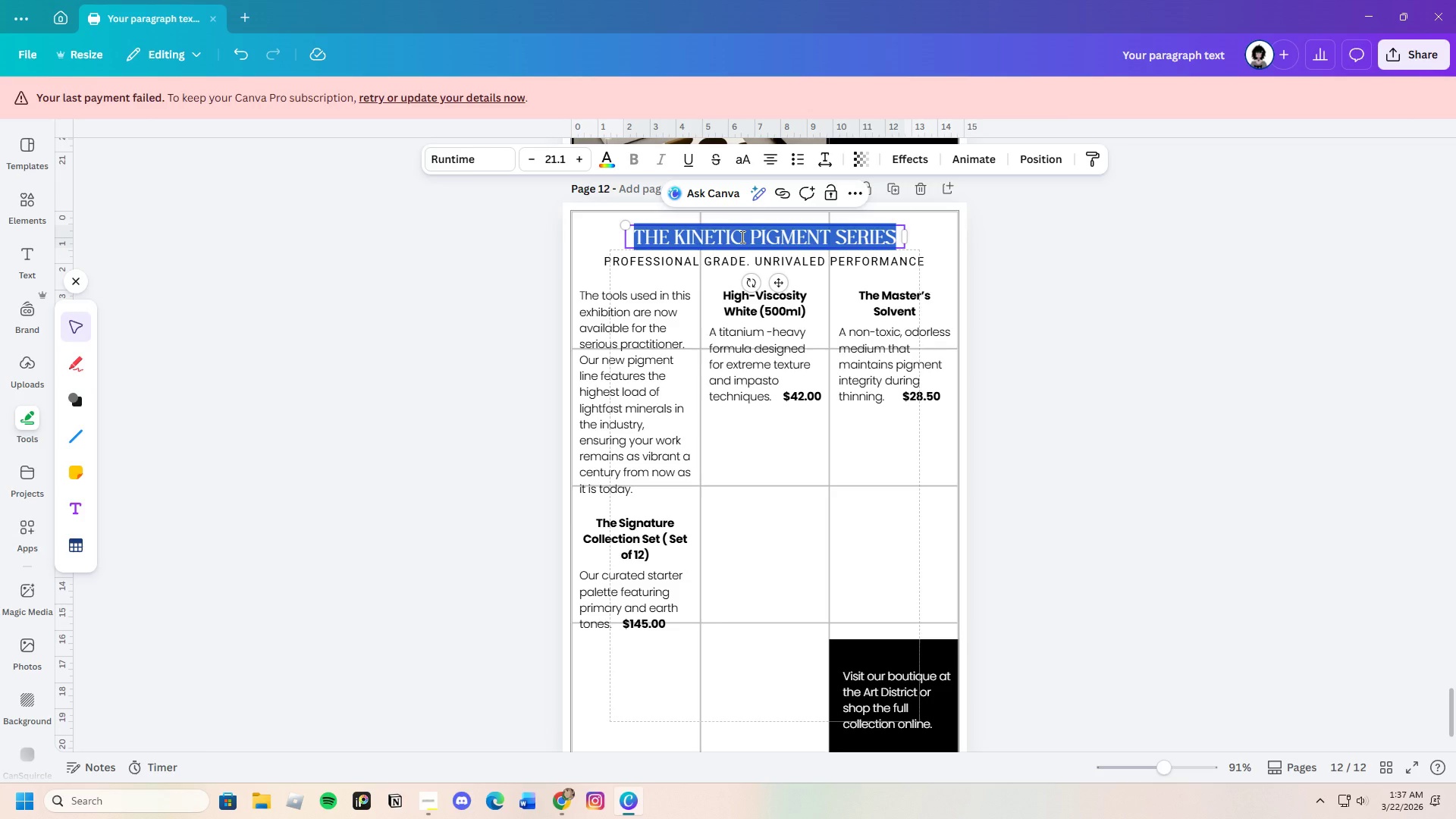 
key(Backspace)
type(PRISM & Pa)
key(Backspace)
type(ALETTE )
 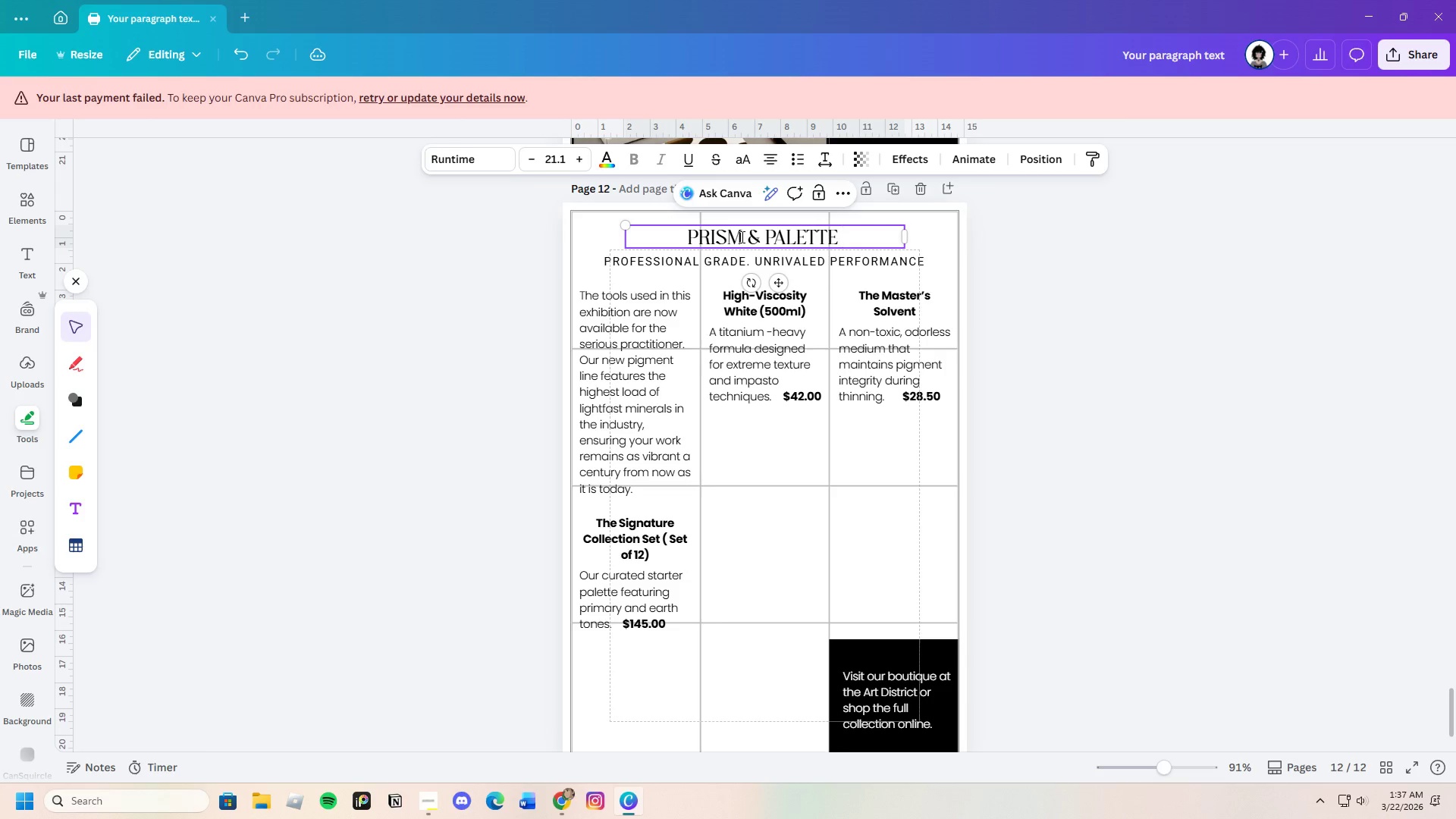 
type(ART Su)
key(Backspace)
type(S)
key(Backspace)
type(UPPLIES)
 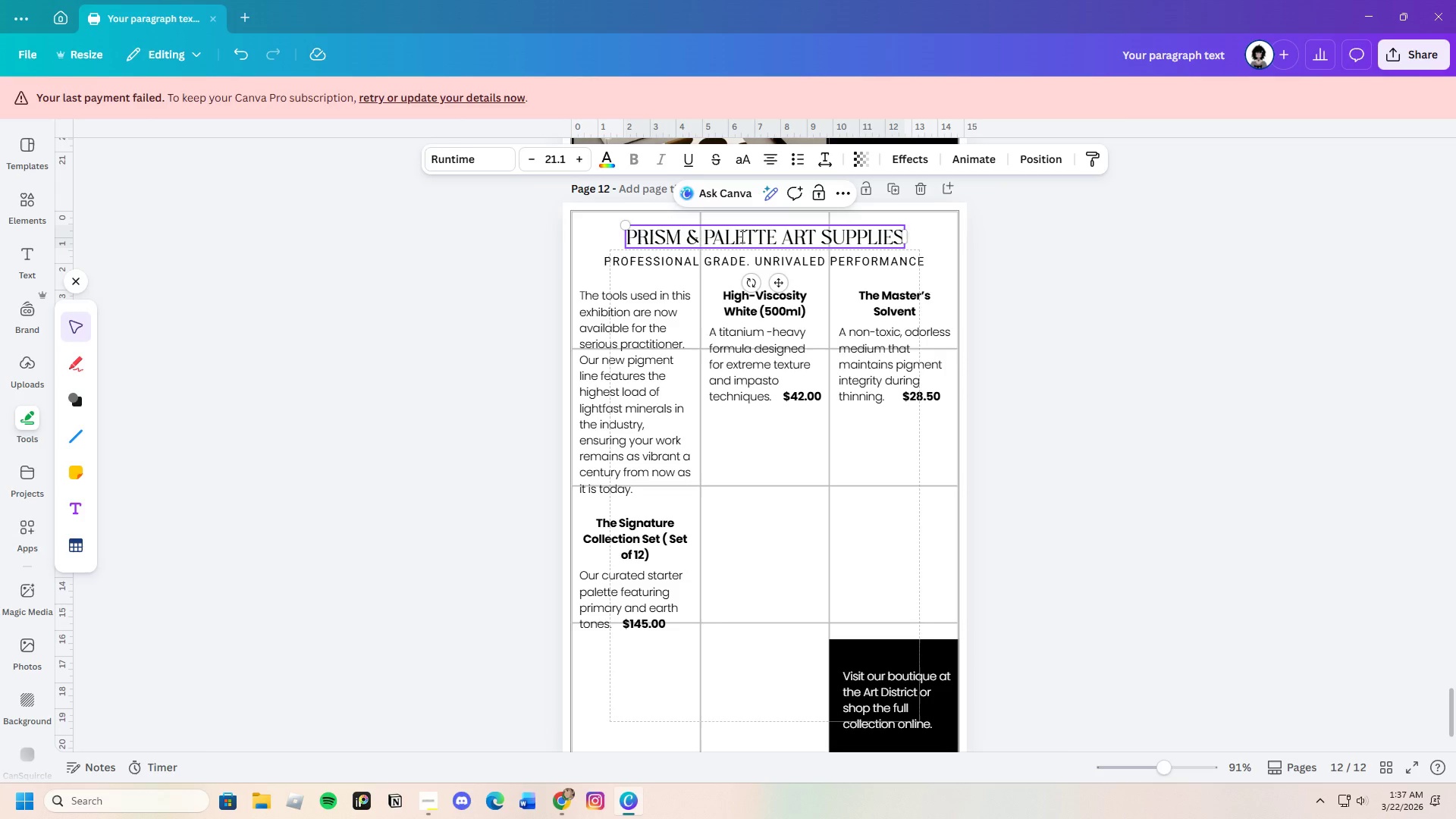 
left_click([1023, 272])
 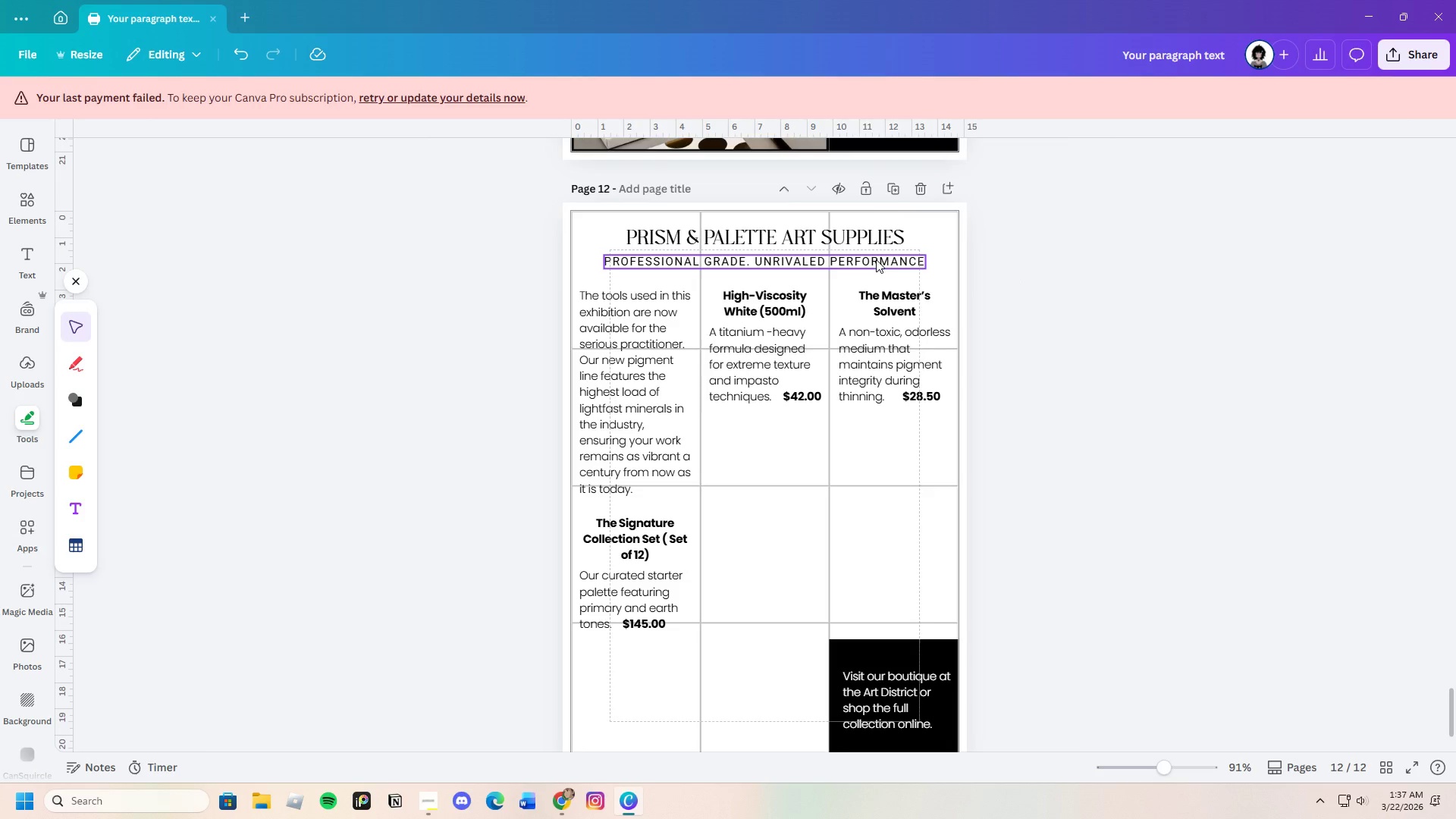 
double_click([876, 259])
 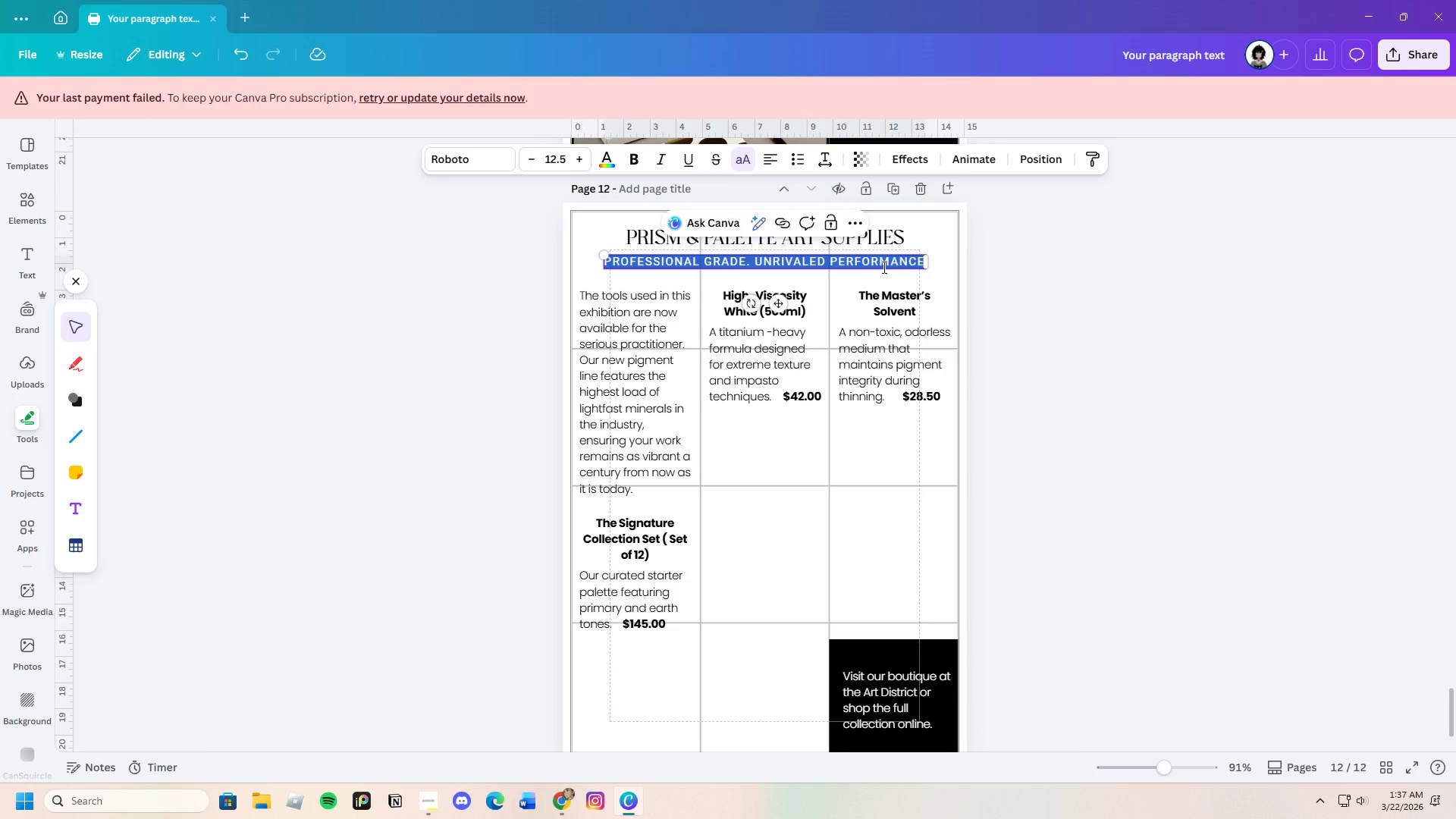 
key(Backspace)
type(REFIB)
key(Backspace)
type(NING H)
key(Backspace)
type(THE ARTIST'S VISION SINCE !)
key(Backspace)
type(1994)
 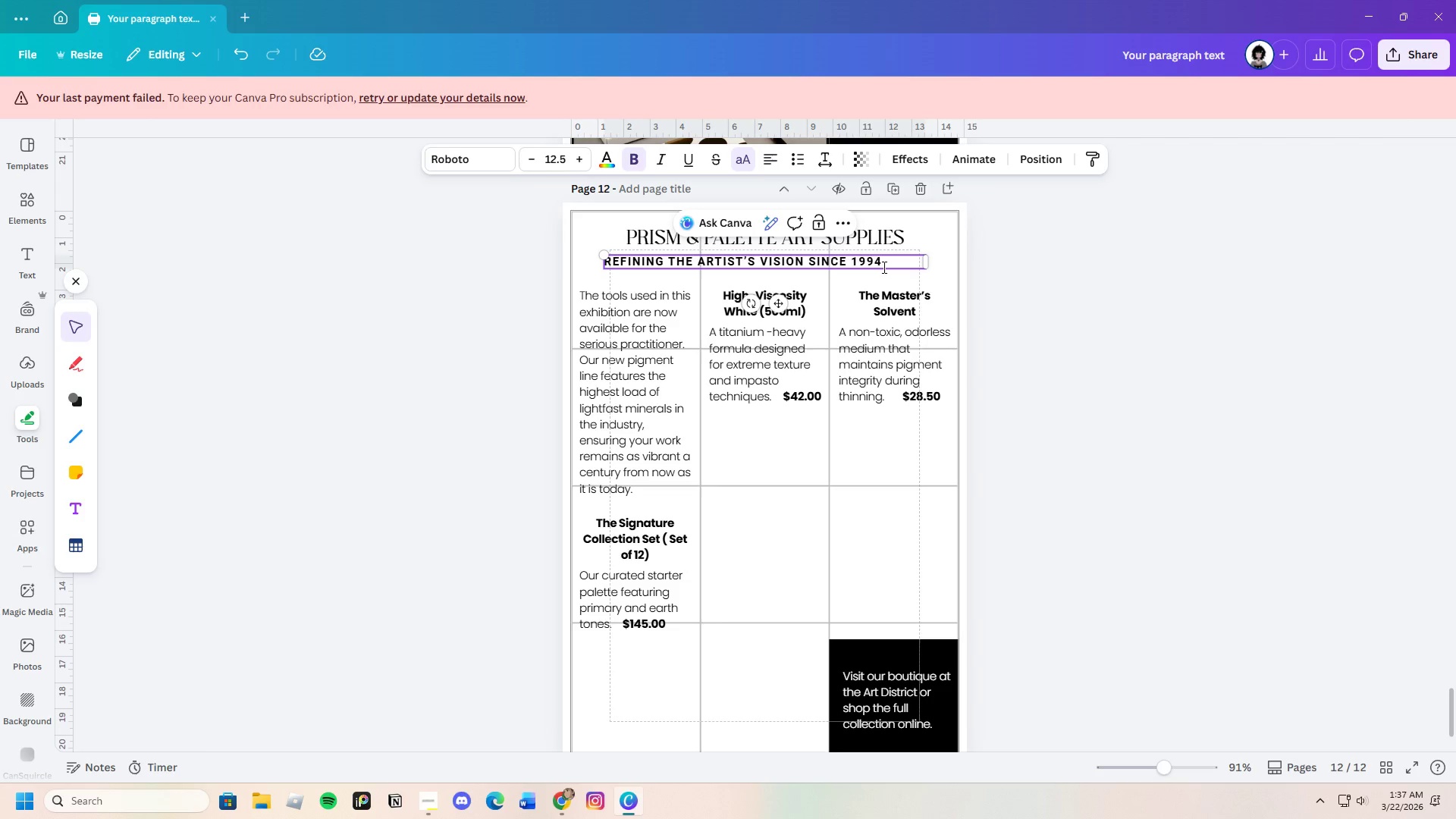 
left_click_drag(start_coordinate=[887, 265], to_coordinate=[604, 265])
 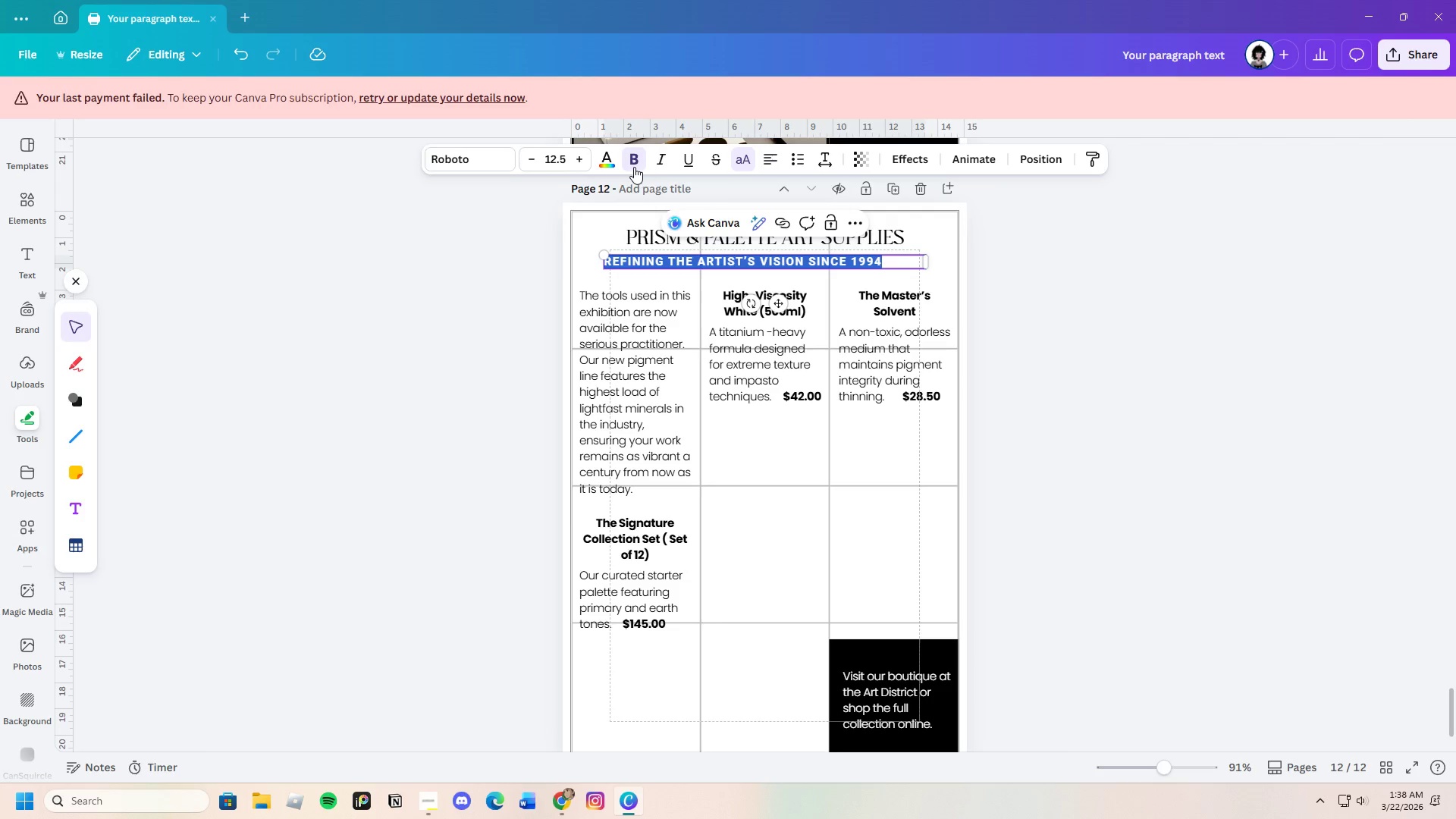 
left_click([634, 166])
 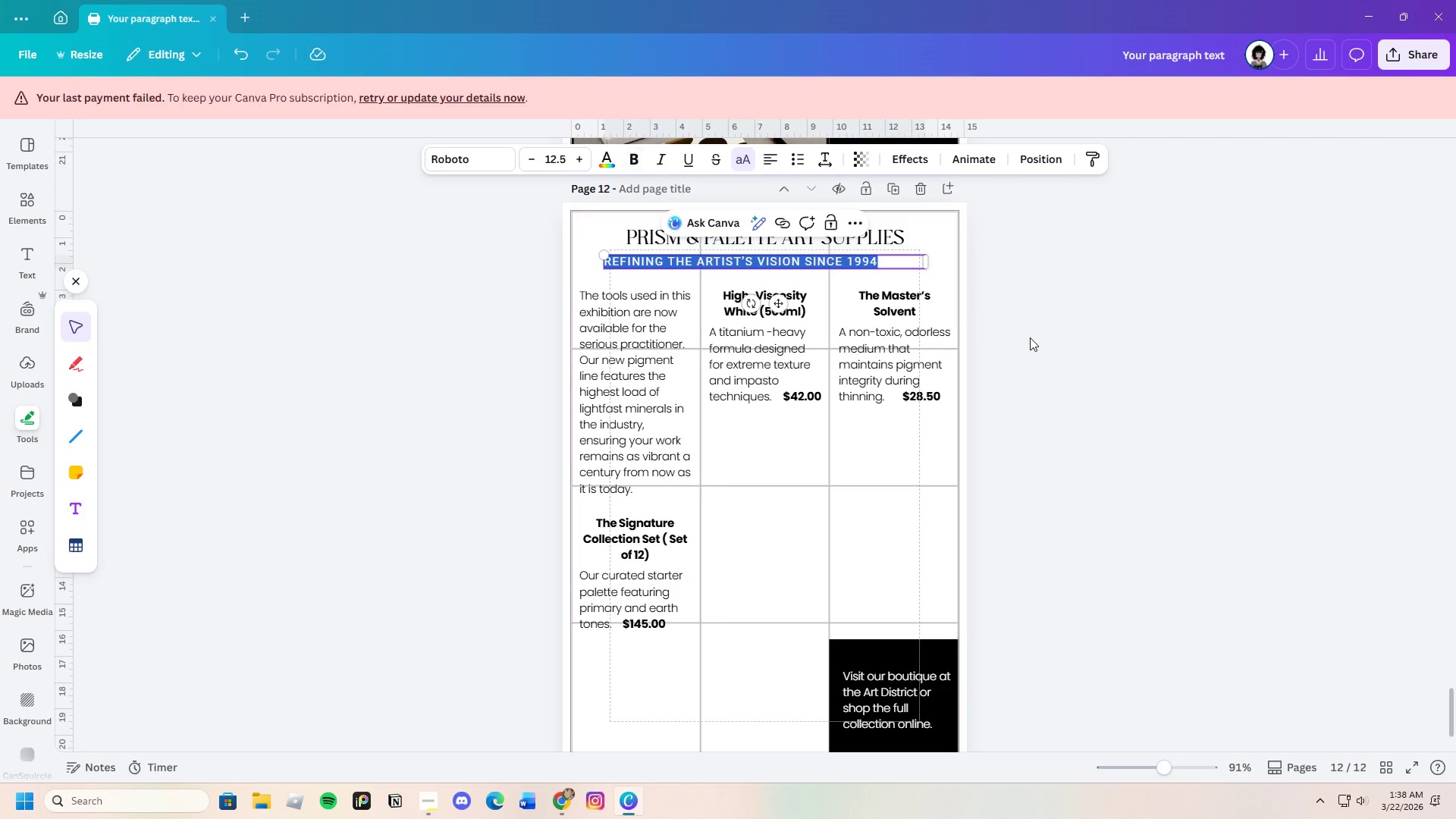 
left_click([1036, 337])
 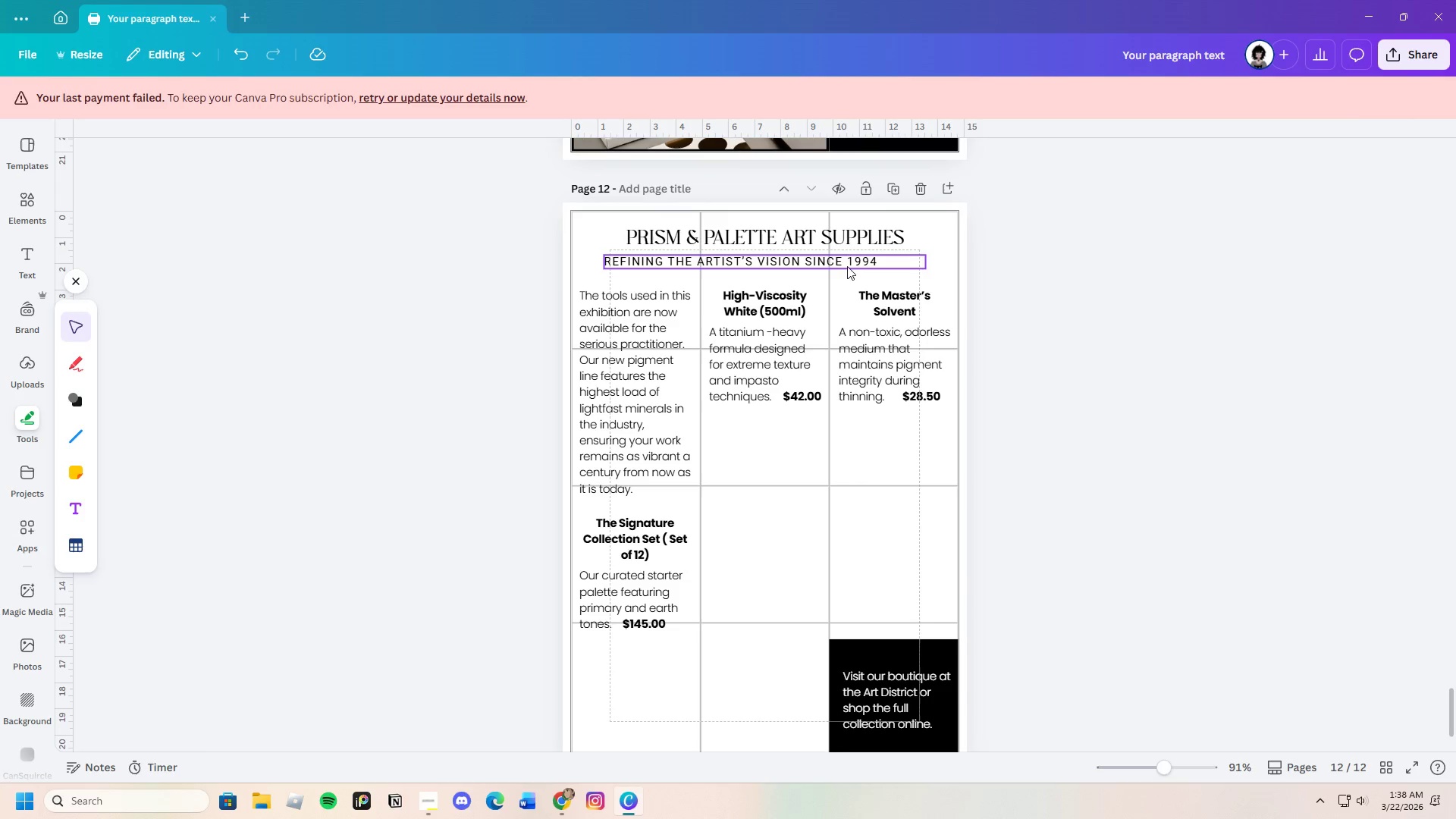 
left_click([848, 262])
 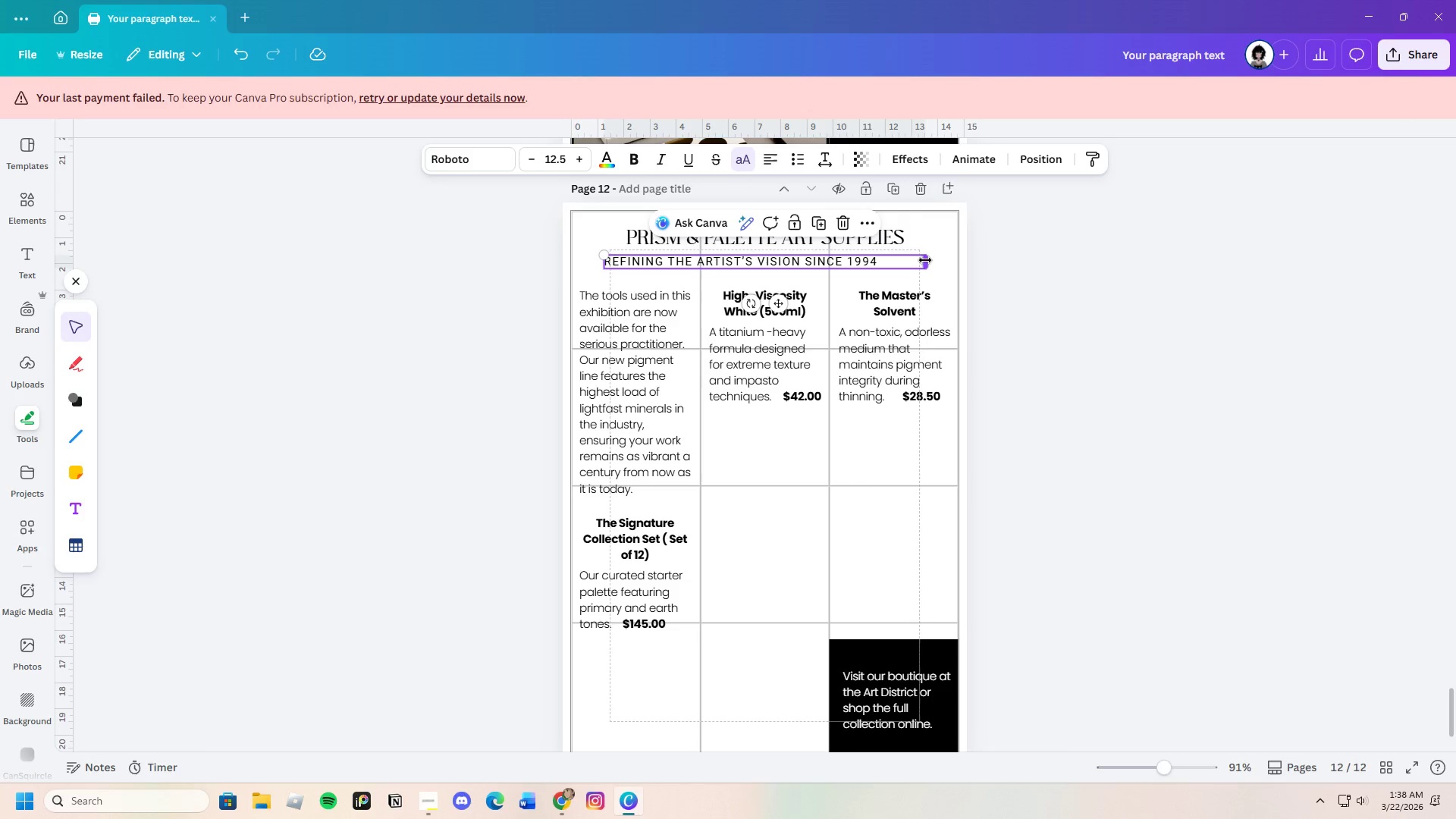 
left_click_drag(start_coordinate=[925, 260], to_coordinate=[877, 259])
 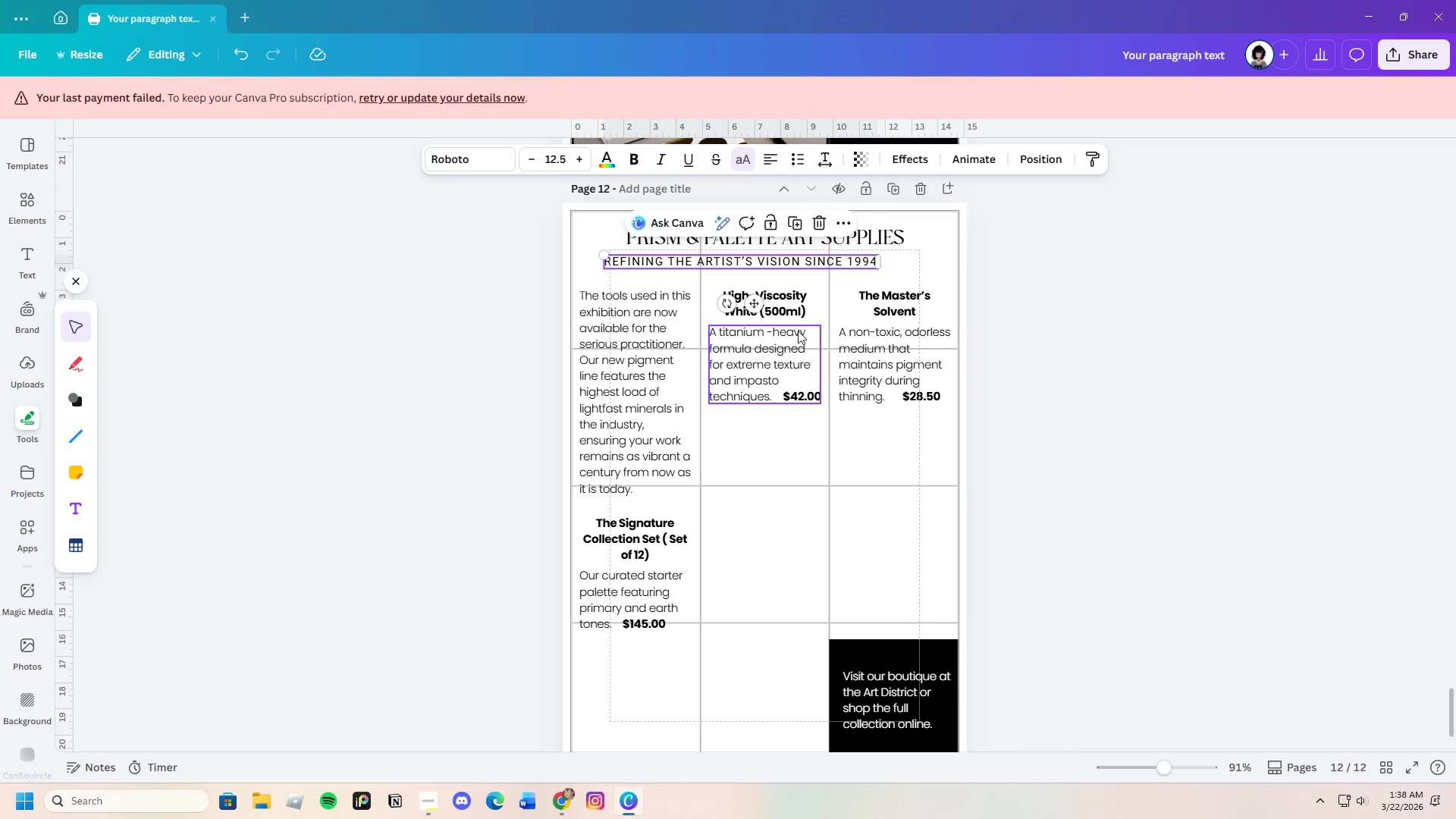 
left_click([788, 309])
 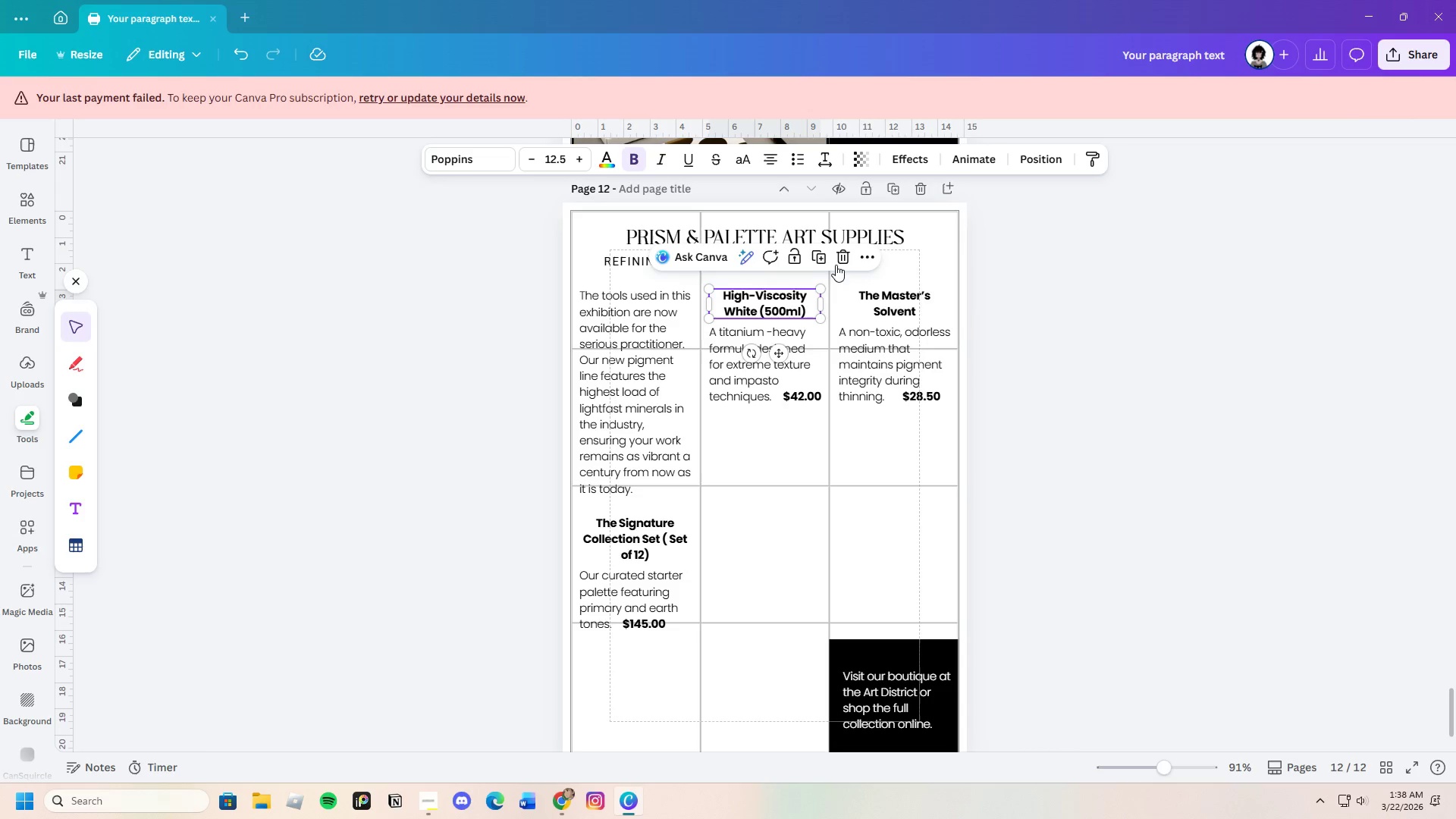 
left_click([842, 261])
 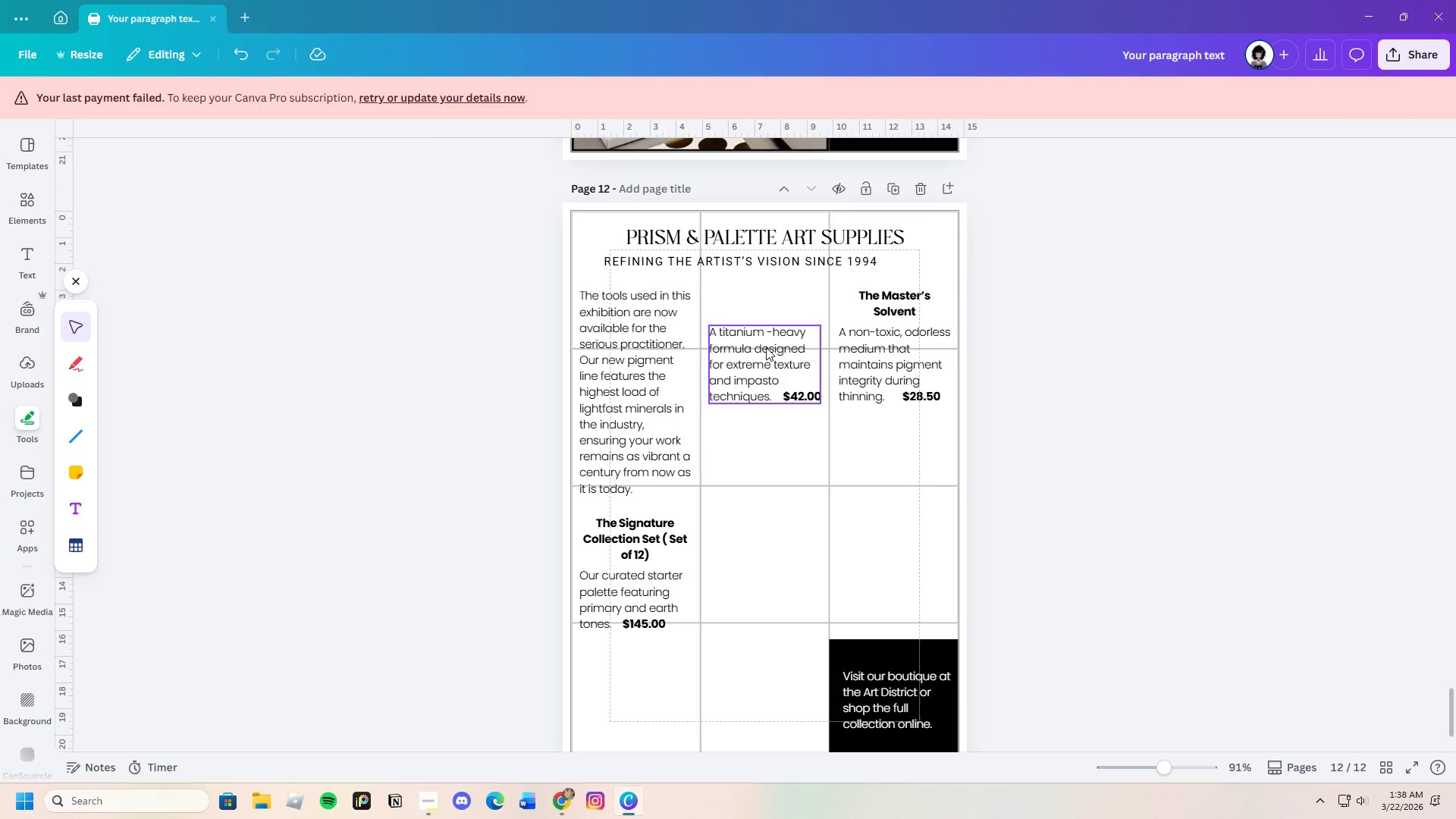 
left_click([764, 350])
 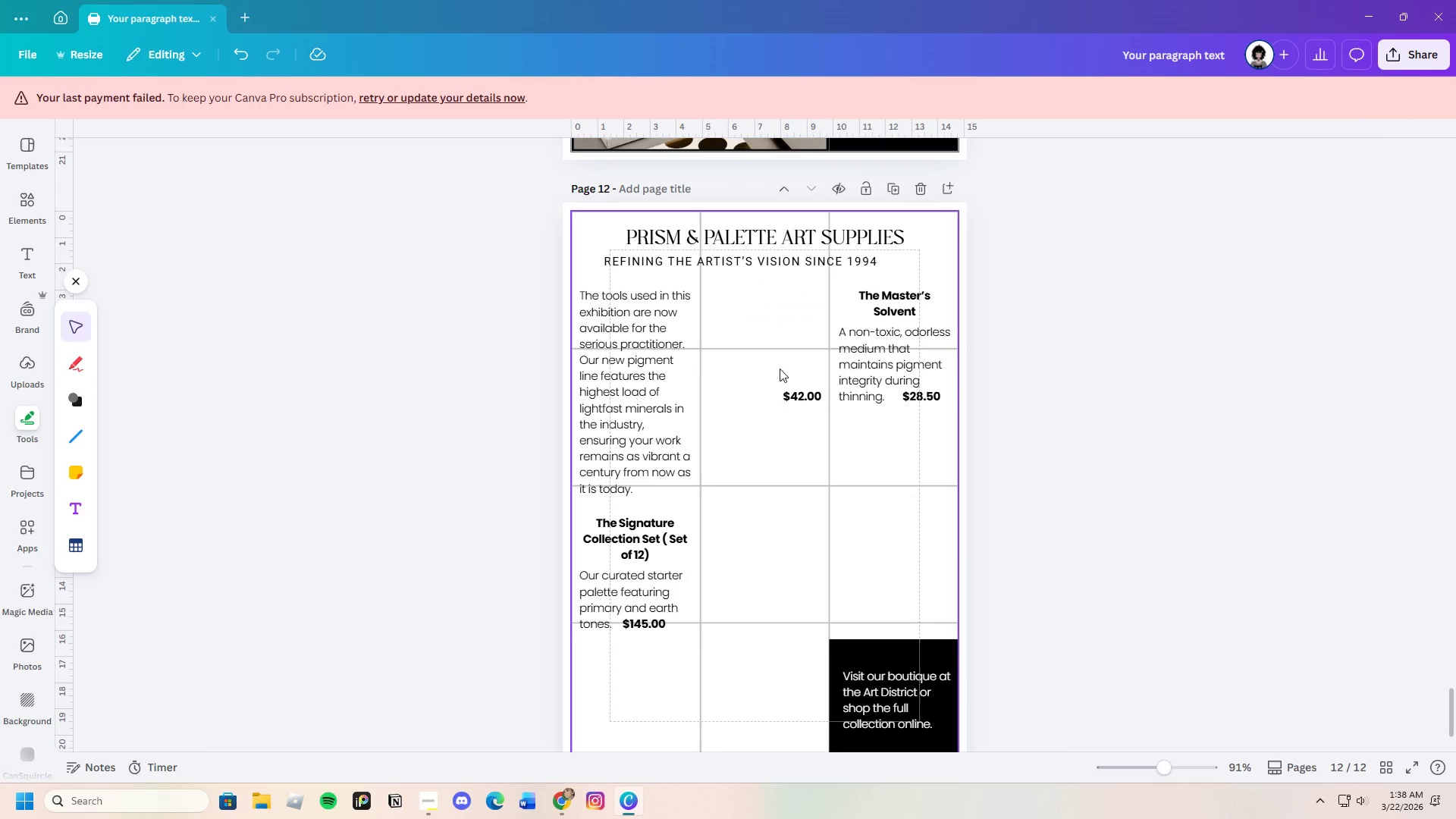 
left_click([814, 394])
 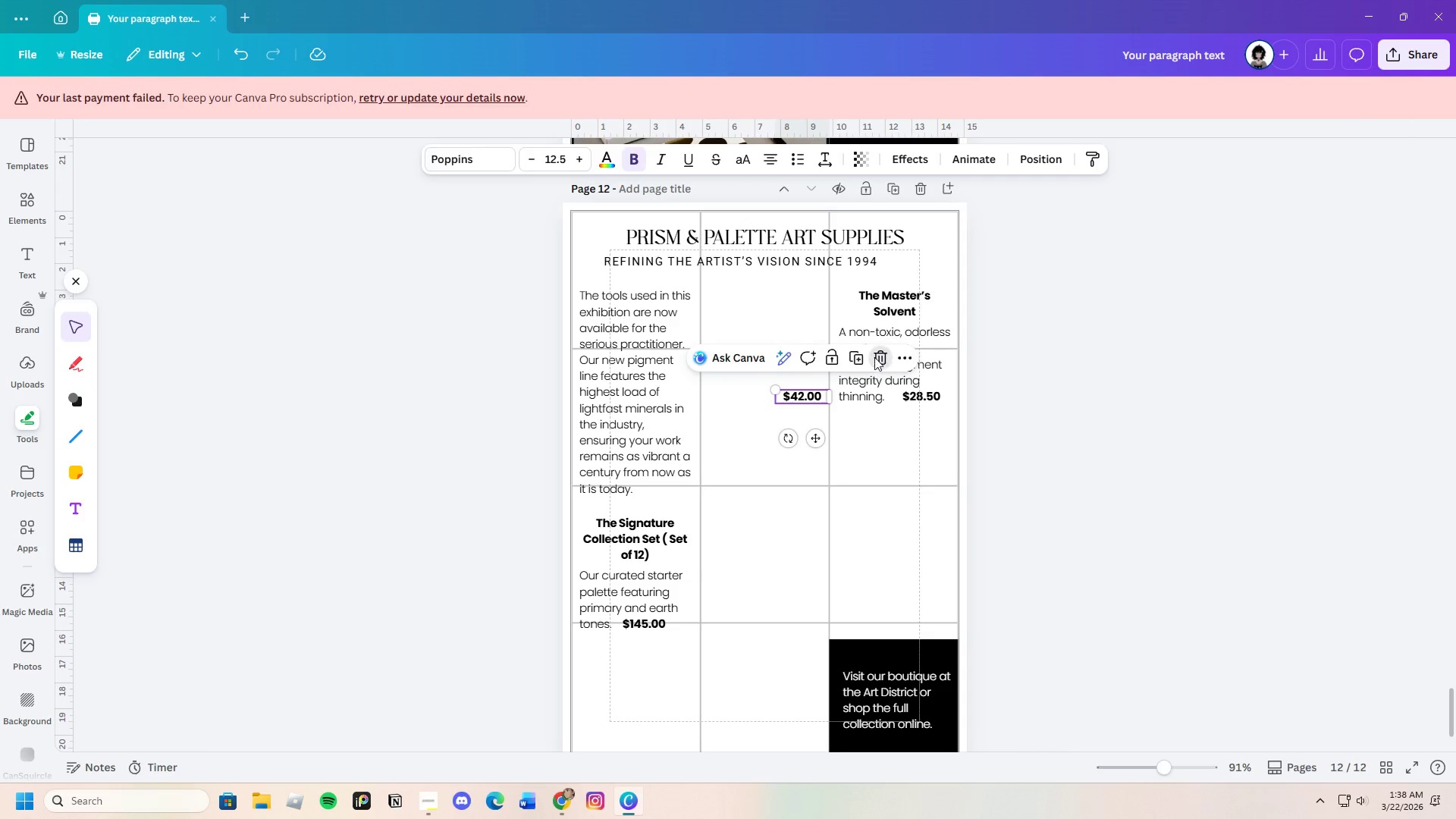 
double_click([905, 303])
 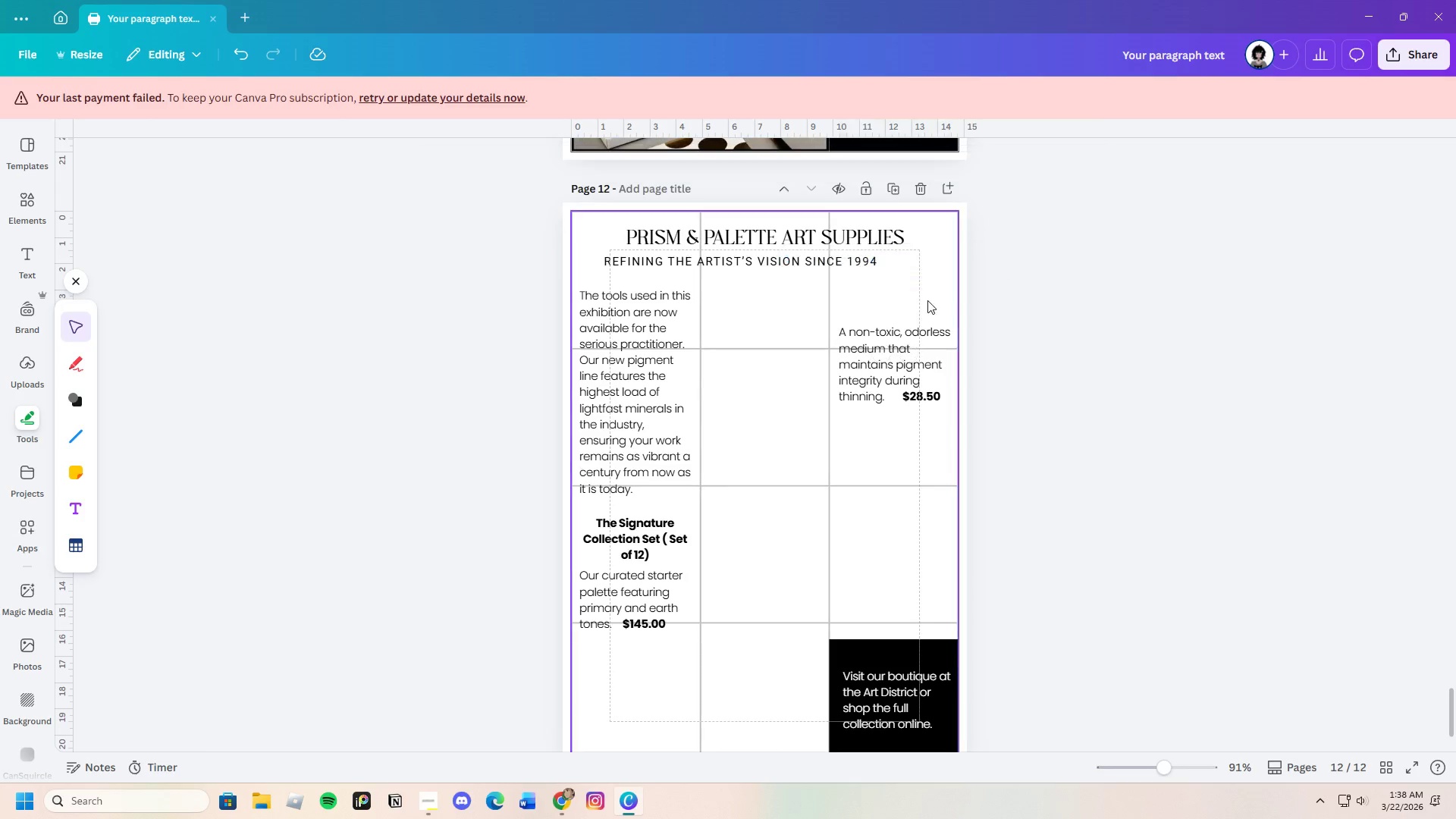 
double_click([905, 341])
 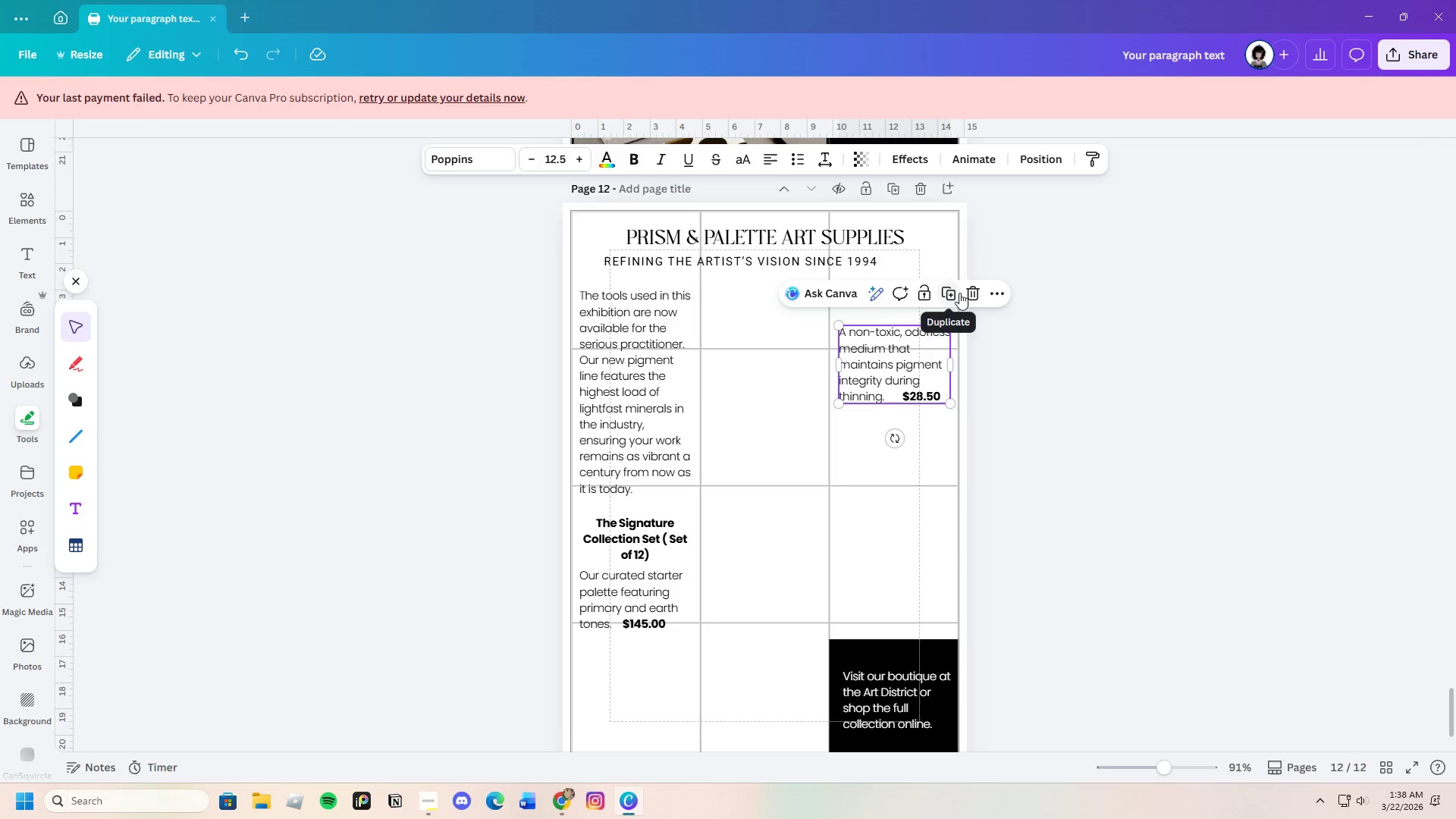 
left_click([965, 291])
 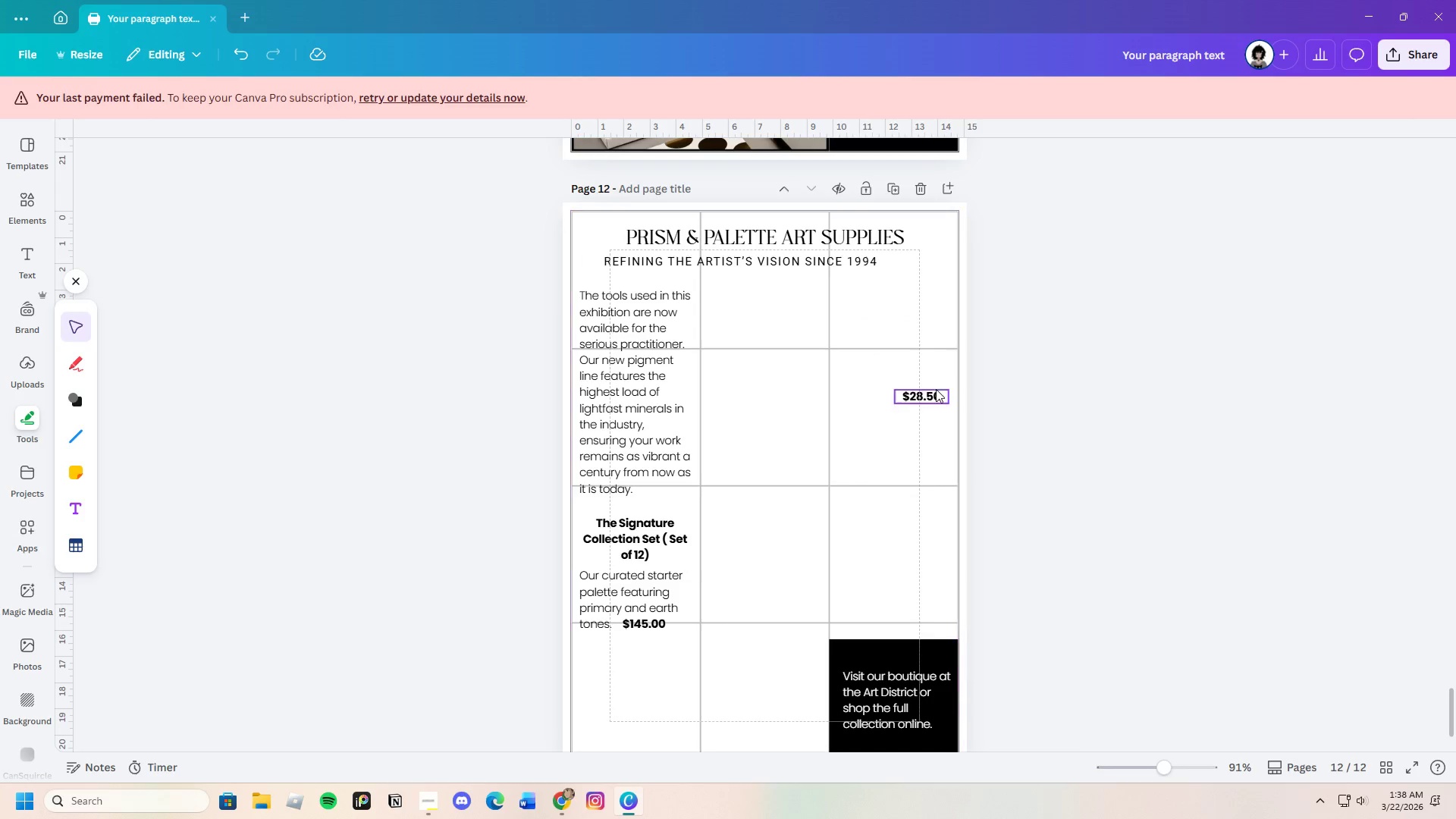 
left_click([934, 396])
 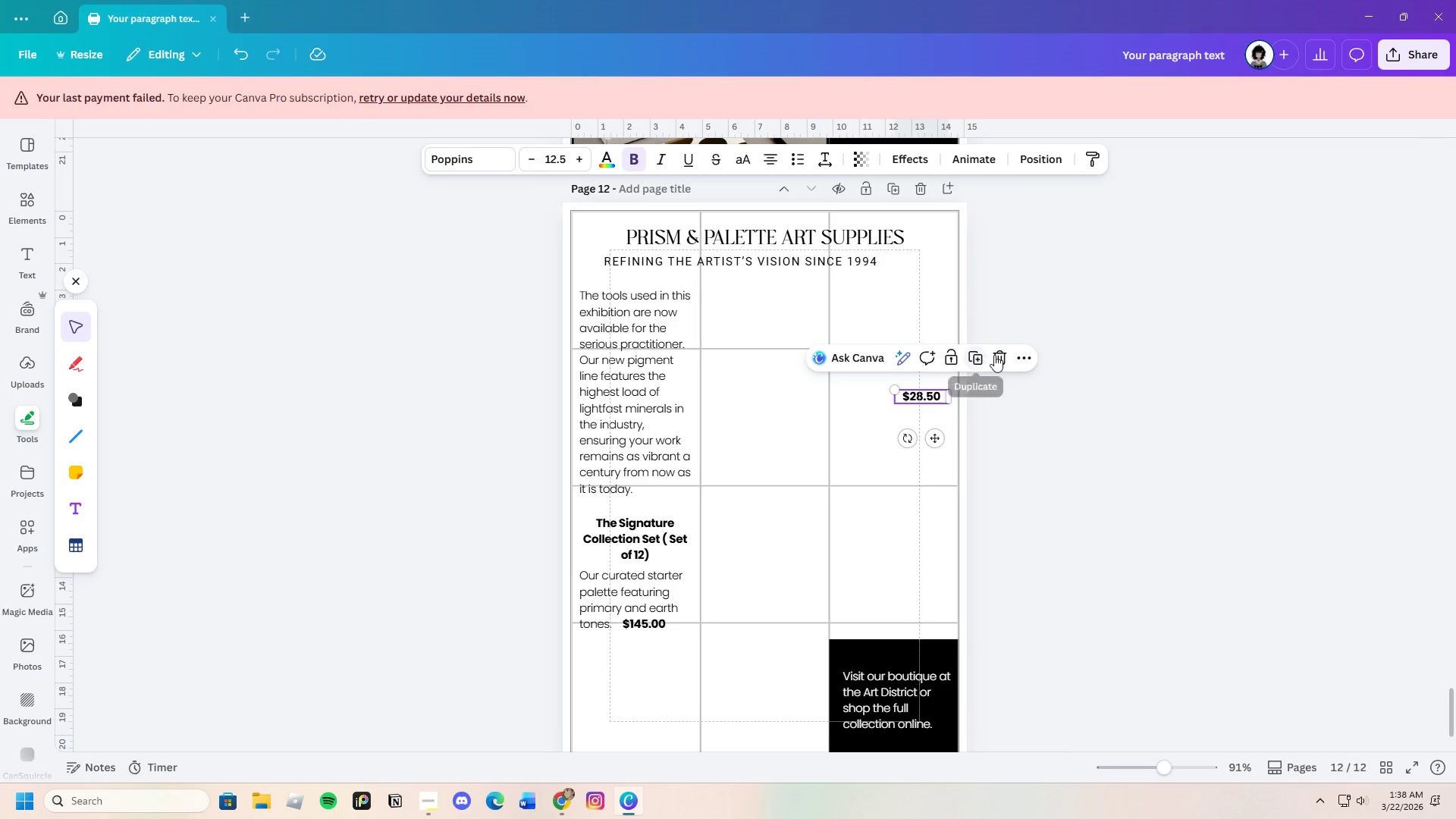 
left_click([994, 355])
 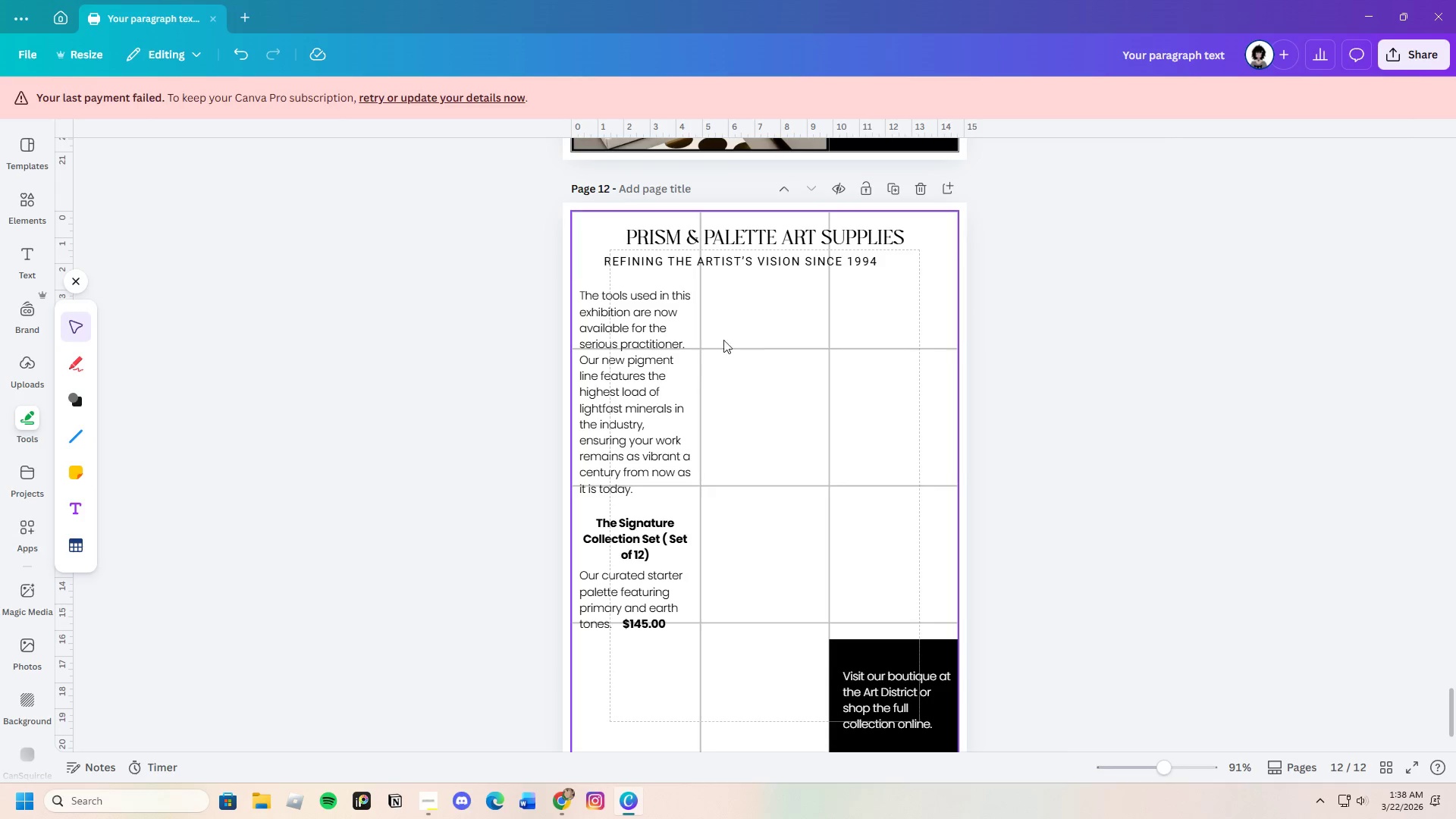 
left_click([681, 351])
 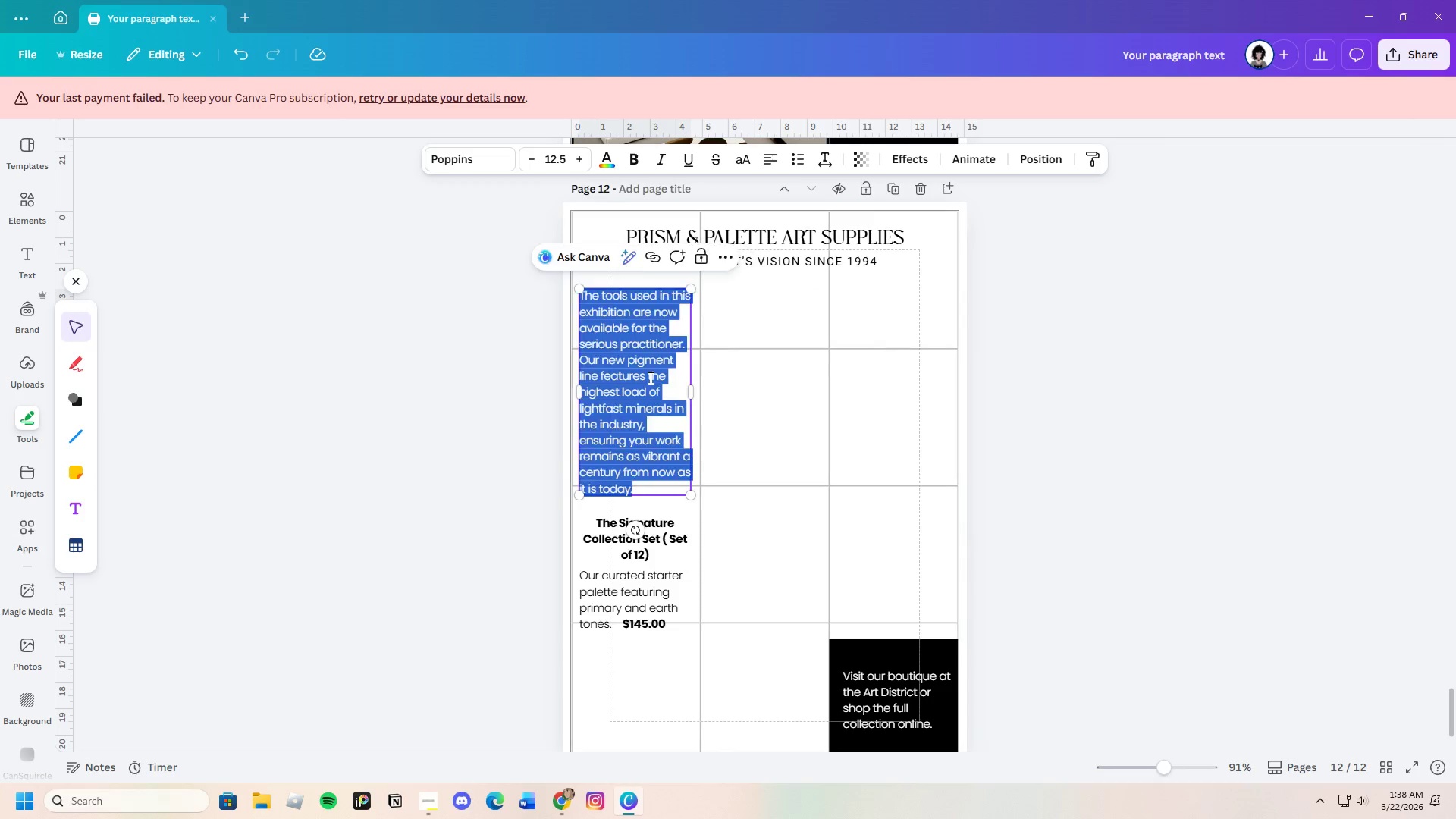 
double_click([649, 378])
 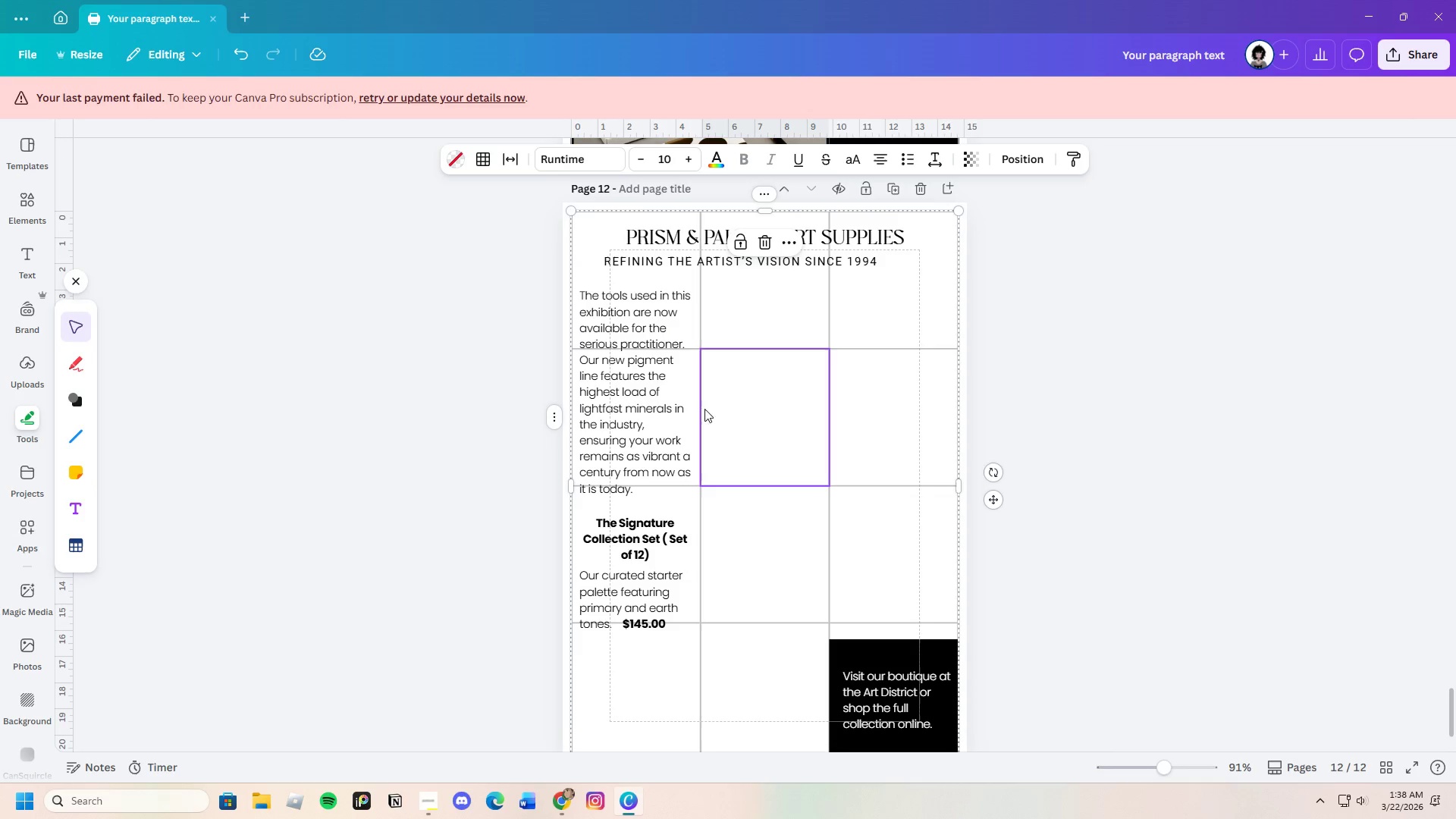 
double_click([655, 401])
 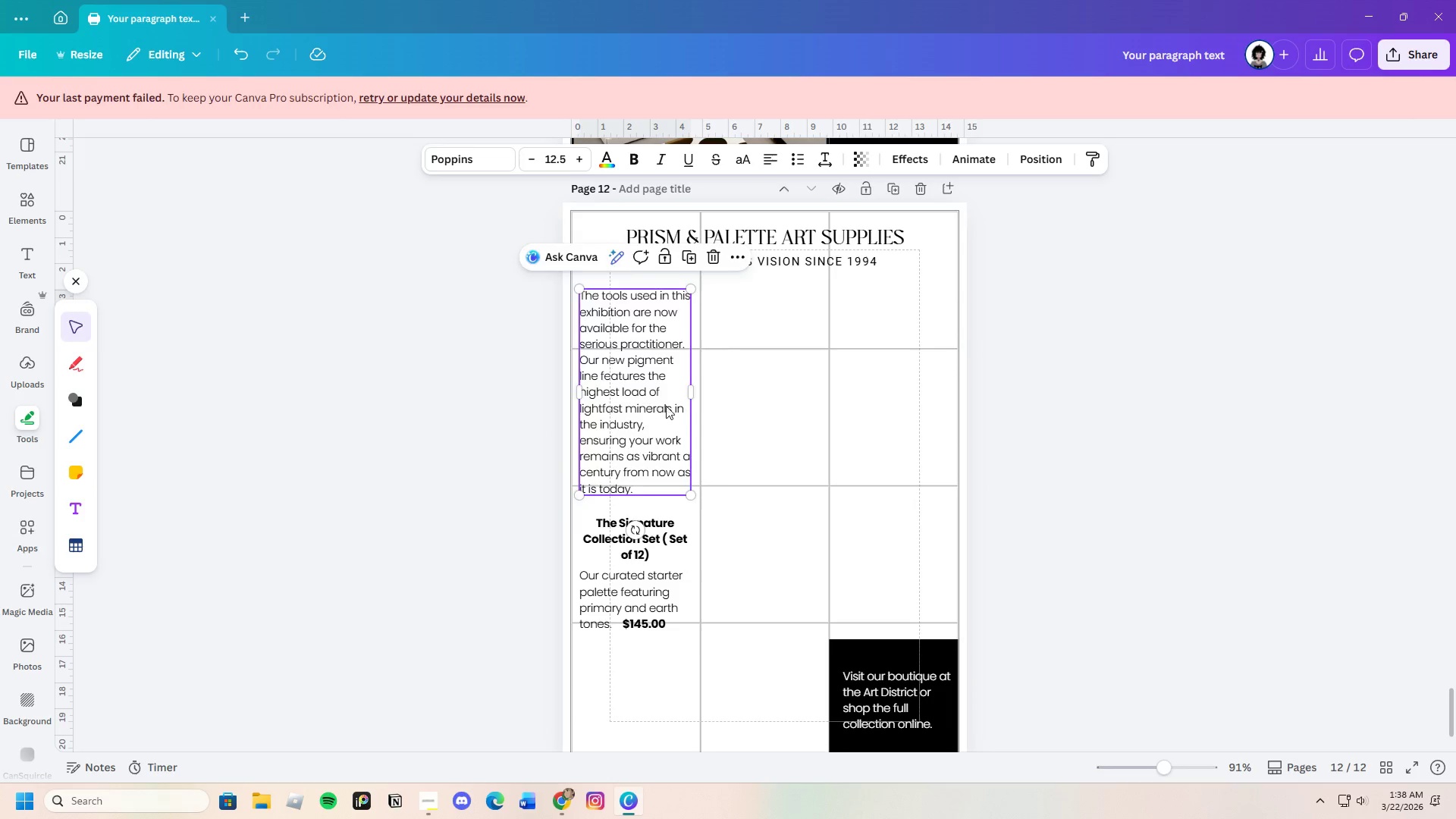 
left_click_drag(start_coordinate=[654, 402], to_coordinate=[787, 527])
 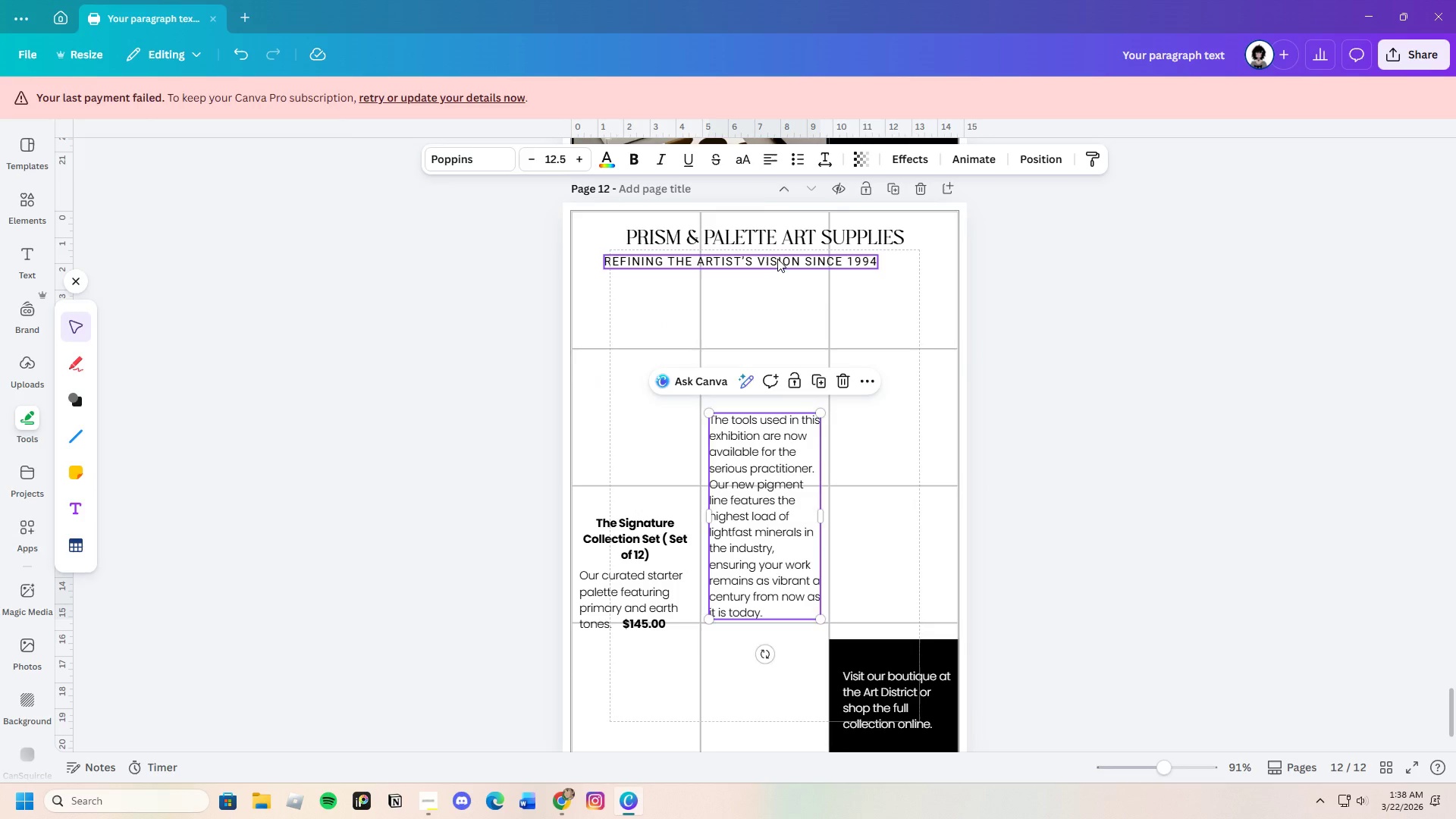 
left_click_drag(start_coordinate=[777, 259], to_coordinate=[805, 315])
 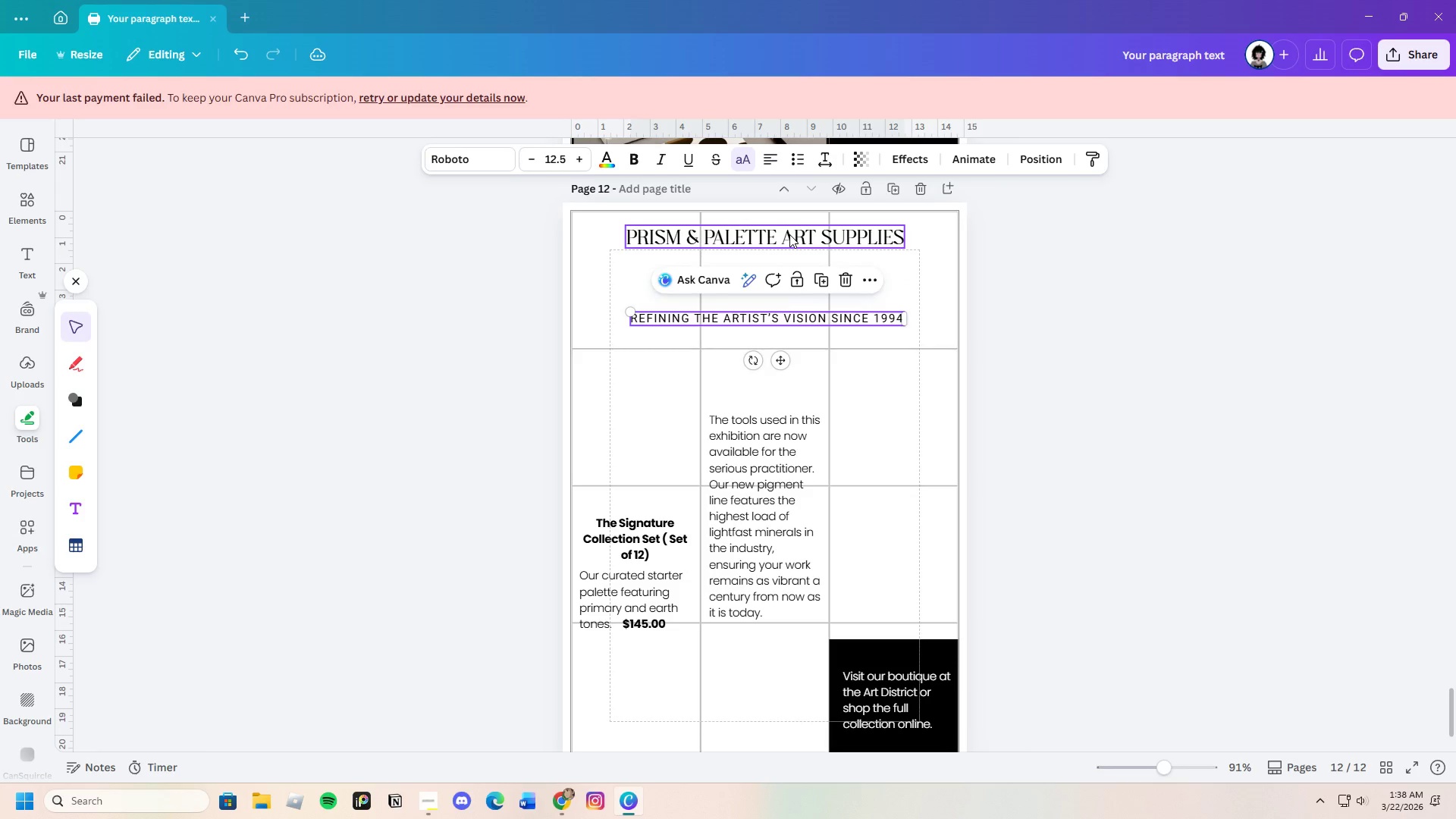 
left_click_drag(start_coordinate=[789, 234], to_coordinate=[789, 259])
 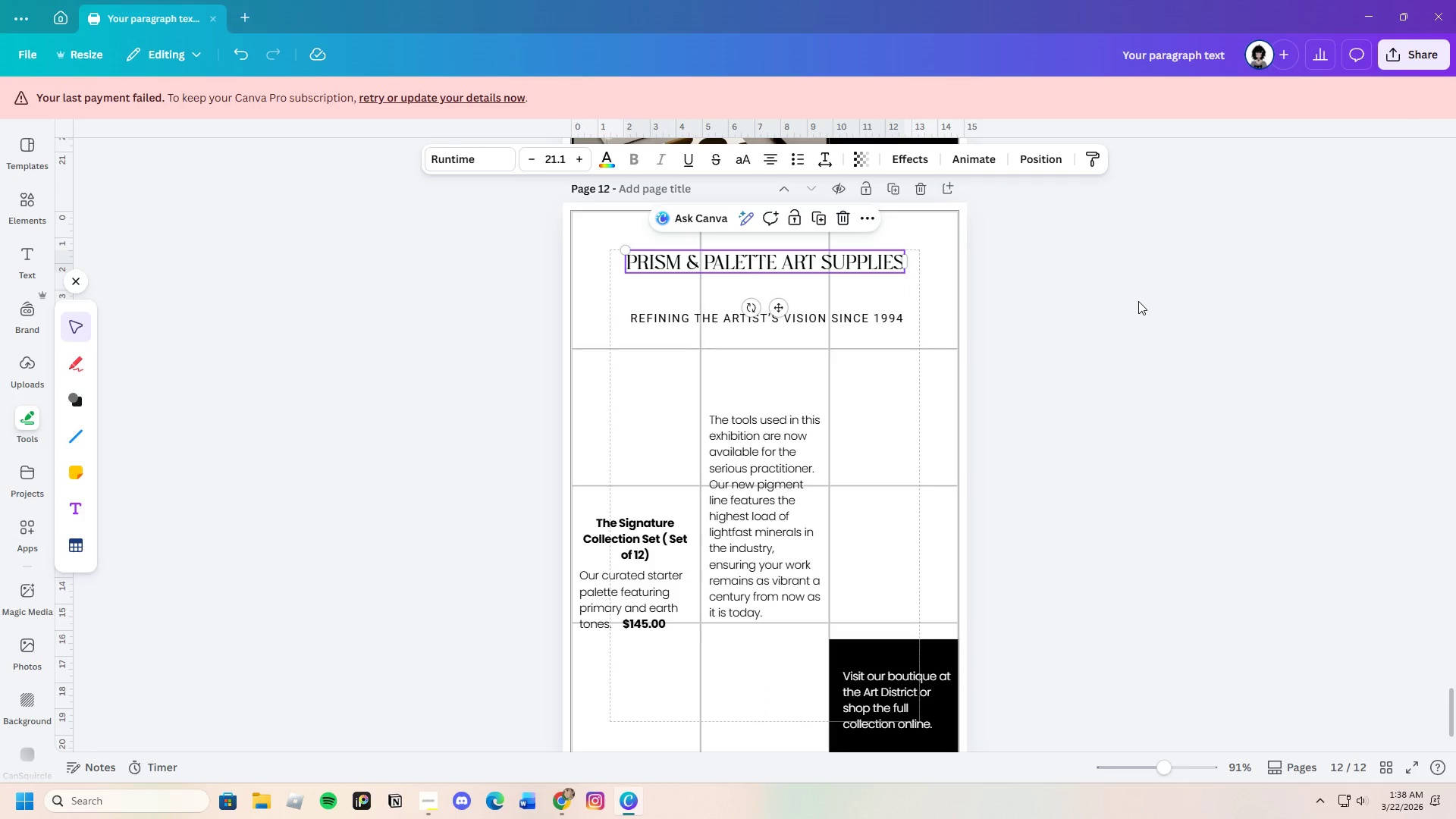 
left_click([1138, 301])
 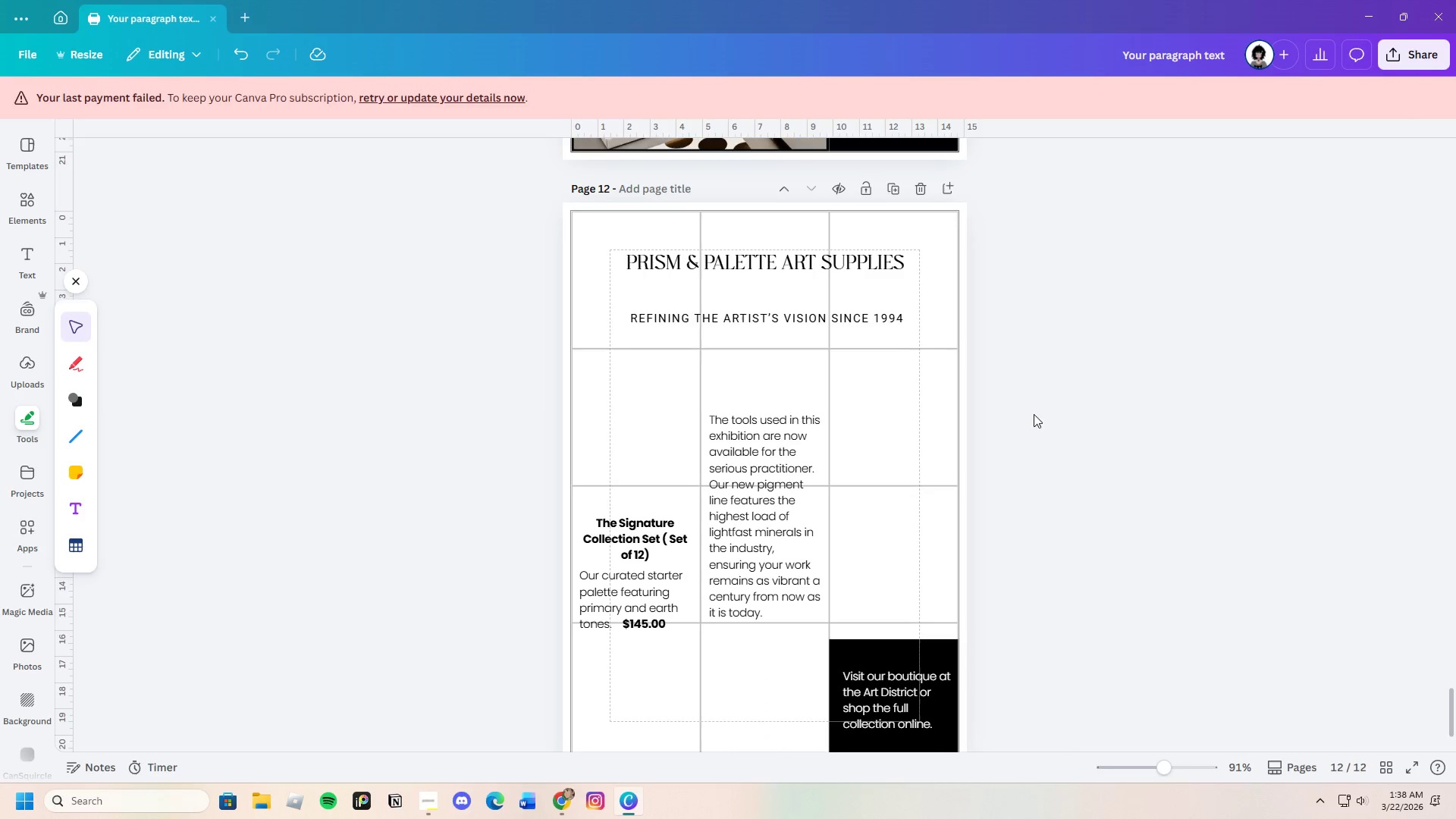 
left_click([817, 246])
 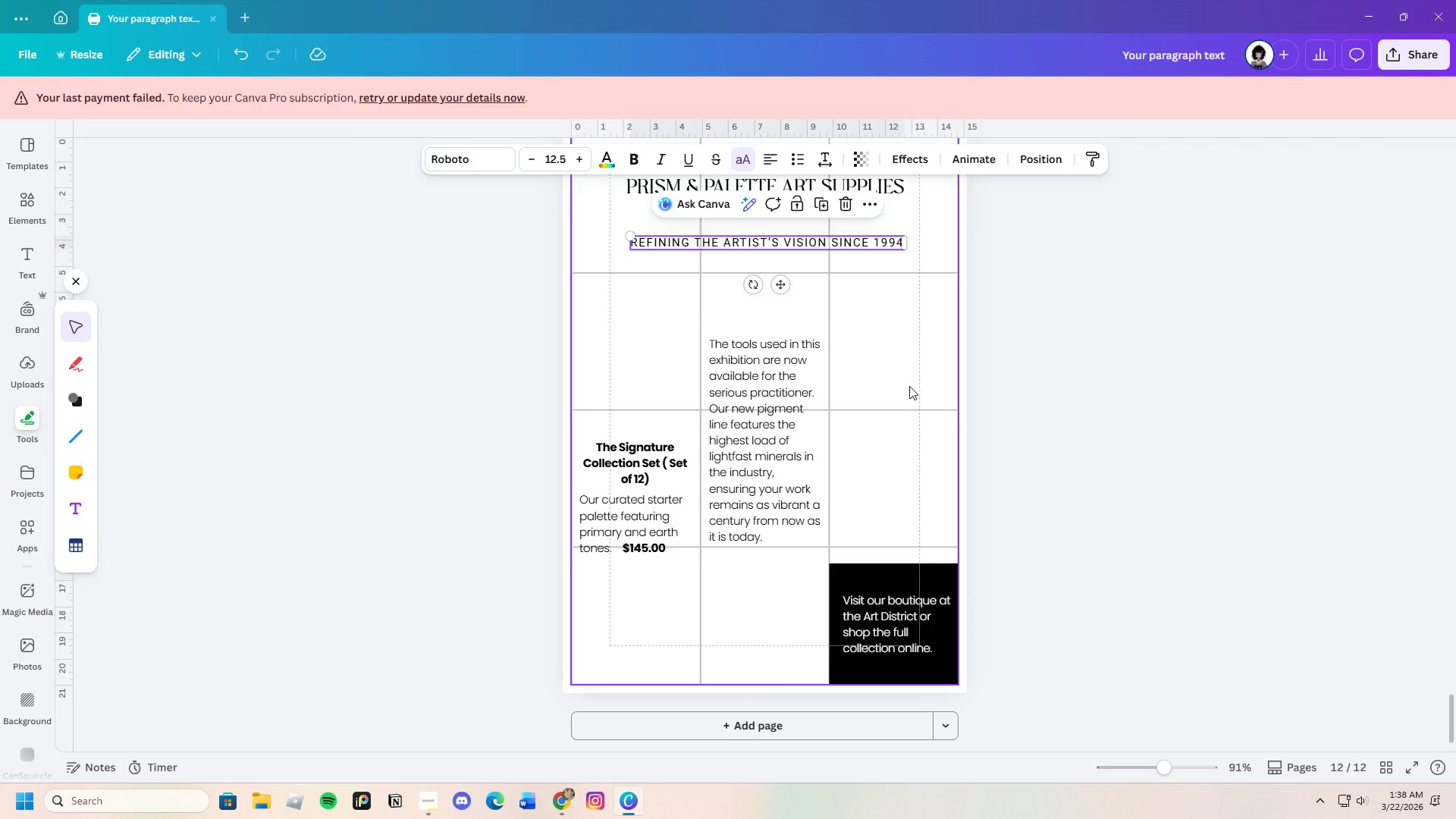 
scroll: coordinate [1033, 414], scroll_direction: down, amount: 1.0
 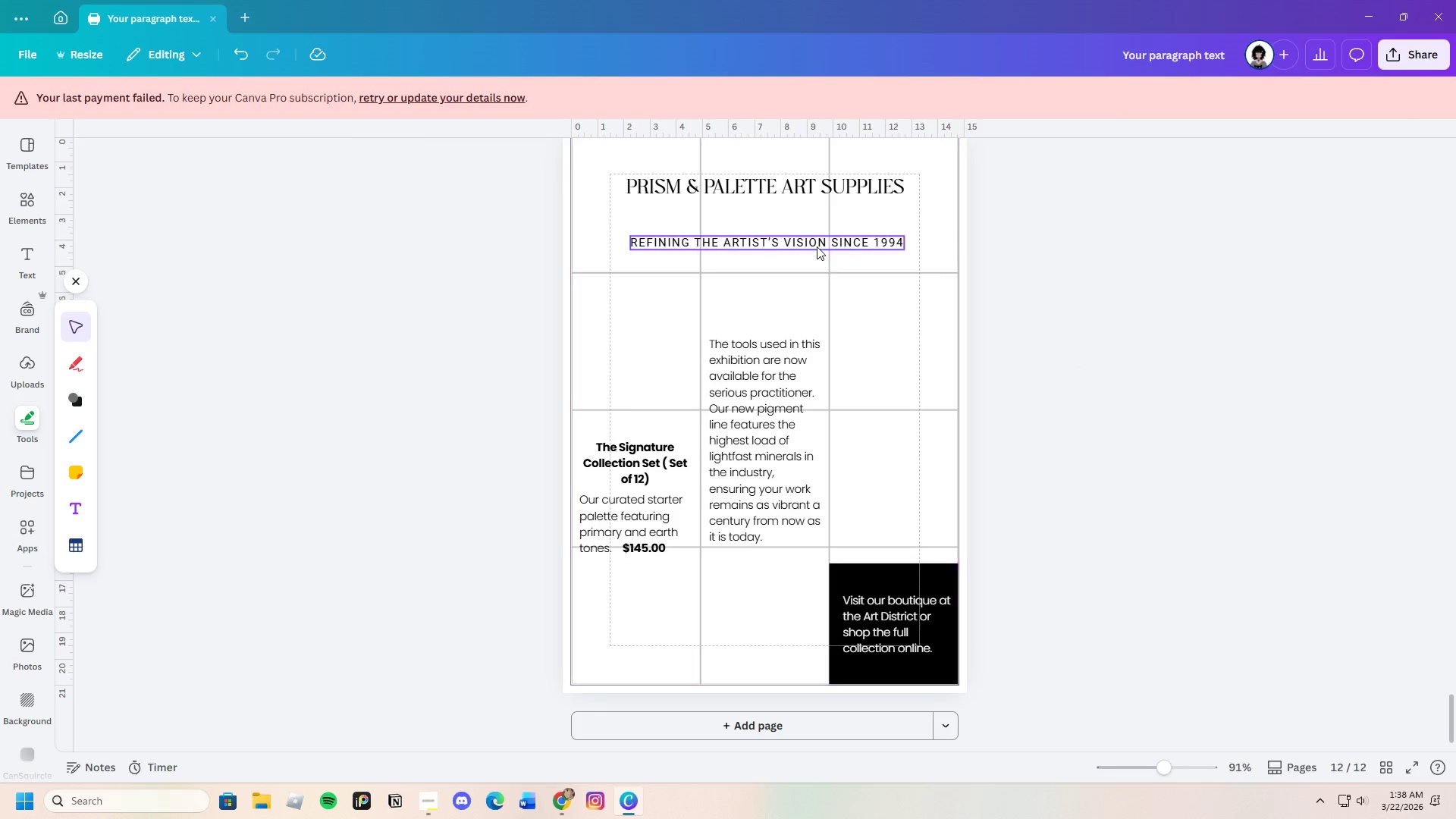 
left_click_drag(start_coordinate=[783, 439], to_coordinate=[784, 410])
 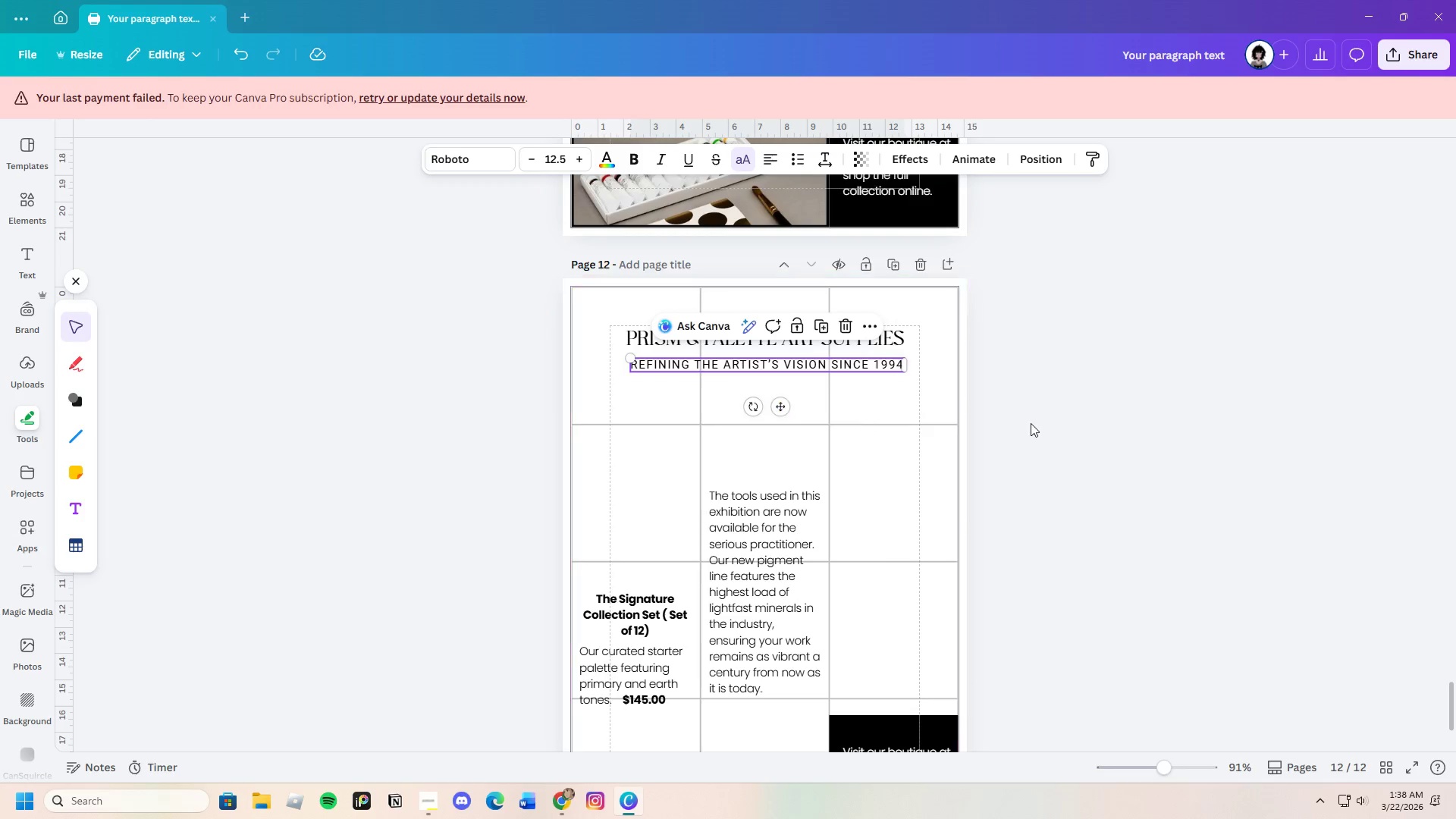 
scroll: coordinate [909, 397], scroll_direction: up, amount: 1.0
 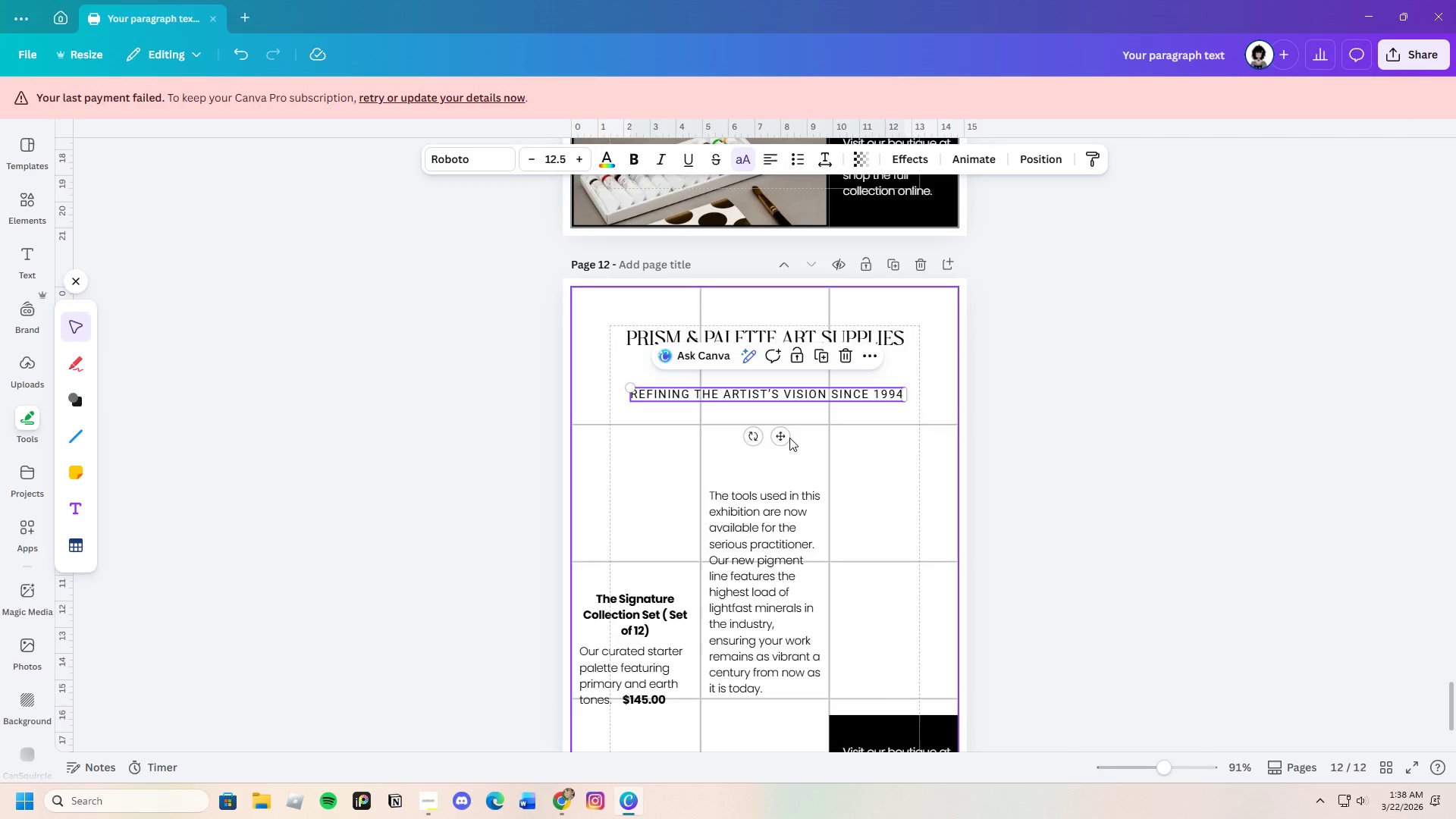 
left_click([1031, 422])
 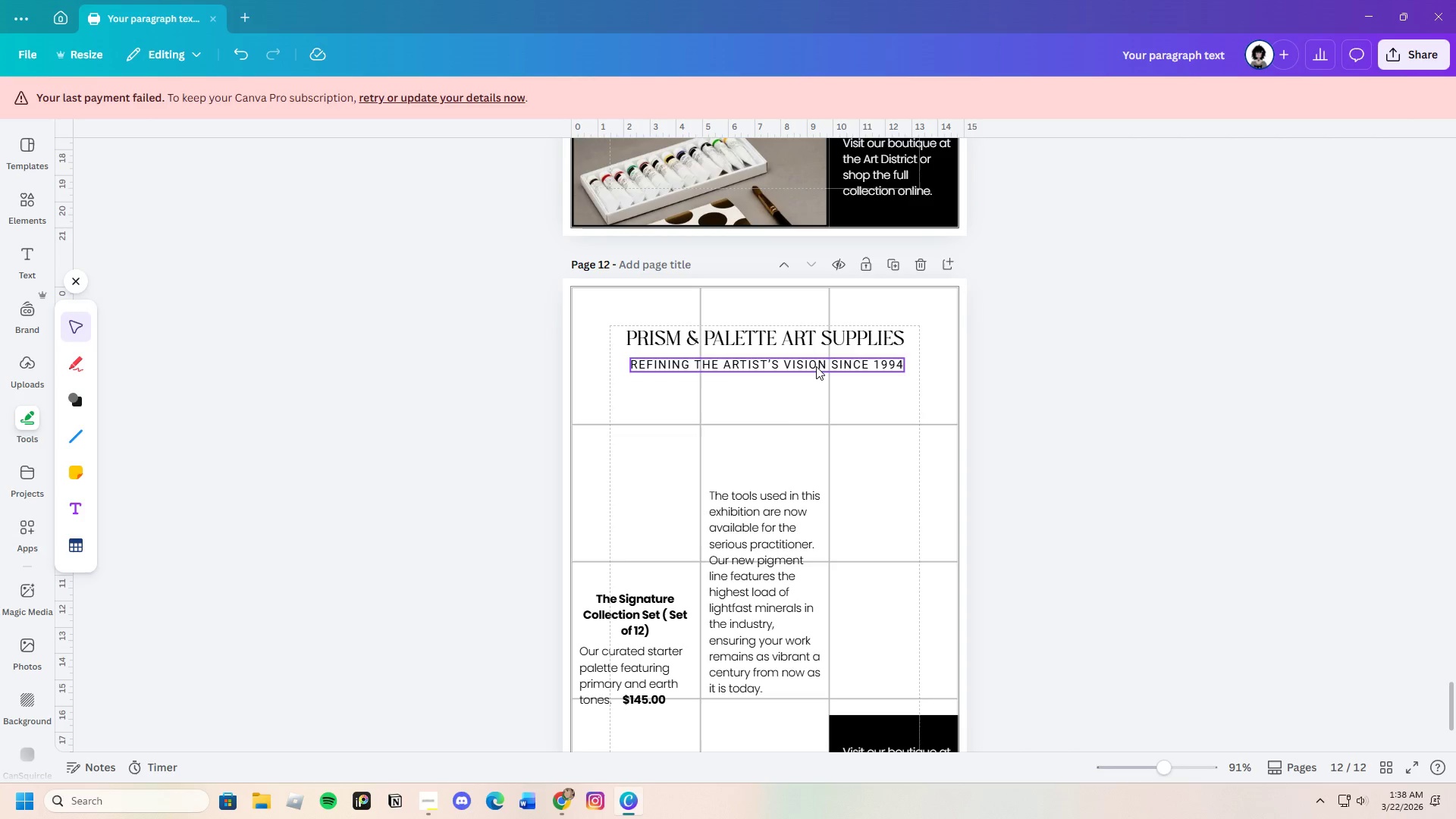 
left_click([814, 365])
 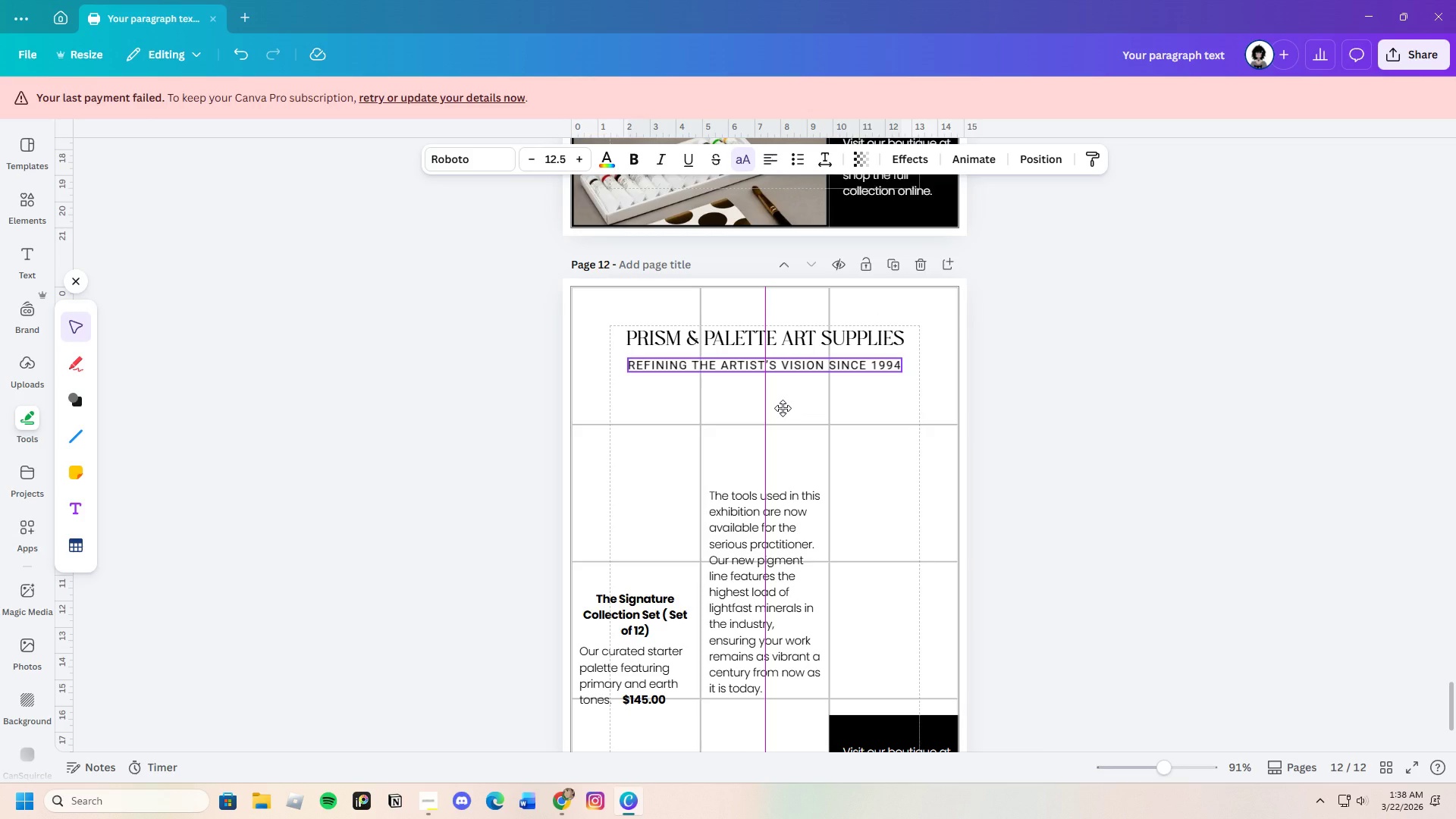 
wait(7.19)
 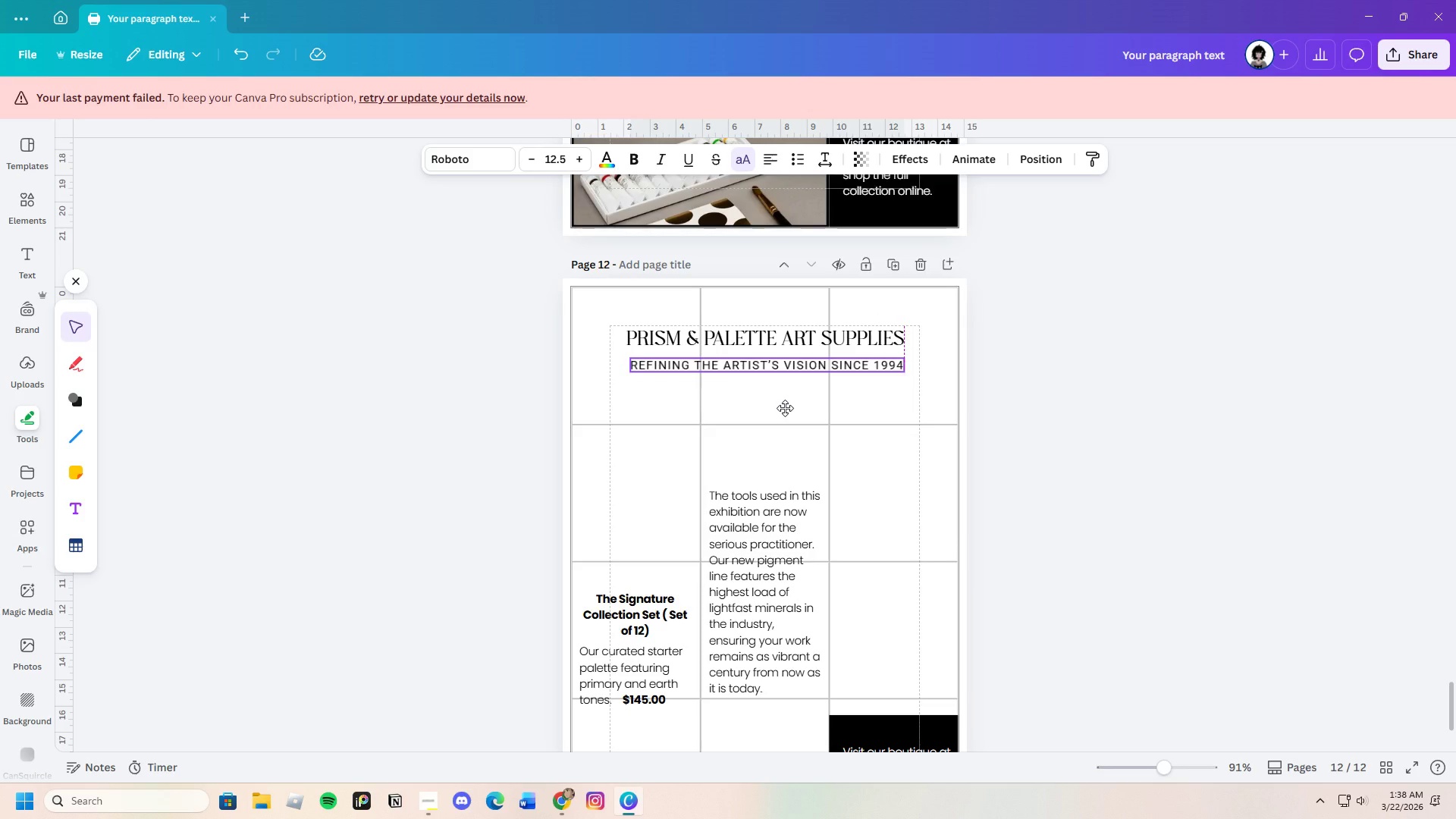 
left_click([1053, 402])
 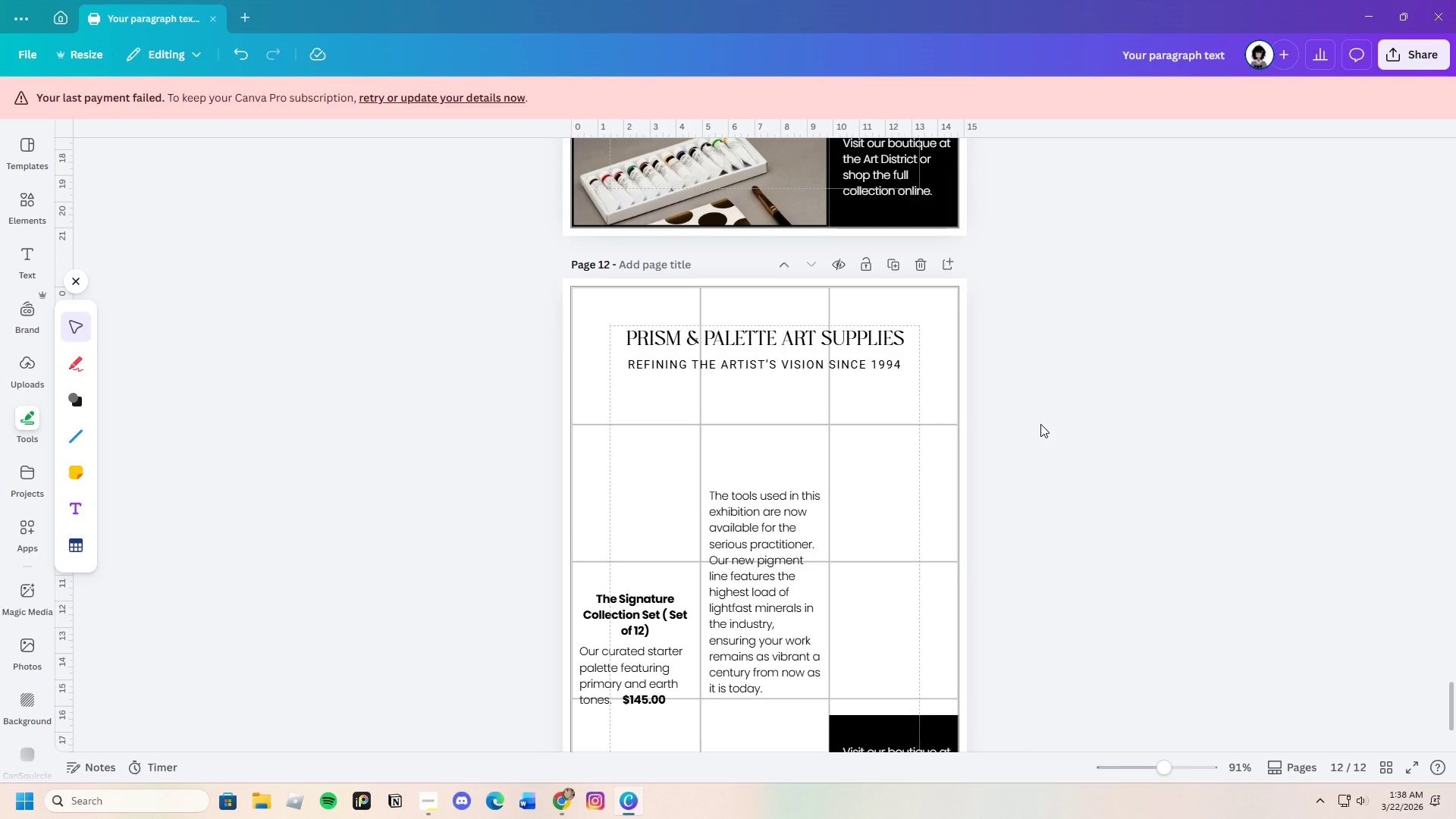 
scroll: coordinate [1031, 420], scroll_direction: down, amount: 2.0
 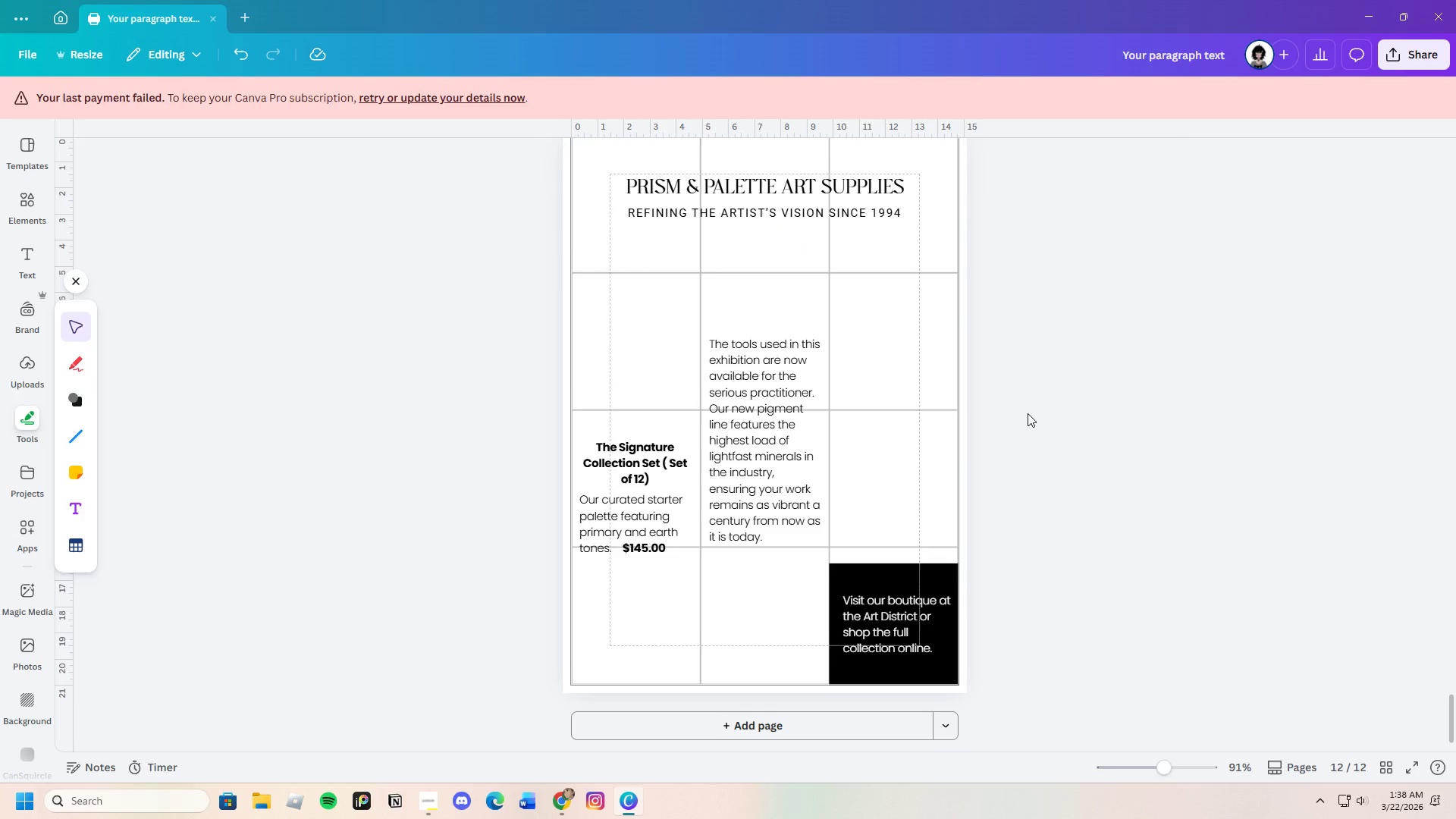 
scroll: coordinate [1028, 413], scroll_direction: up, amount: 1.0
 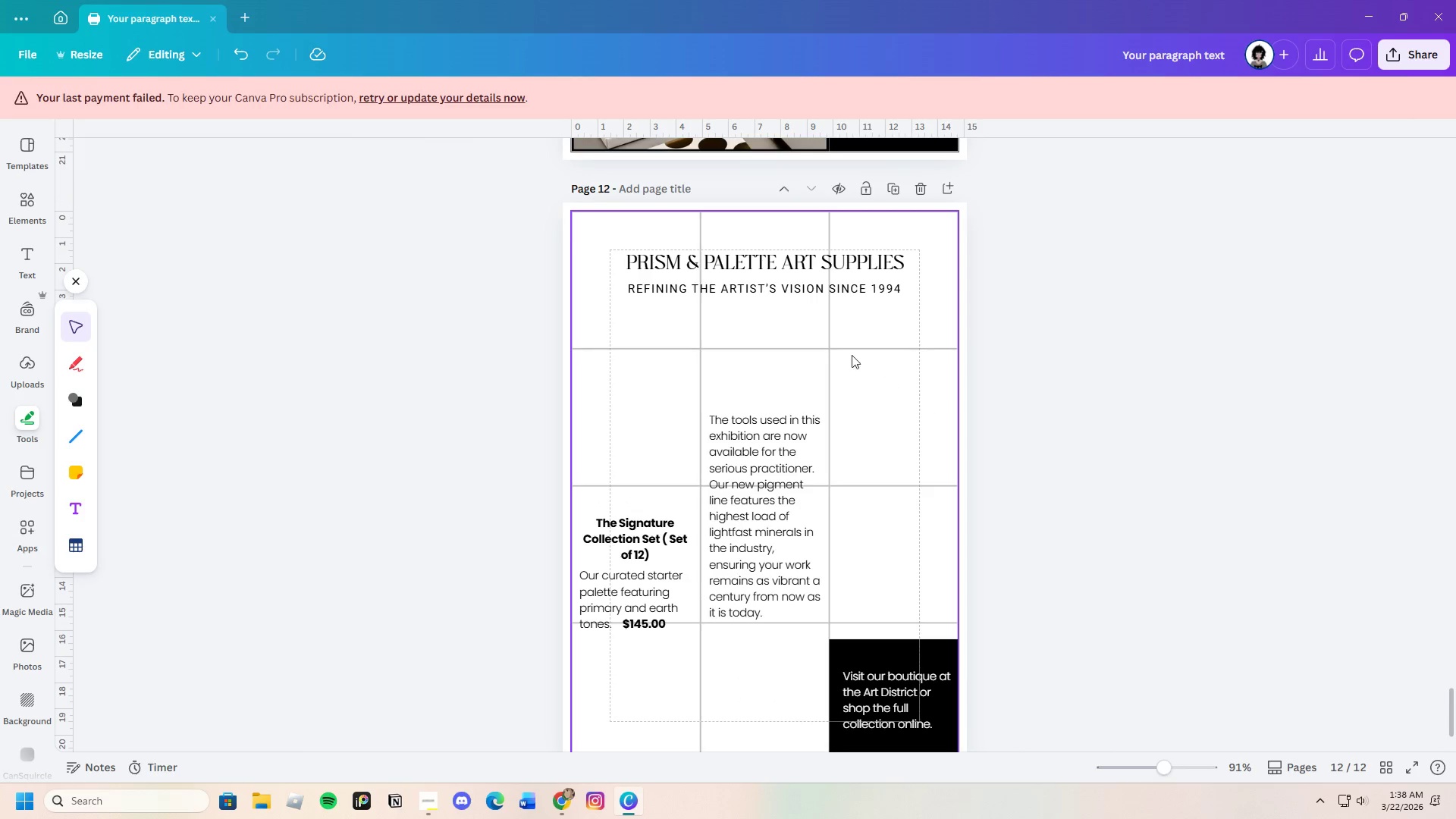 
left_click([768, 270])
 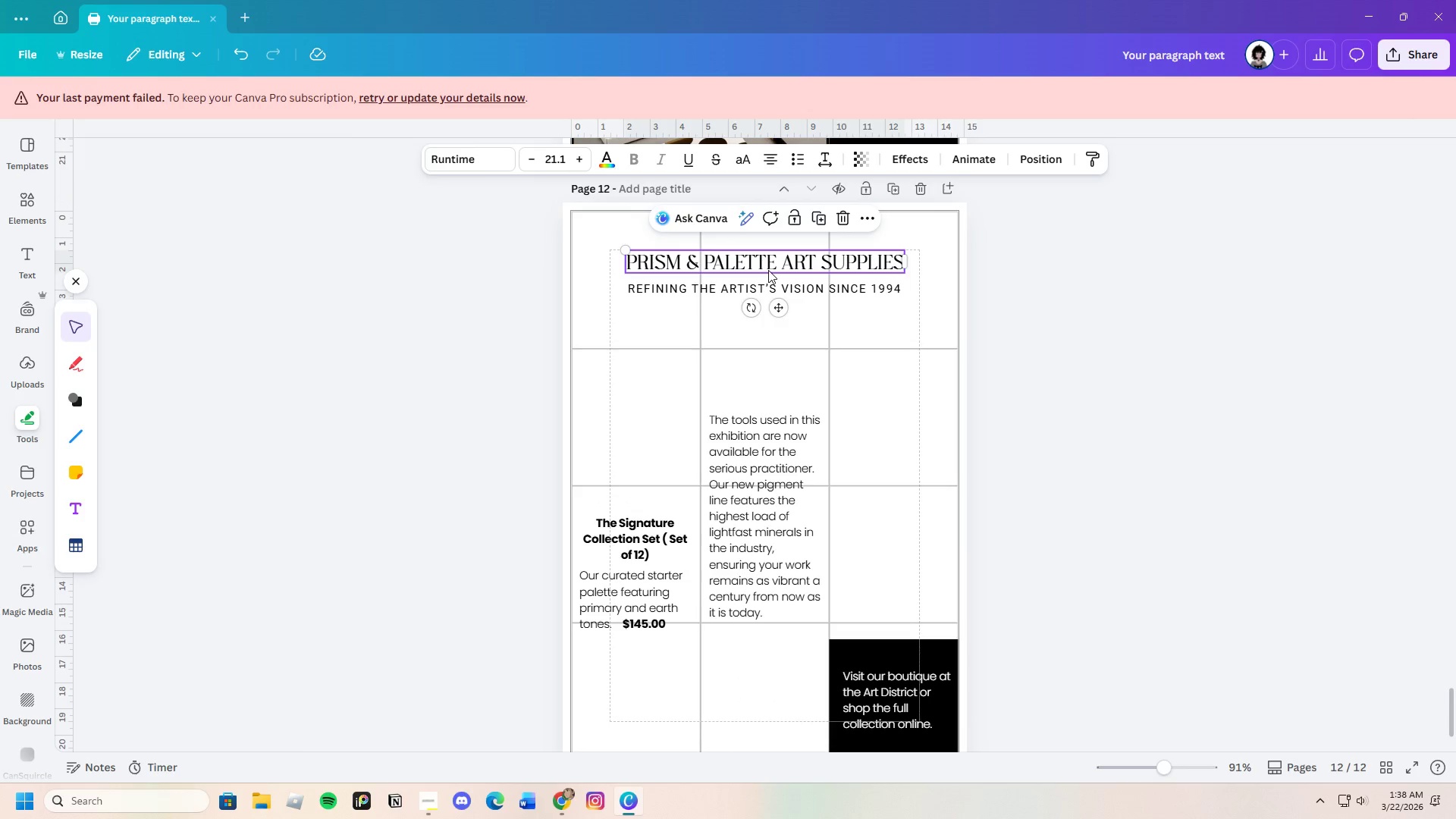 
left_click_drag(start_coordinate=[768, 270], to_coordinate=[768, 265])
 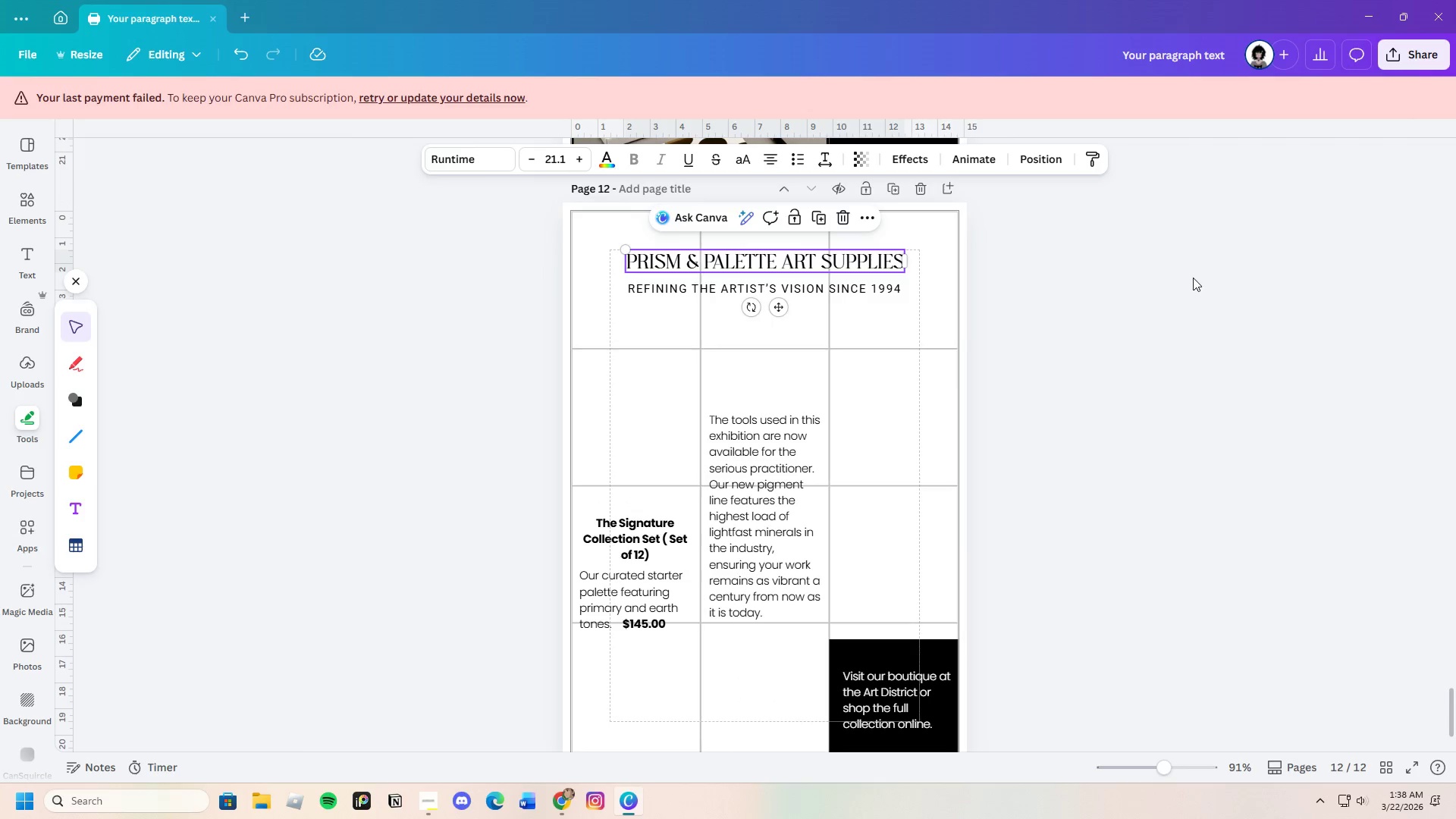 
left_click([1193, 278])
 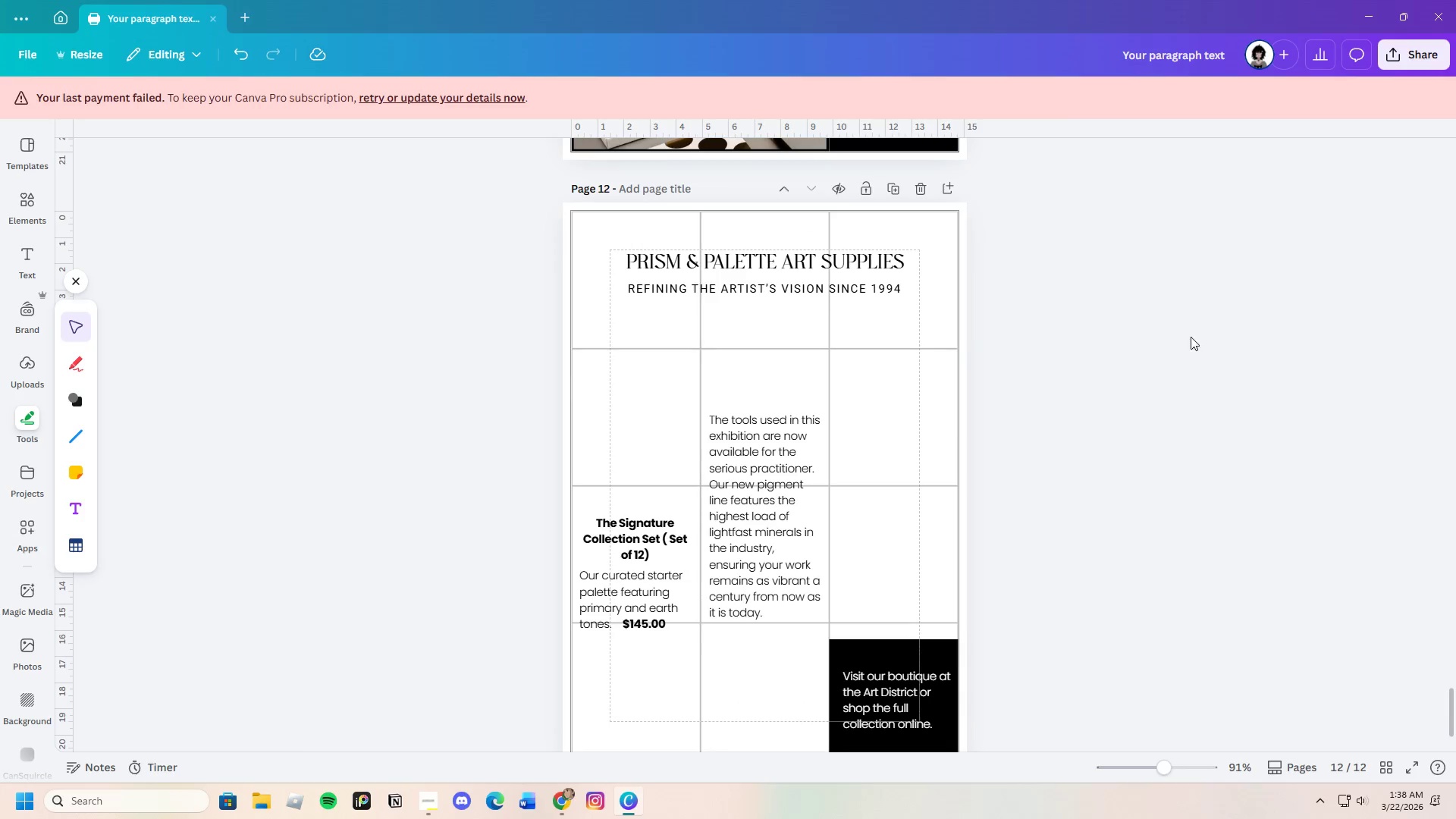 
scroll: coordinate [1187, 378], scroll_direction: down, amount: 1.0
 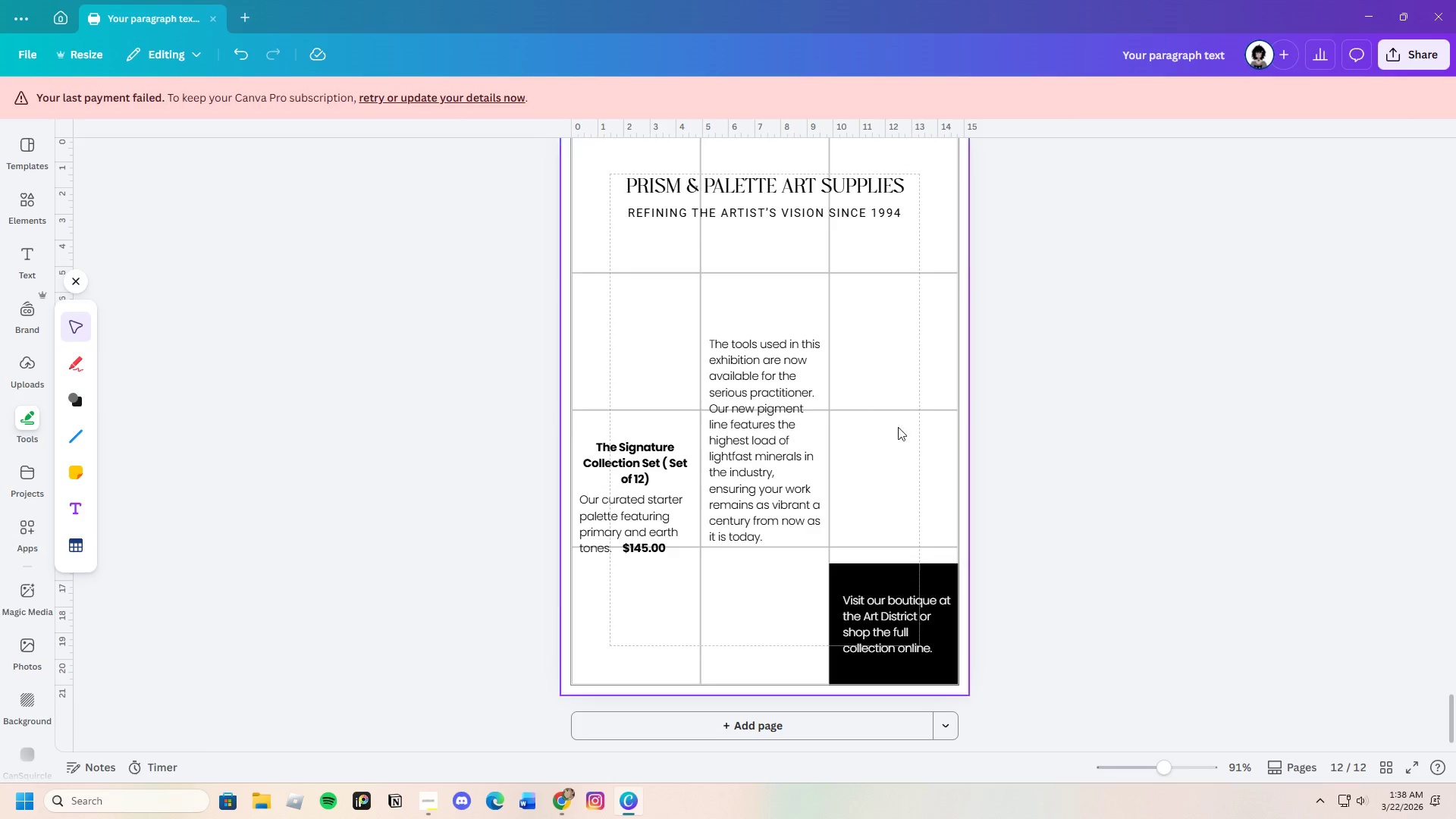 
left_click_drag(start_coordinate=[667, 450], to_coordinate=[665, 300])
 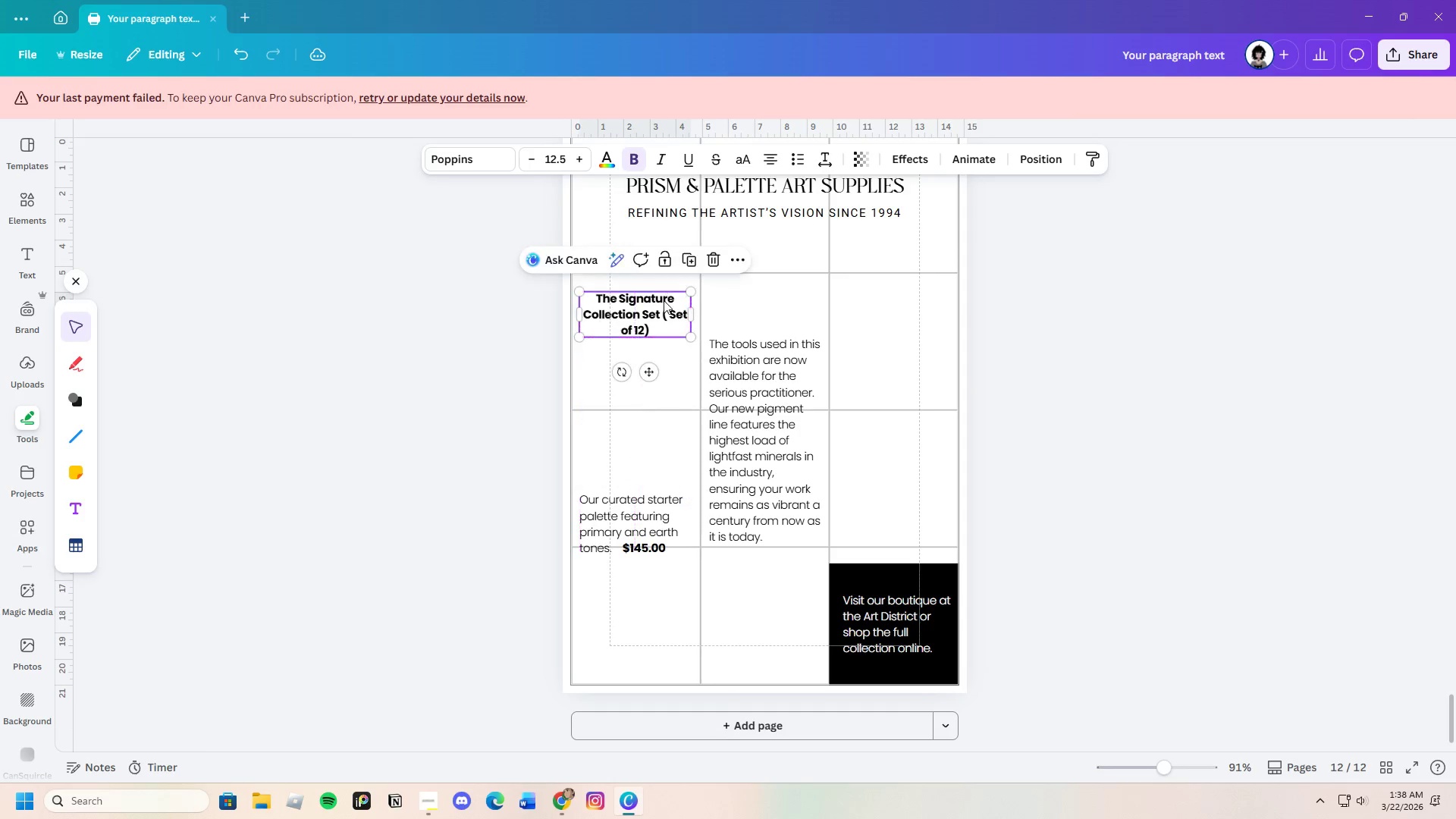 
left_click([664, 300])
 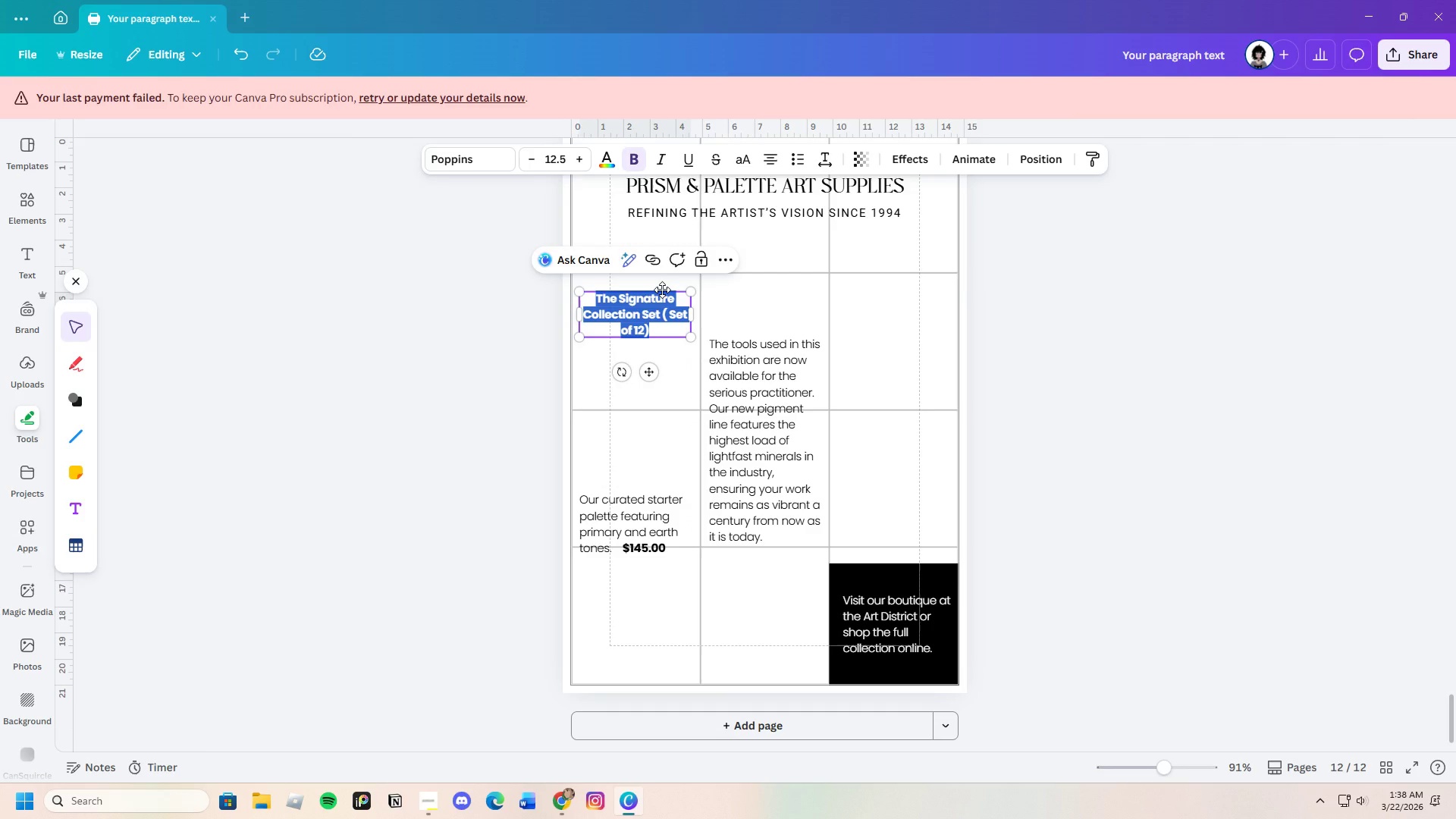 
key(Backspace)
type(ADDRE)
key(Backspace)
key(Backspace)
key(Backspace)
key(Backspace)
type(ddress:)
 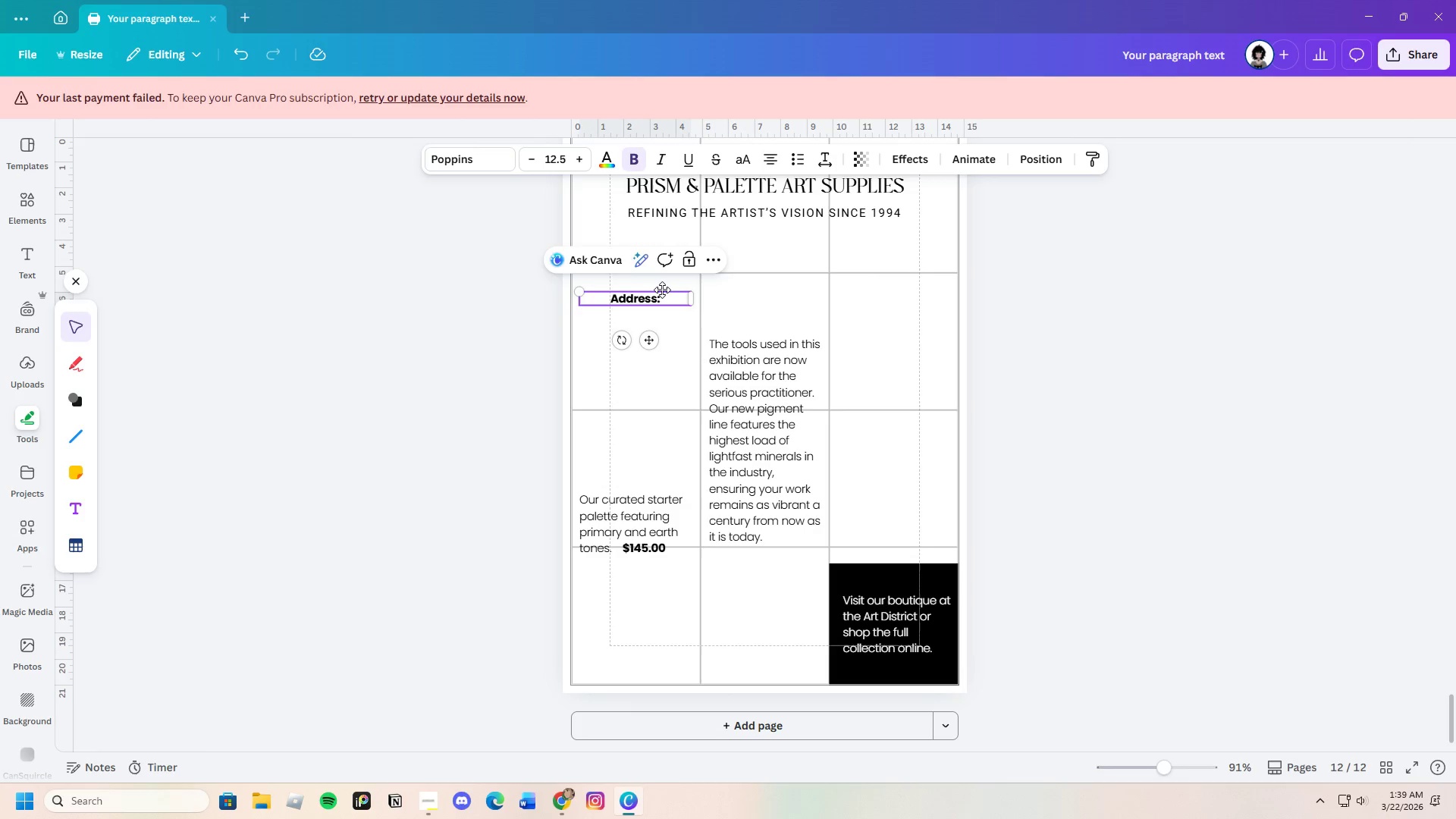 
left_click([1209, 368])
 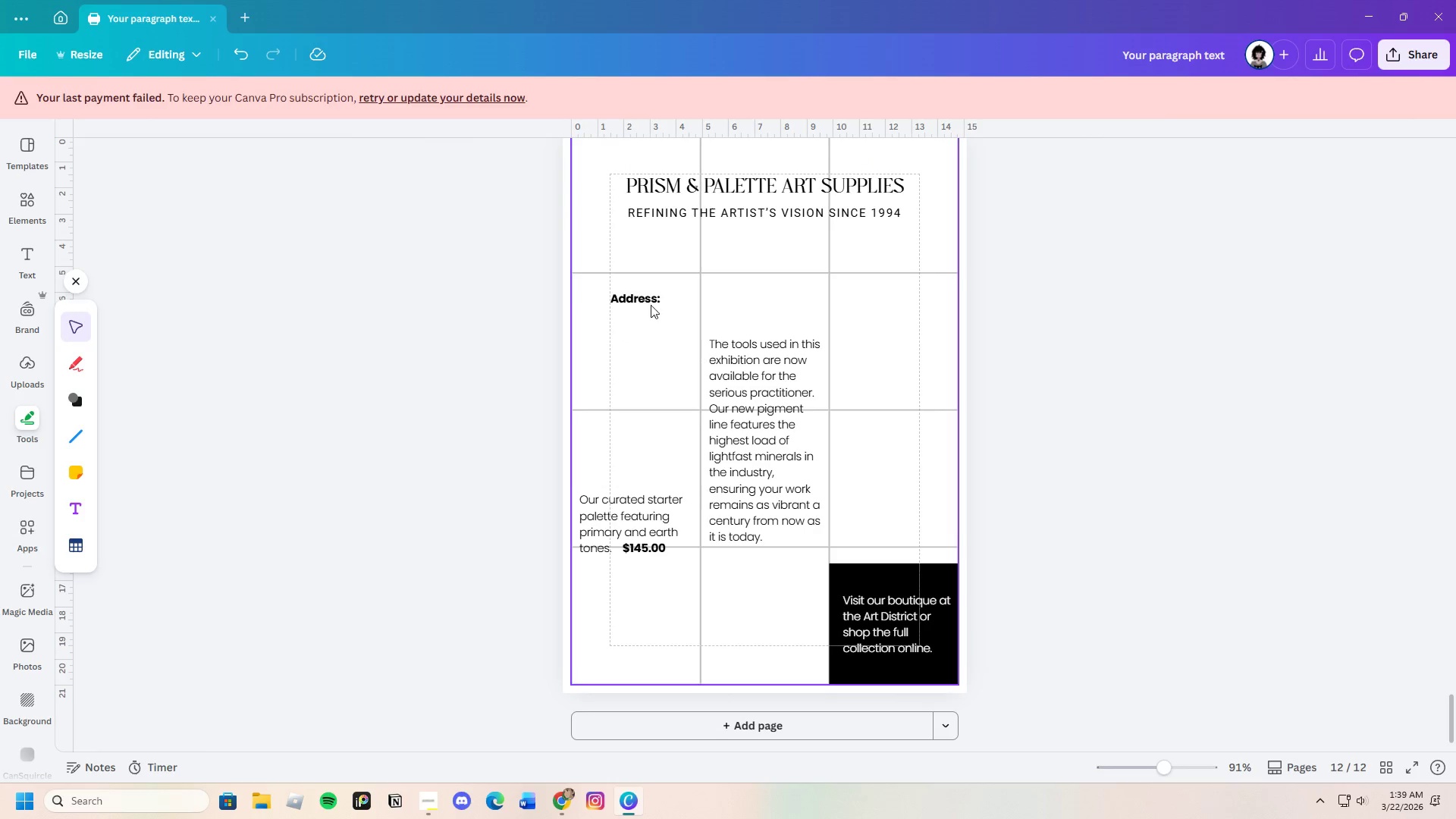 
left_click([651, 299])
 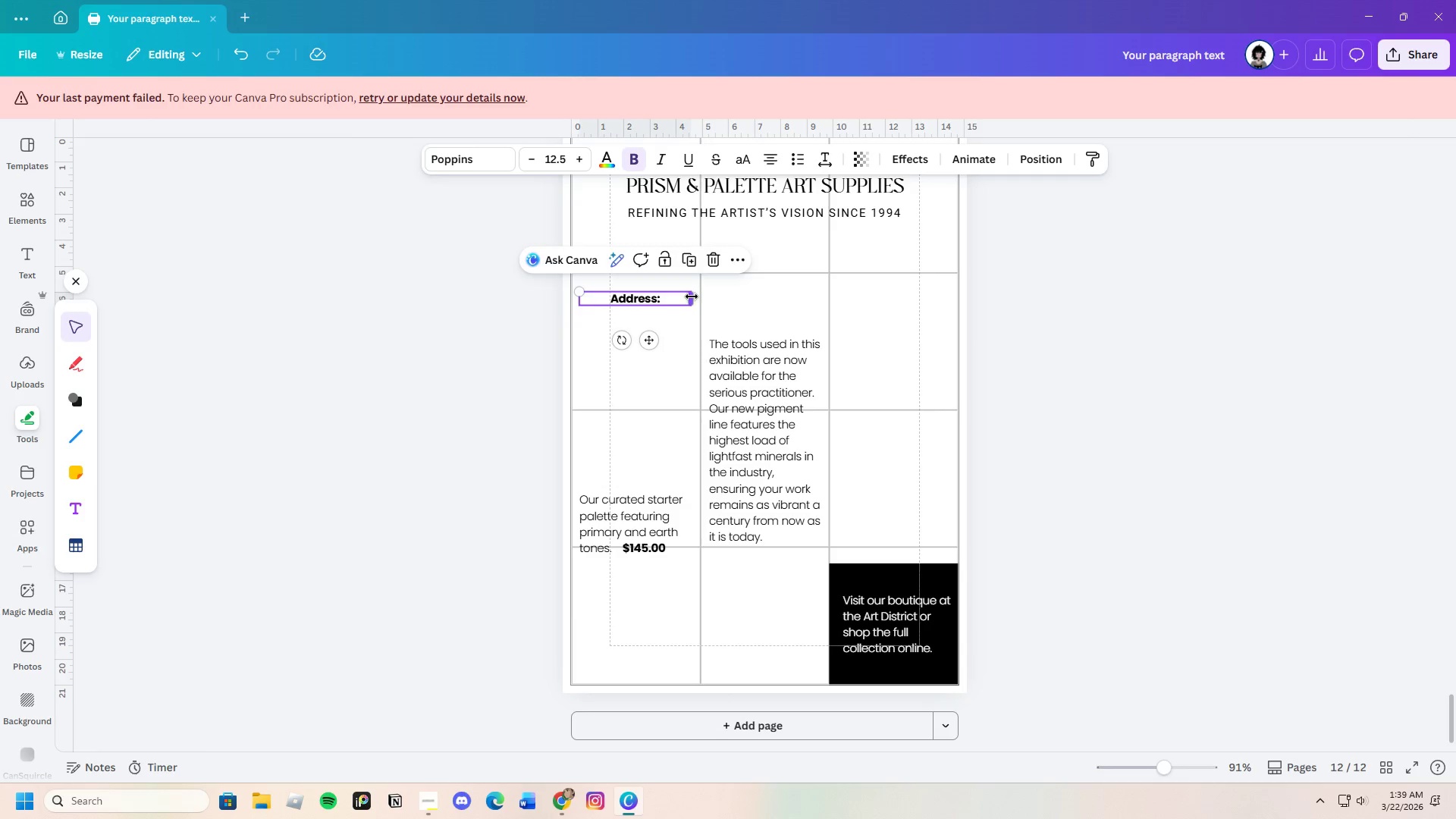 
left_click_drag(start_coordinate=[692, 297], to_coordinate=[642, 293])
 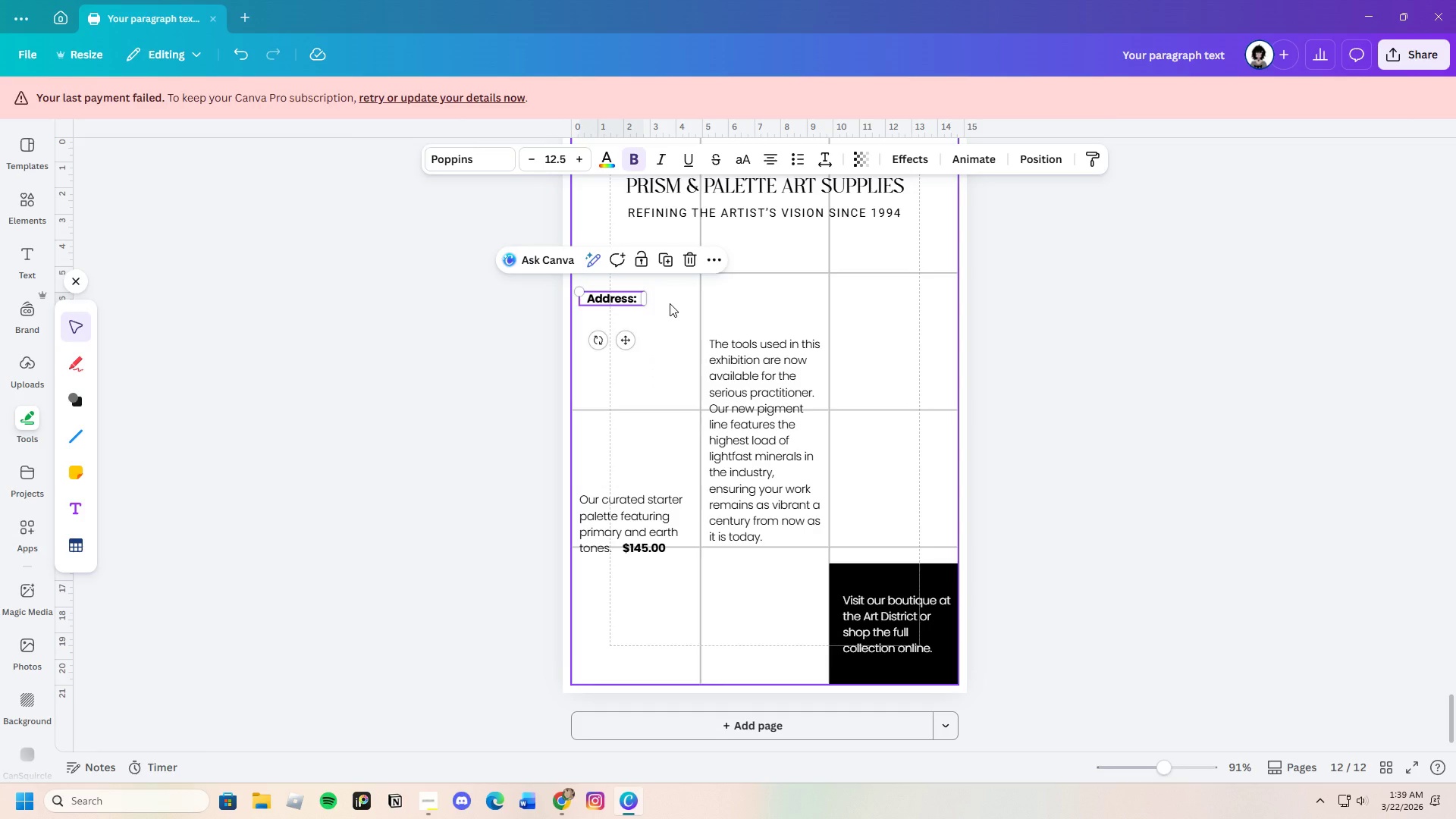 
left_click([670, 303])
 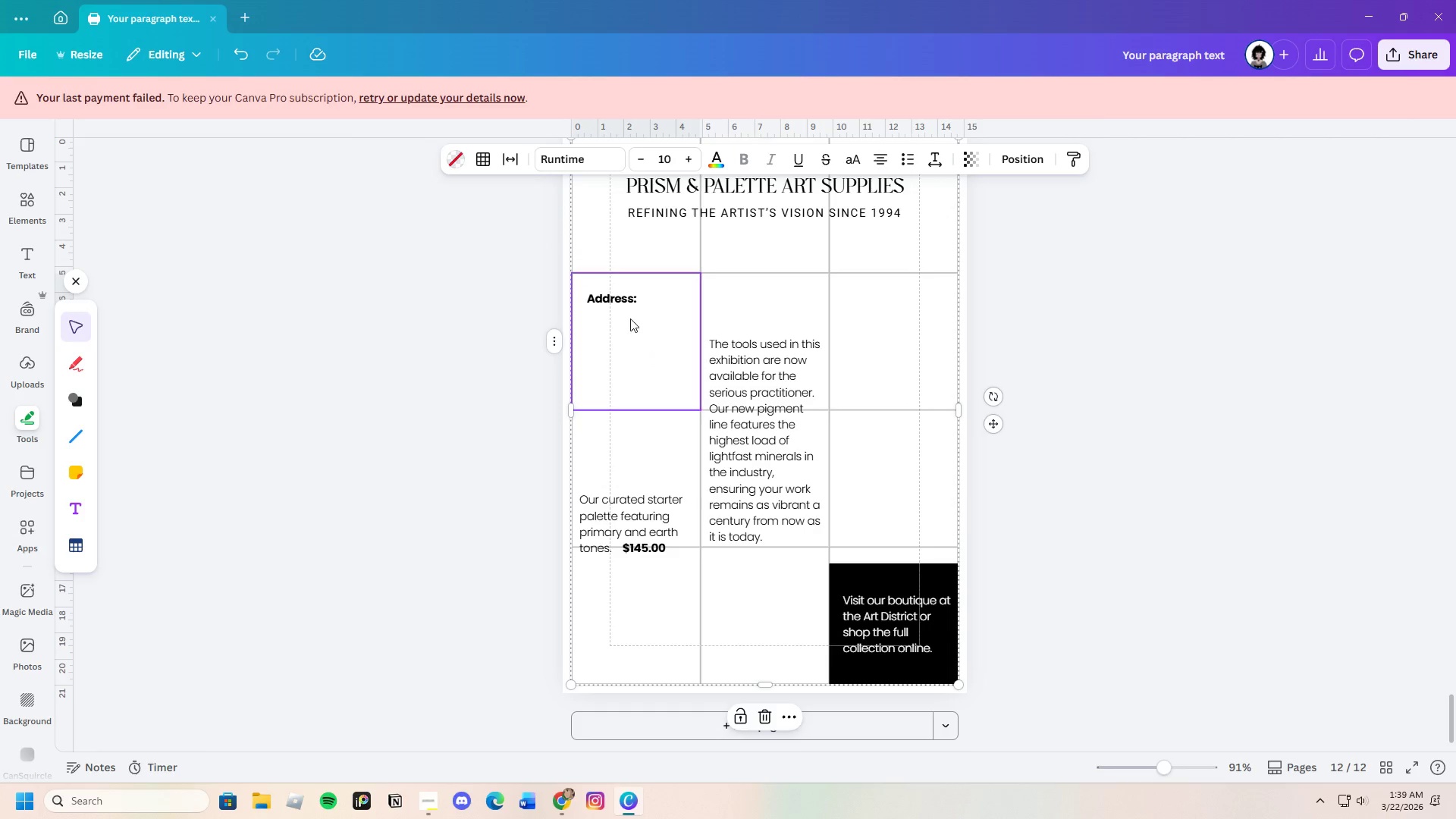 
left_click([610, 297])
 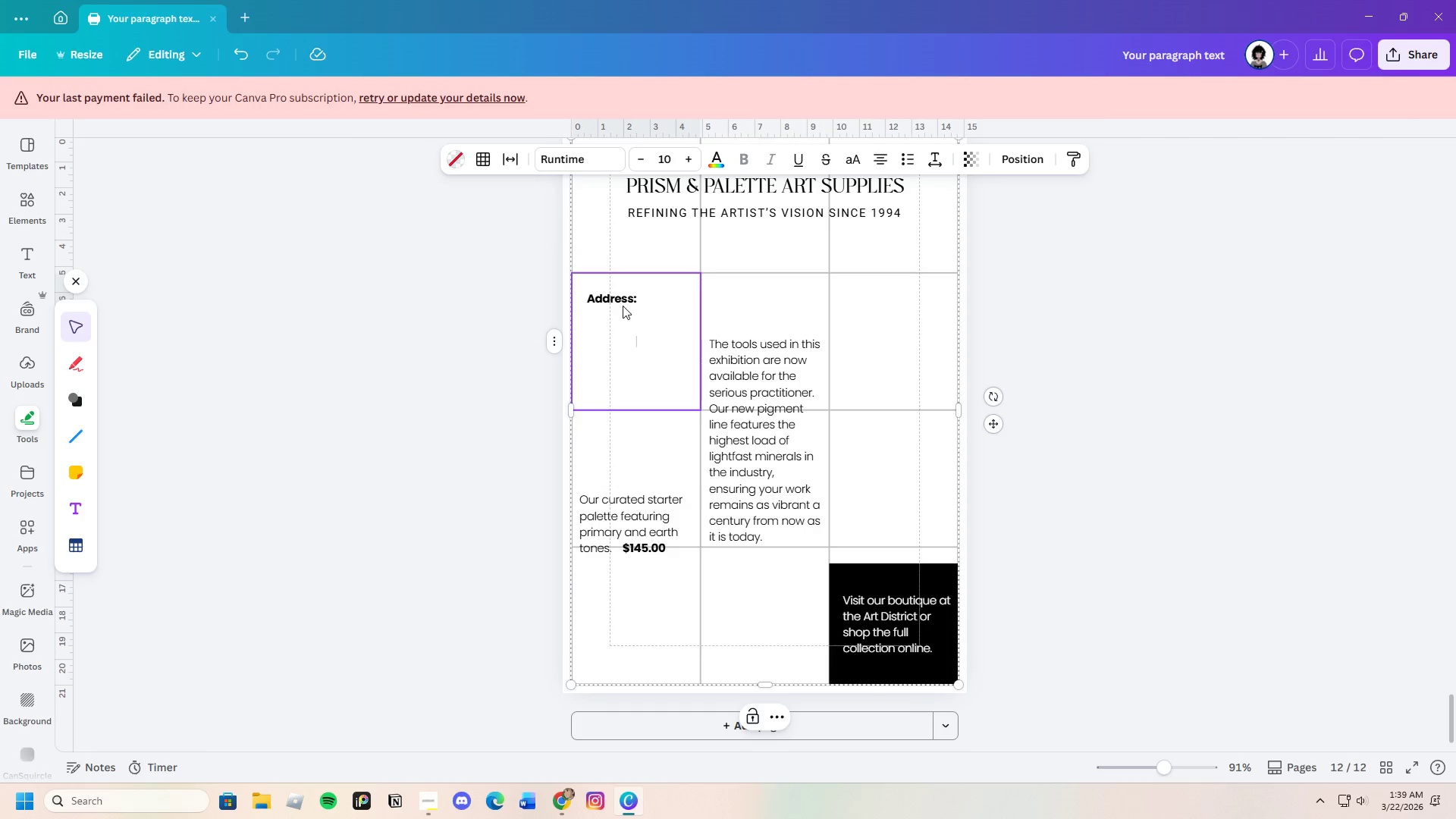 
left_click([619, 296])
 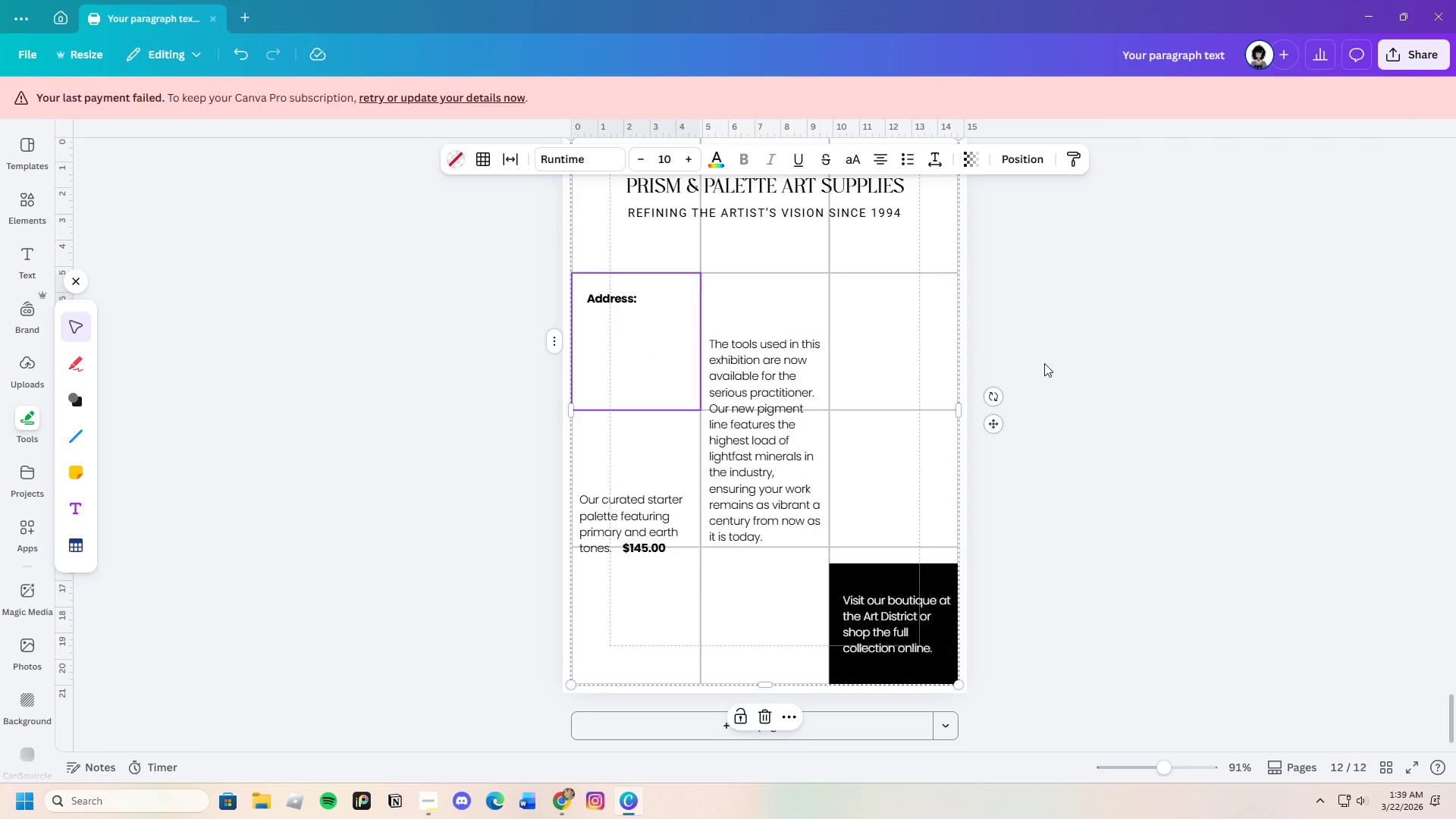 
left_click([1058, 364])
 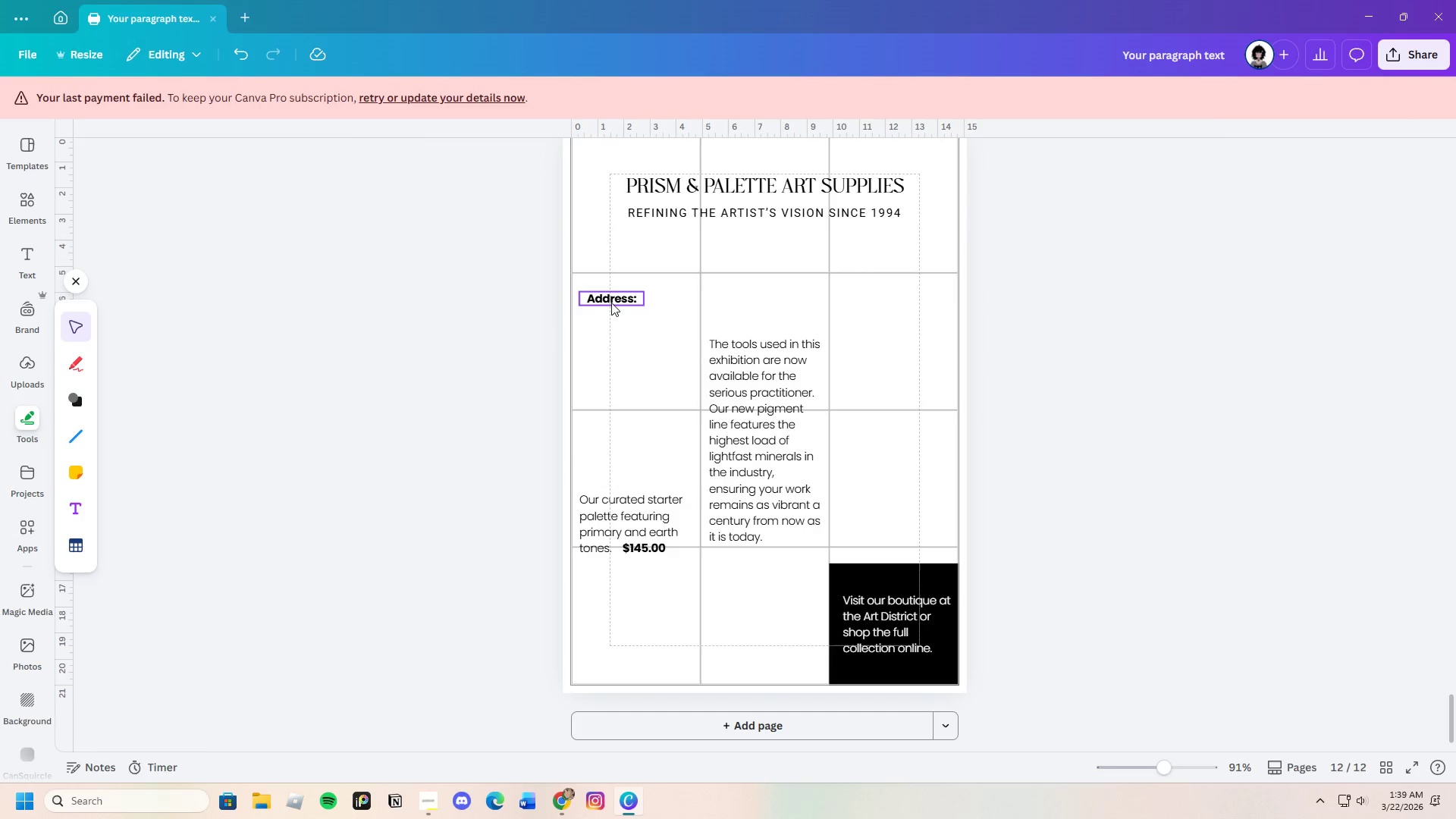 
left_click([613, 301])
 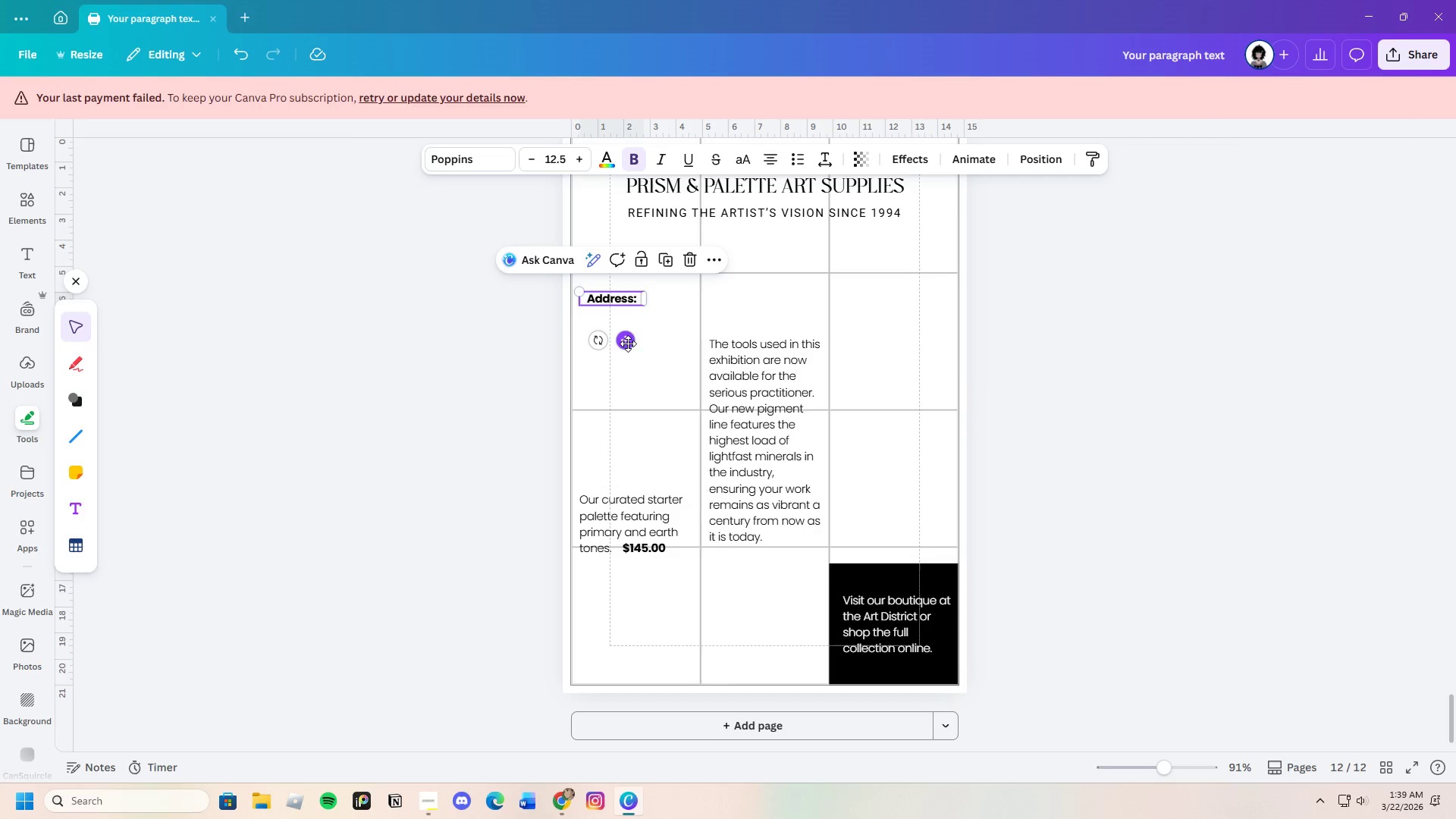 
left_click_drag(start_coordinate=[628, 344], to_coordinate=[650, 330])
 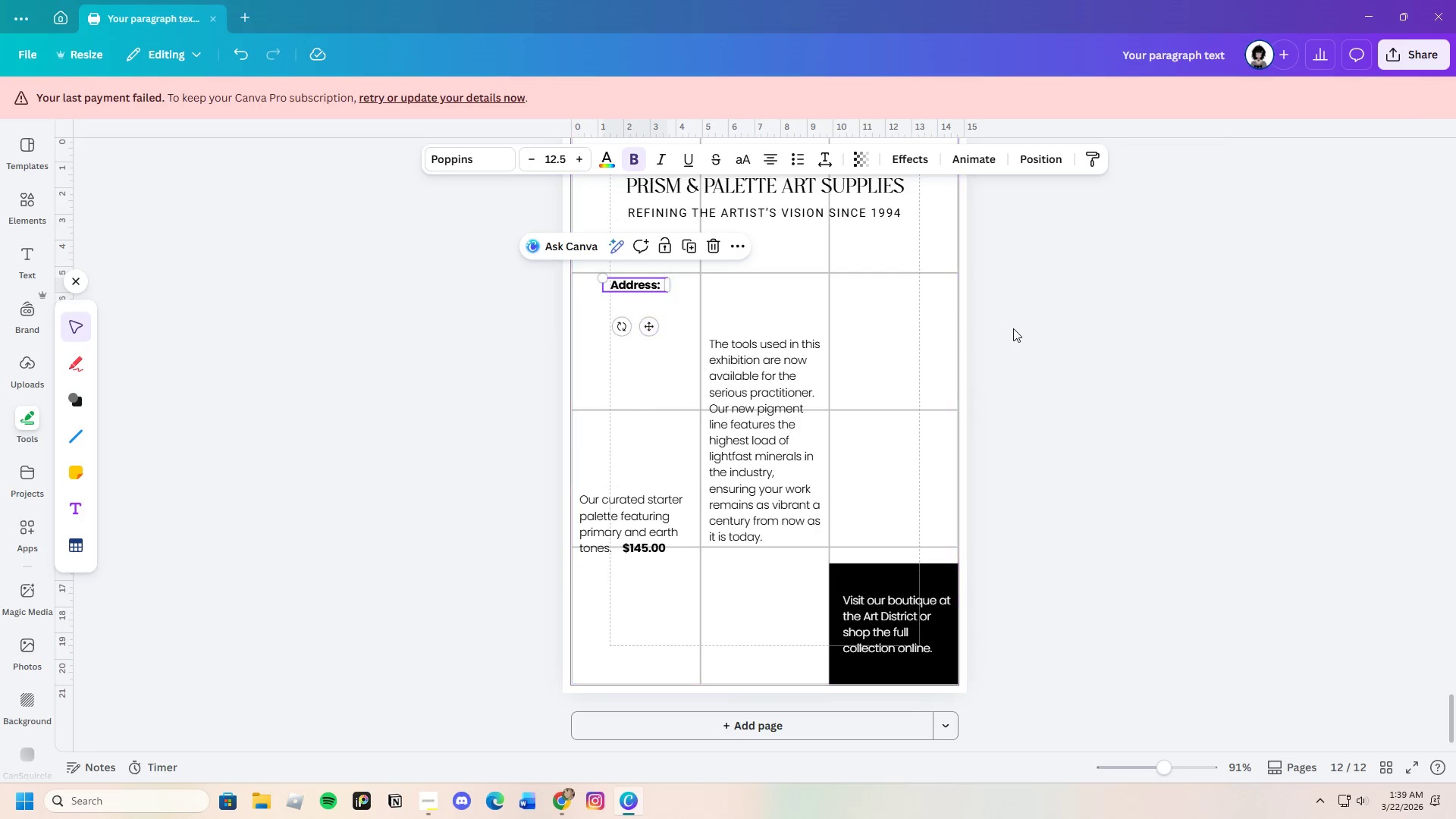 
left_click([1013, 328])
 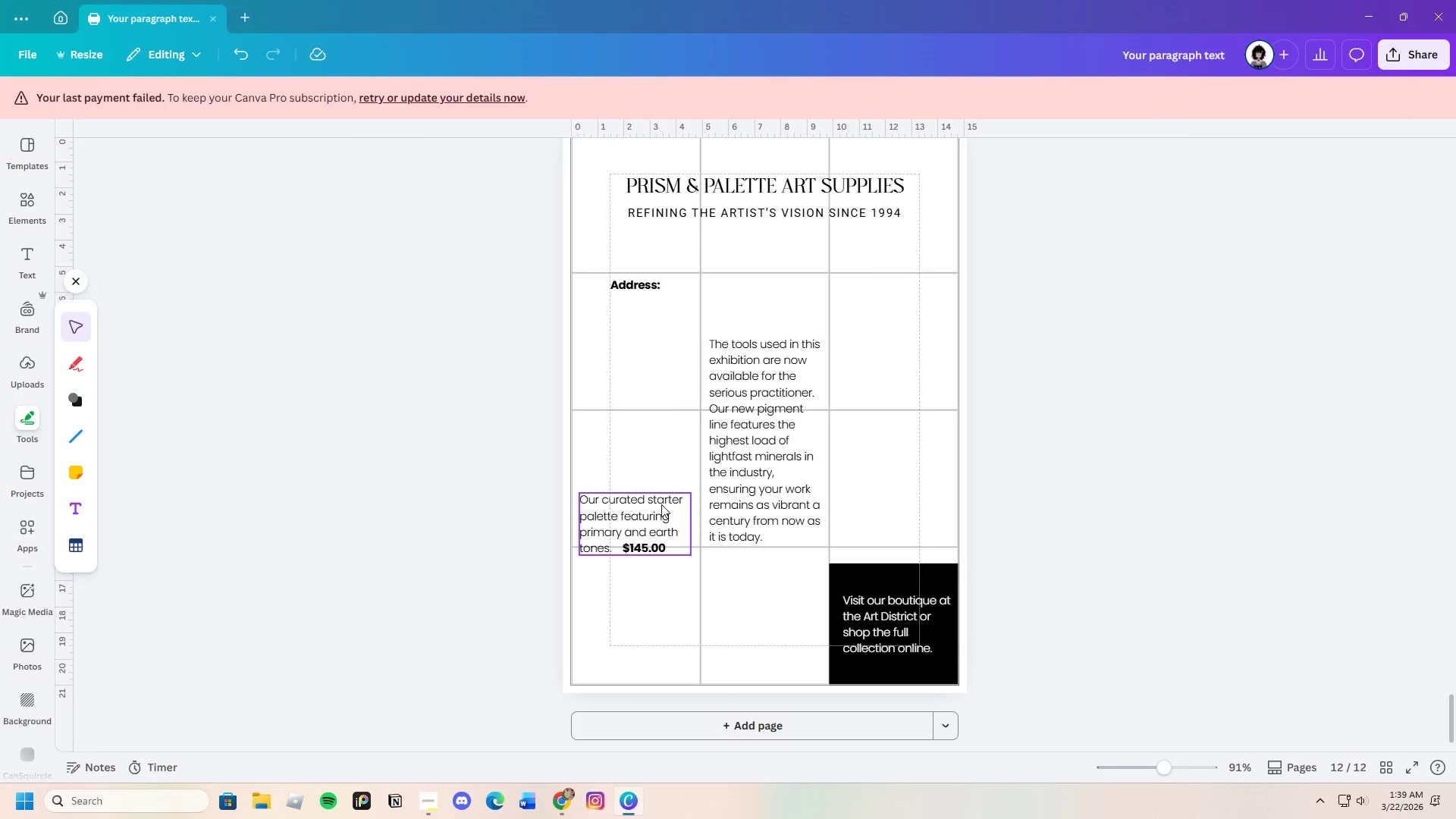 
left_click_drag(start_coordinate=[657, 504], to_coordinate=[657, 315])
 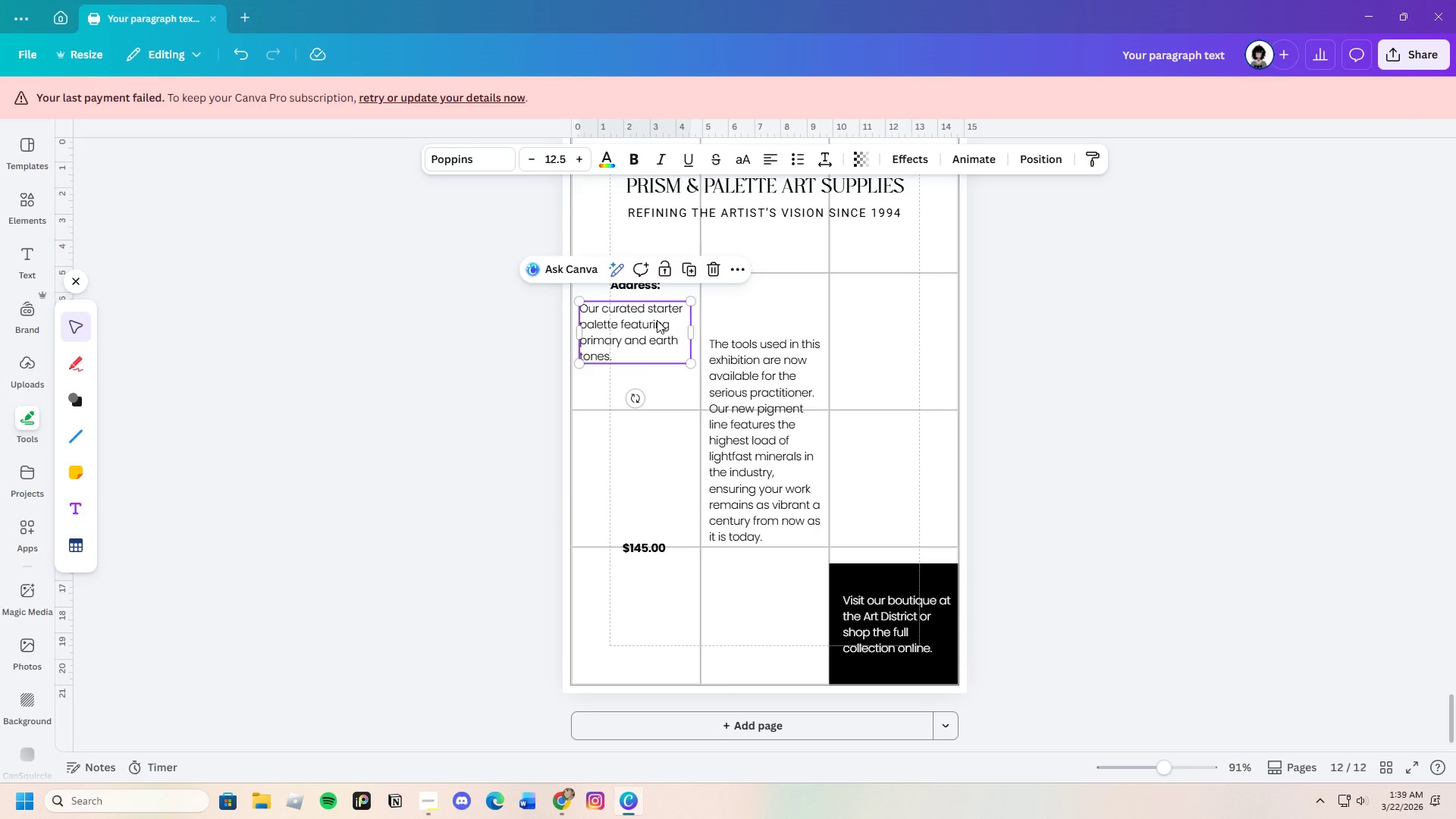 
left_click([657, 320])
 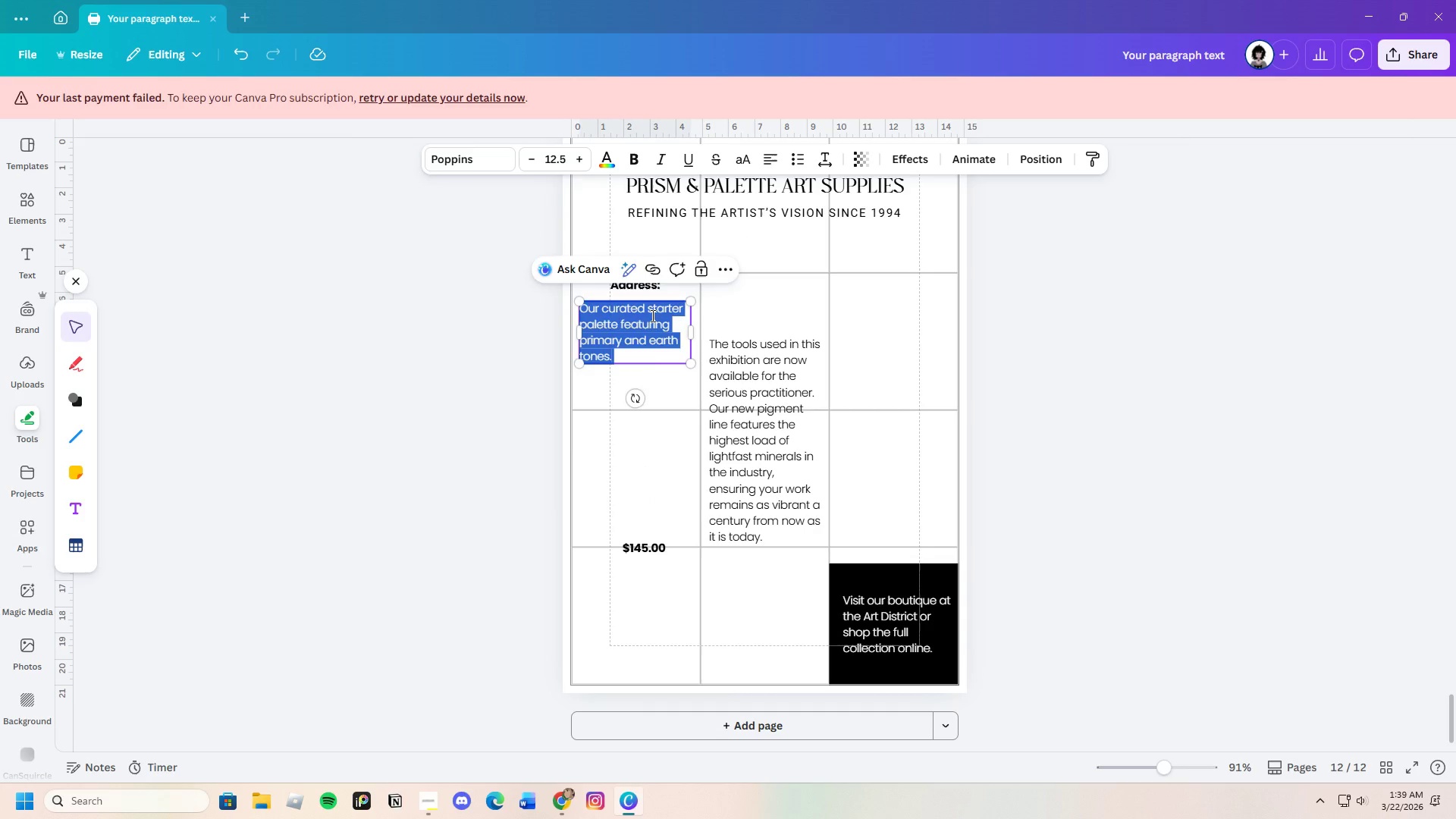 
key(Backspace)
type(402 Art Distruc==)
key(Backspace)
key(Backspace)
key(Backspace)
key(Backspace)
type(ict )
 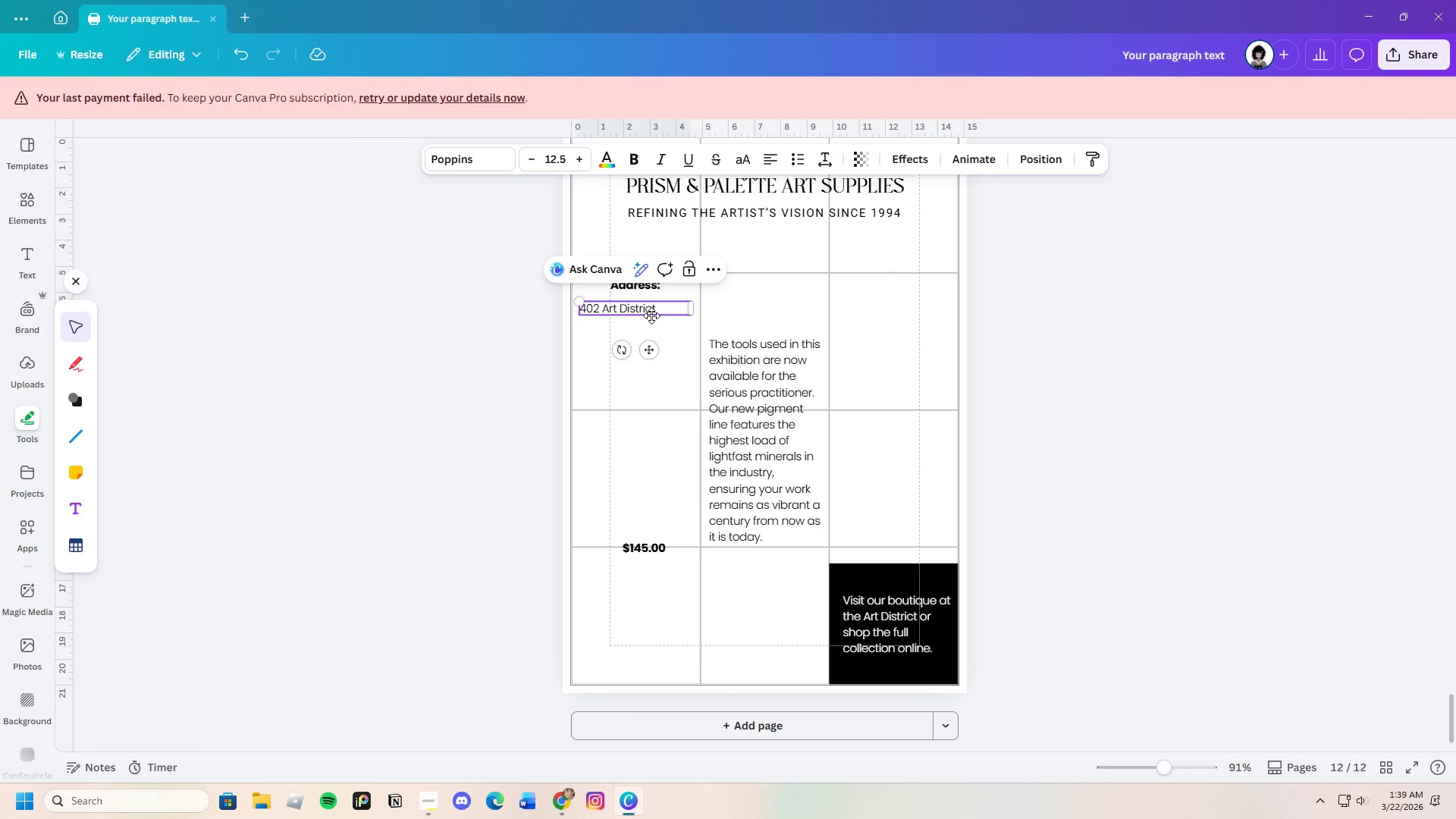 
key(Backspace)
type(, Suite 10, New York.)
key(Backspace)
type(, NY 10013)
 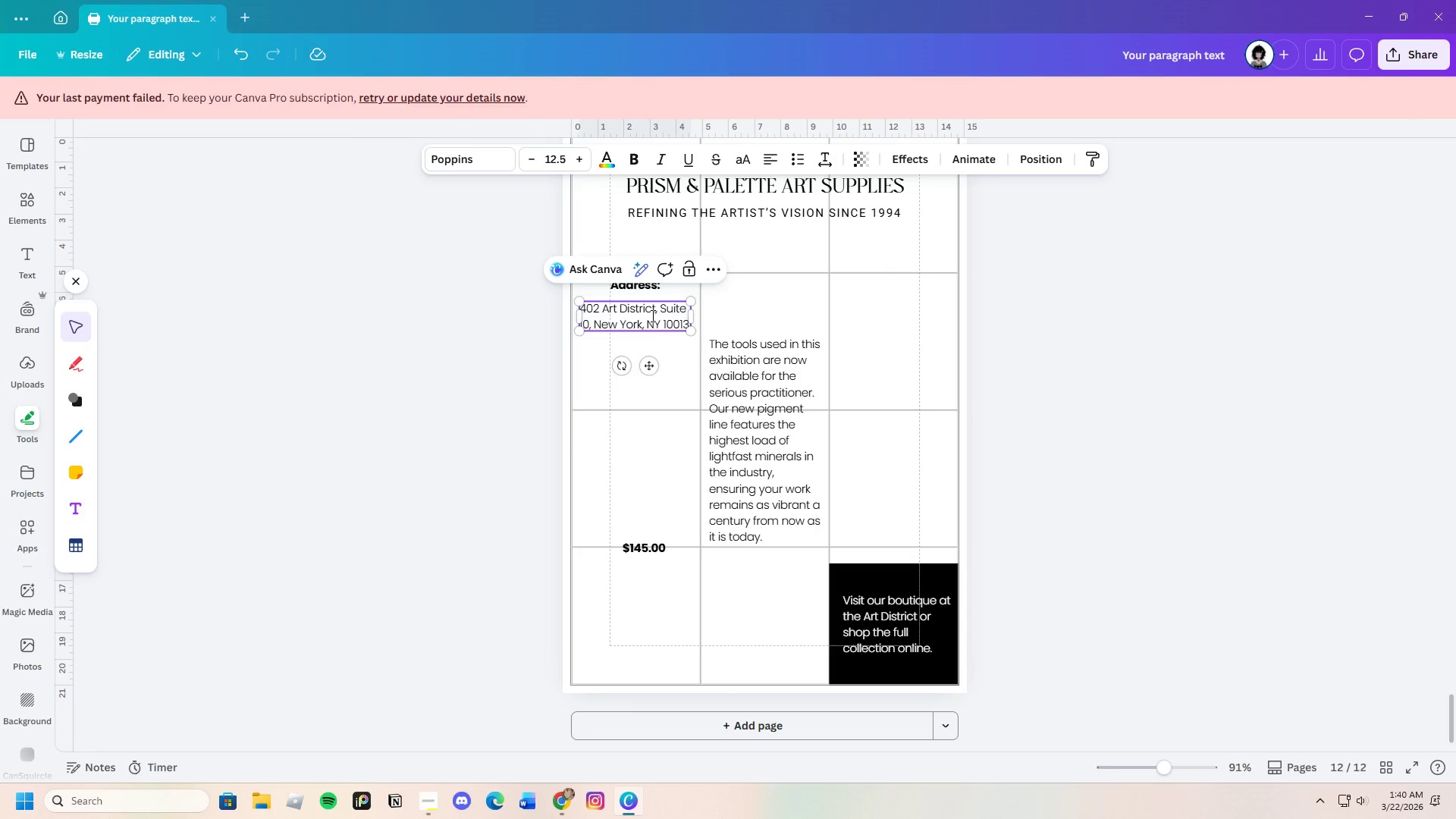 
left_click([1191, 393])
 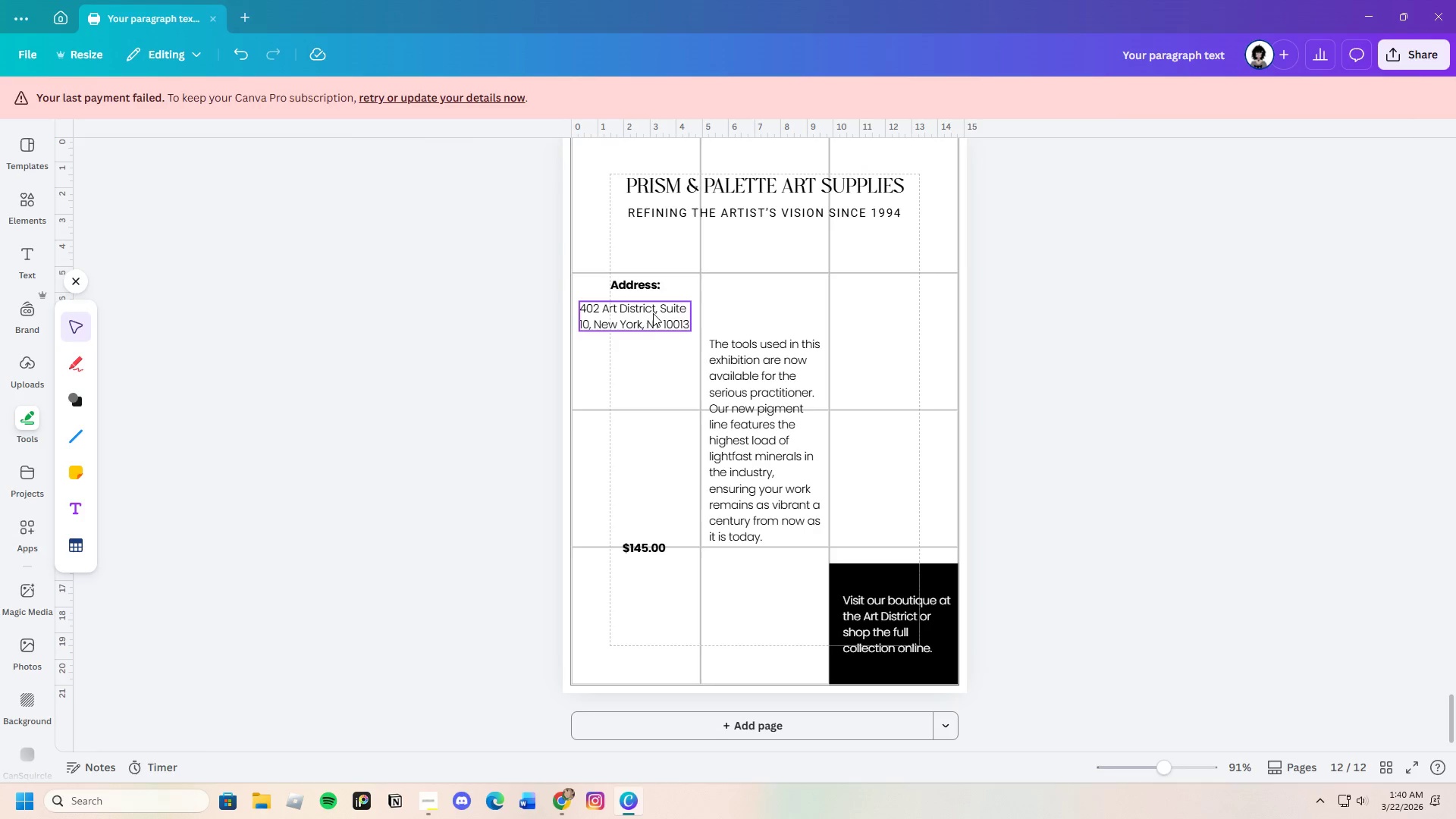 
left_click([1043, 328])
 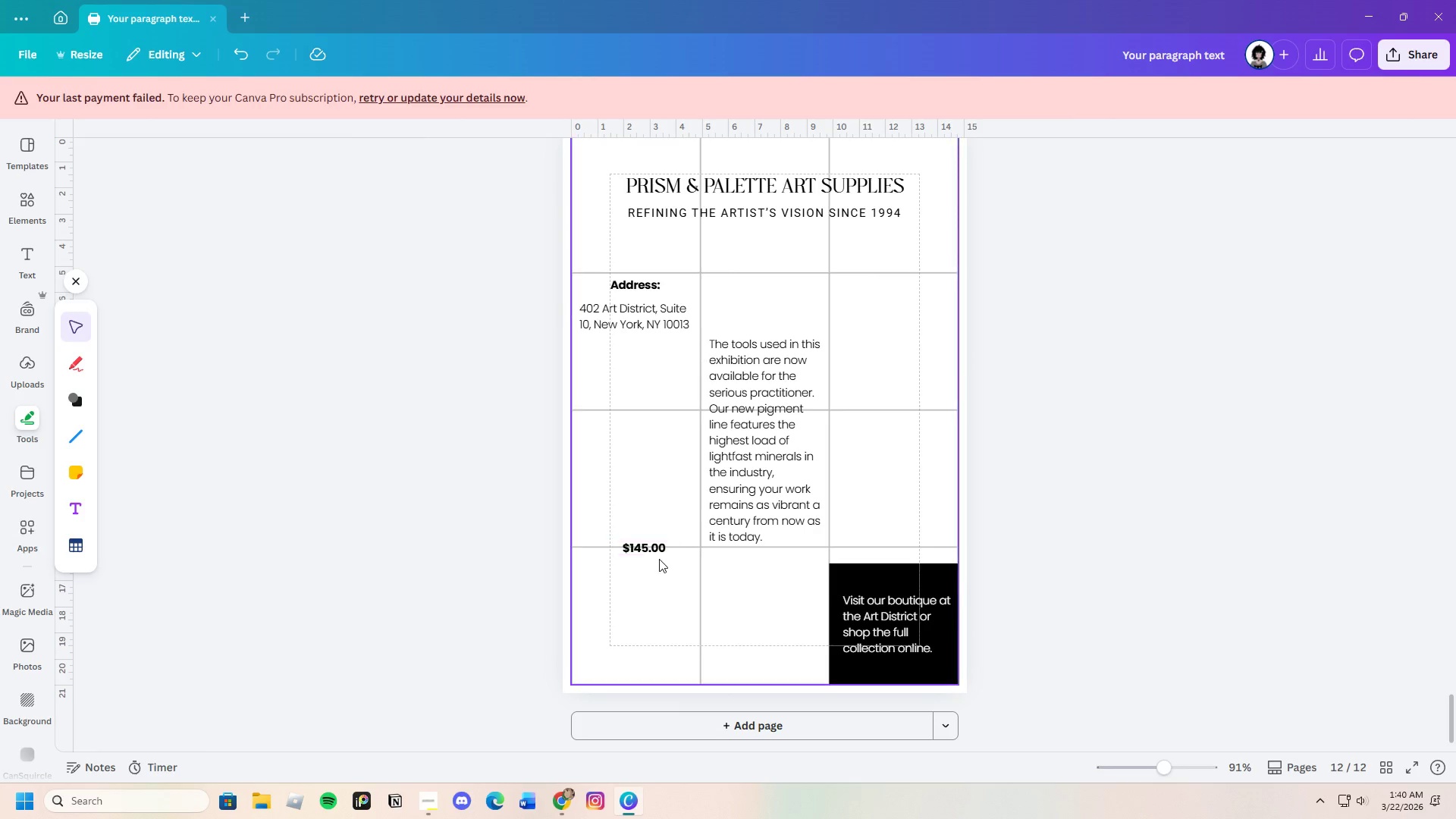 
left_click([662, 543])
 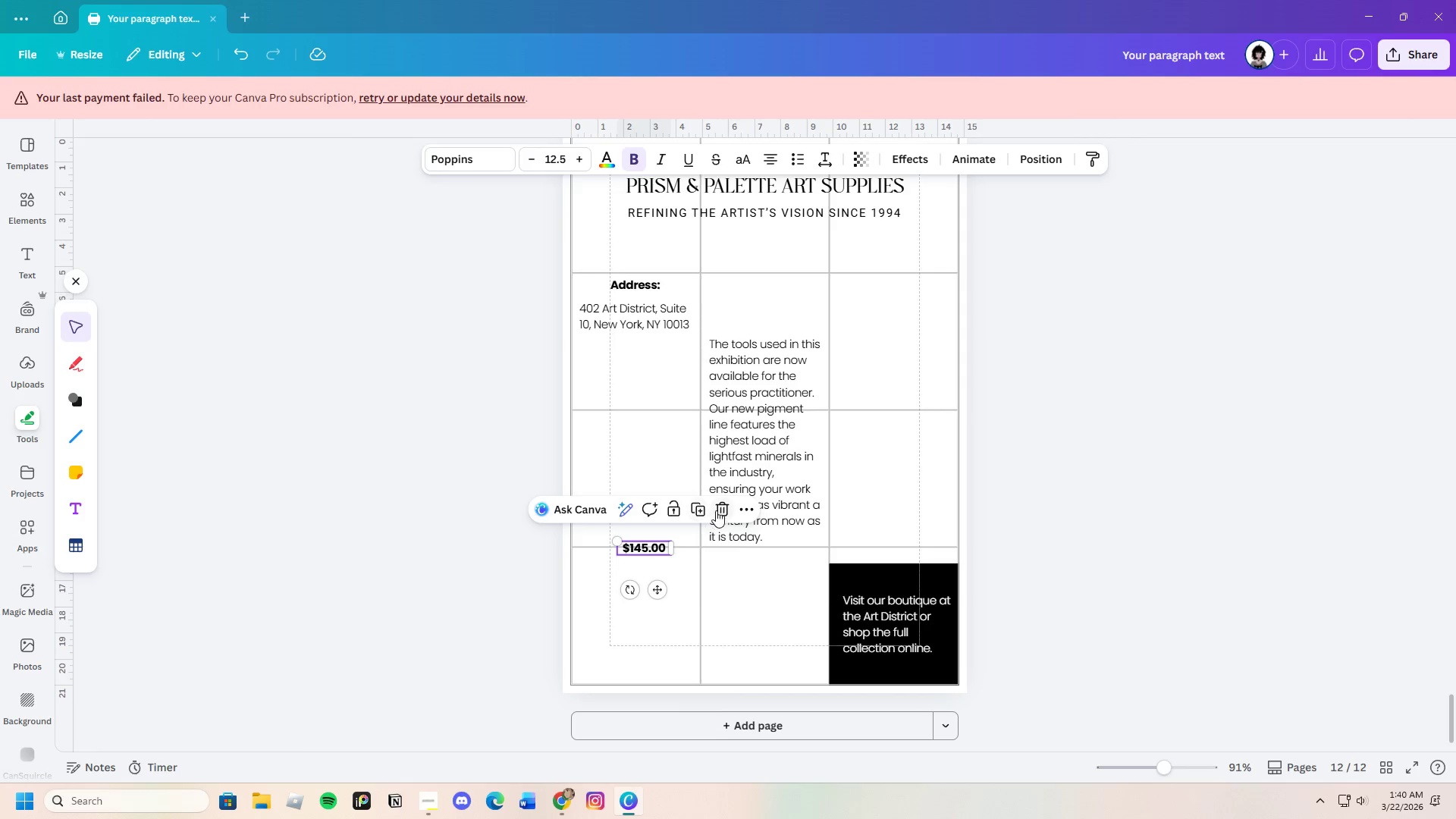 
left_click([716, 510])
 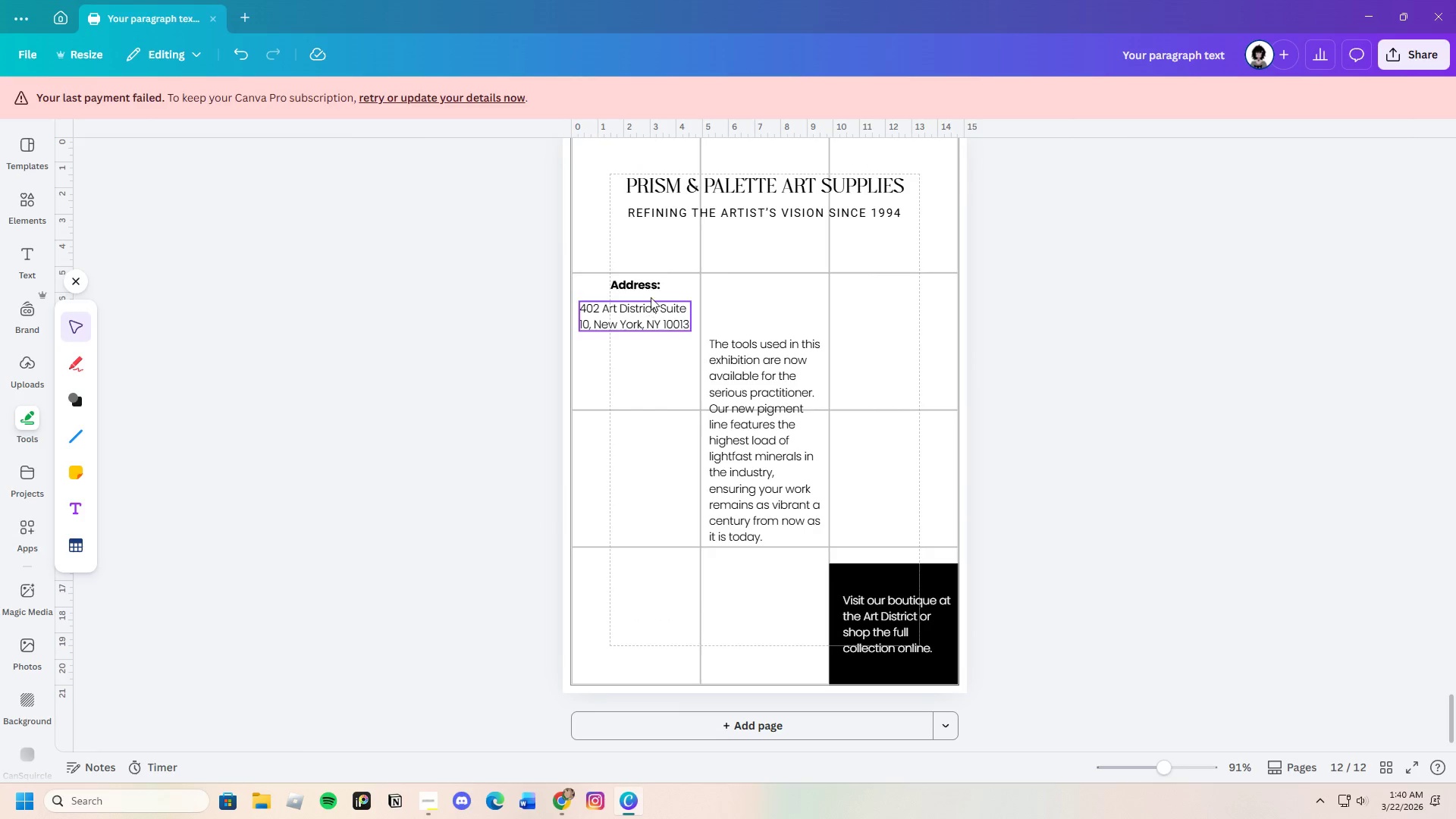 
left_click([651, 284])
 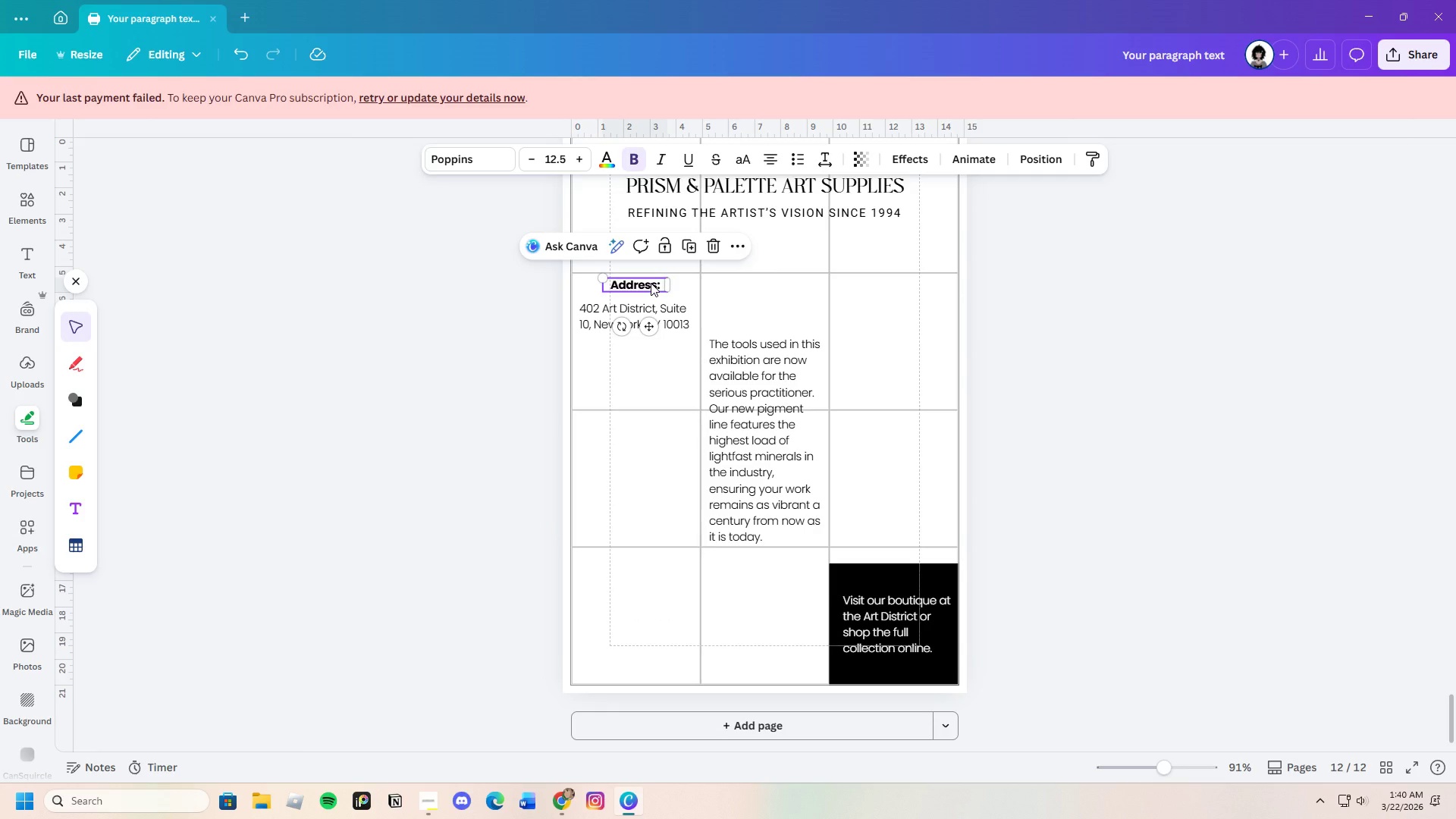 
key(Control+C)
 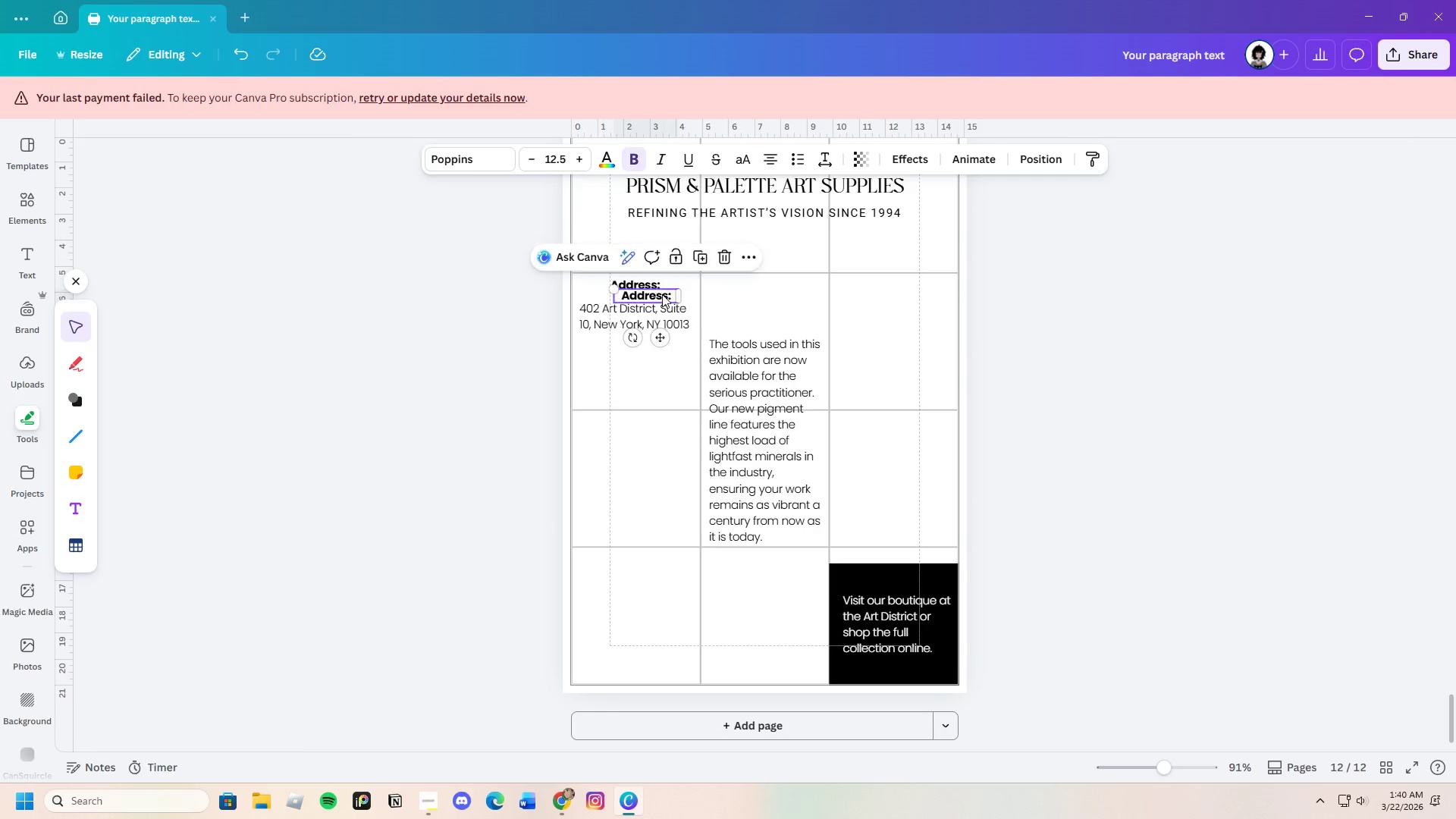 
key(Control+V)
 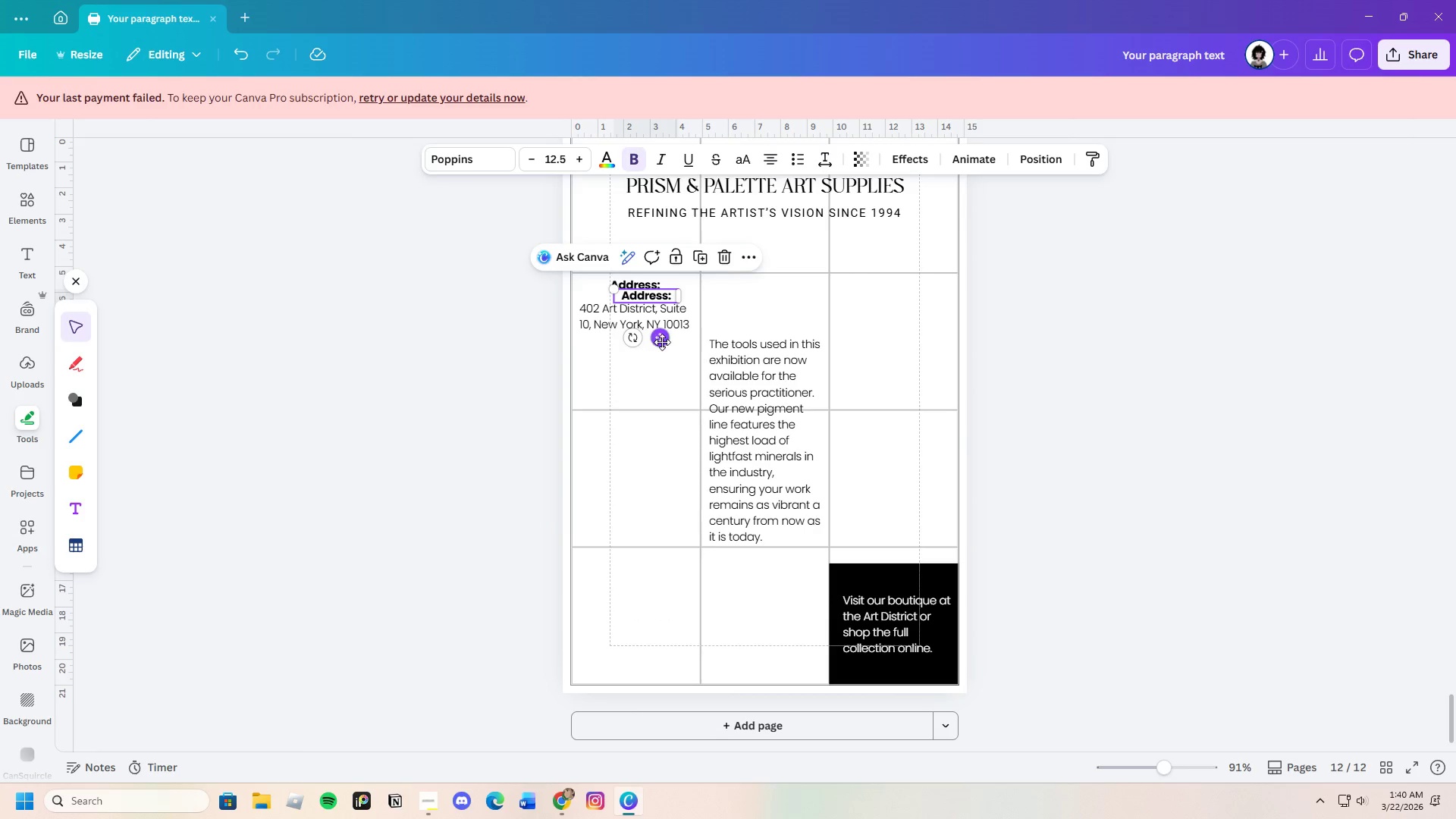 
left_click_drag(start_coordinate=[662, 342], to_coordinate=[650, 422])
 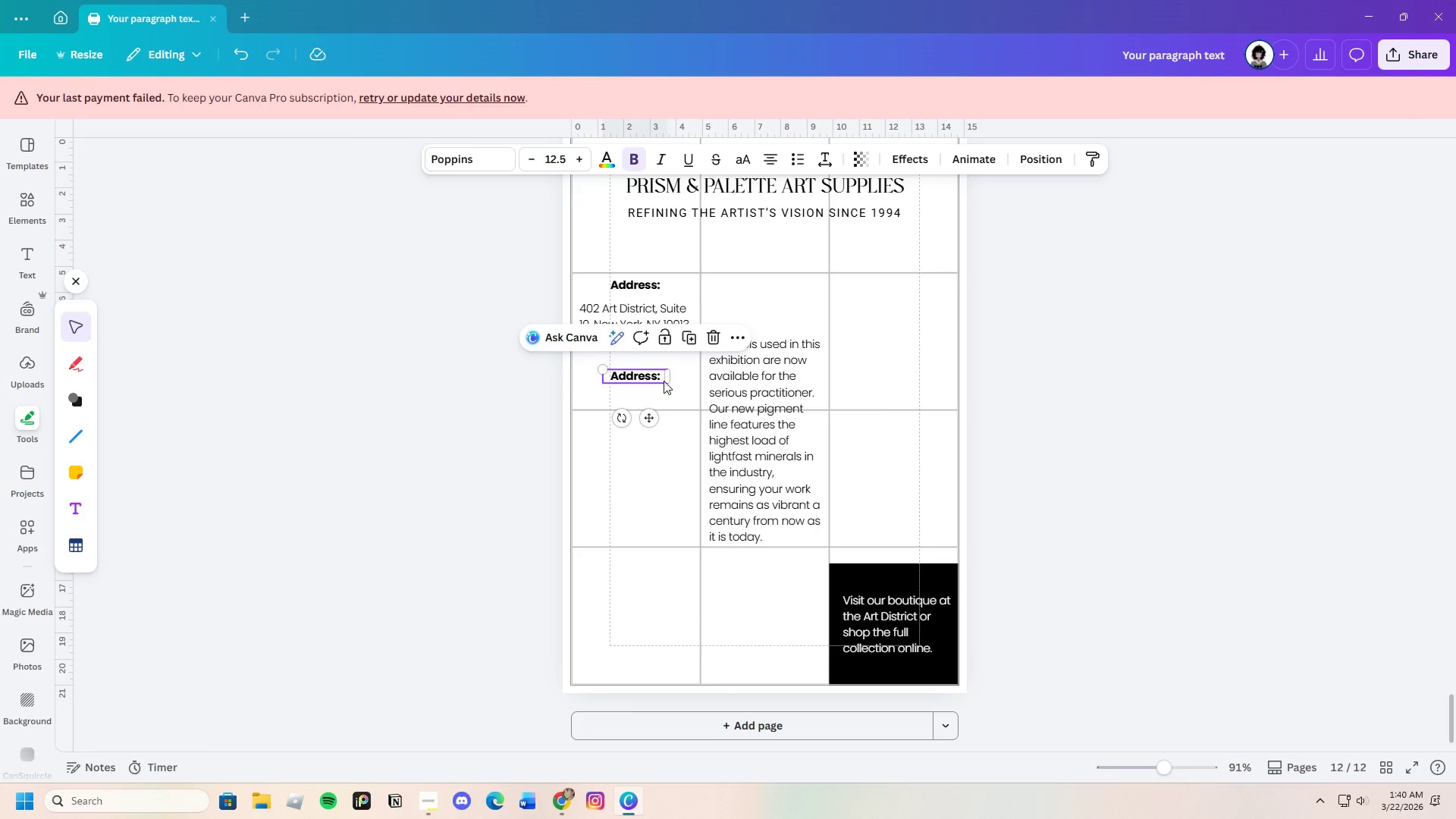 
left_click([664, 381])
 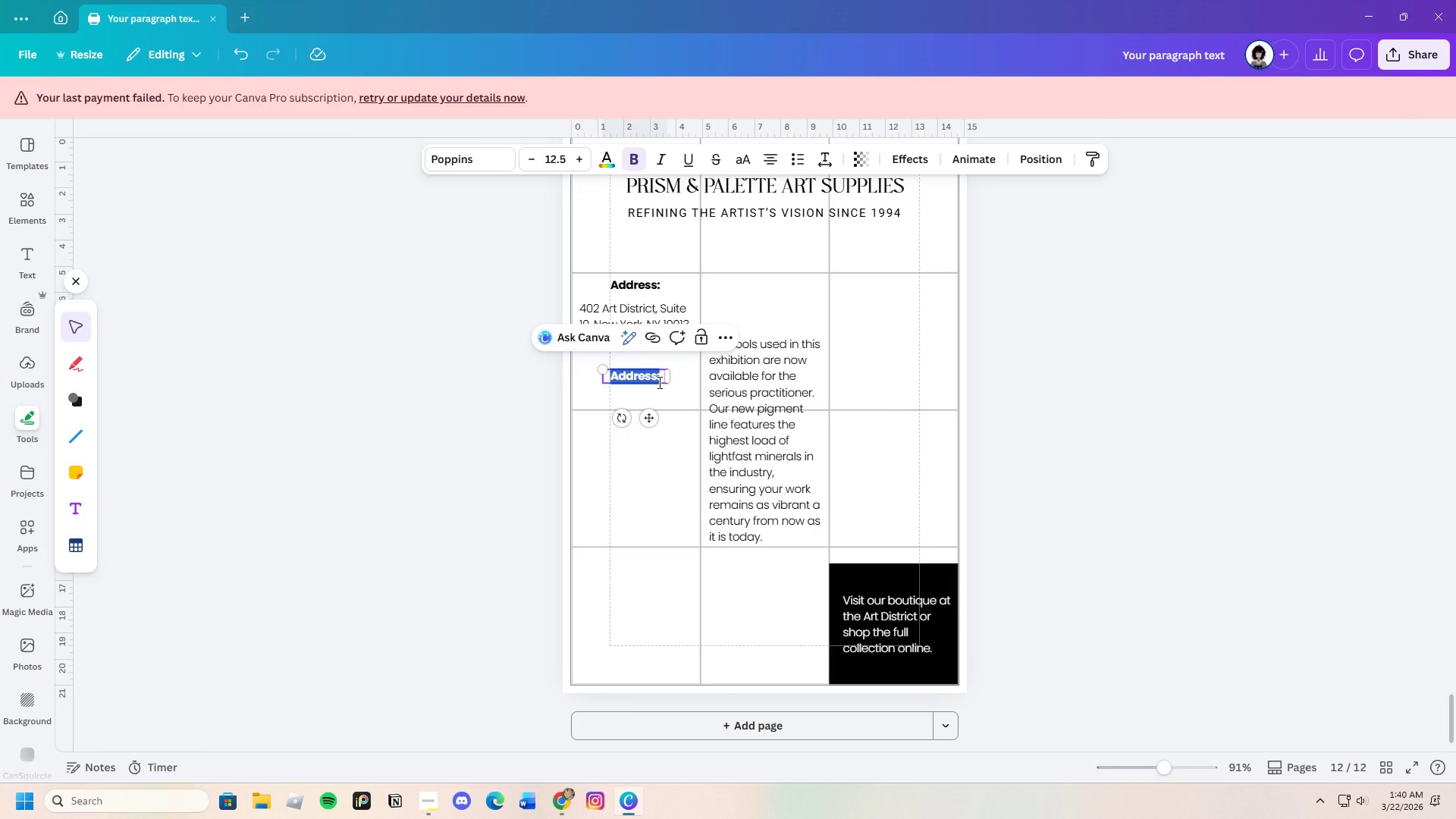 
key(Backspace)
type(Hours:)
 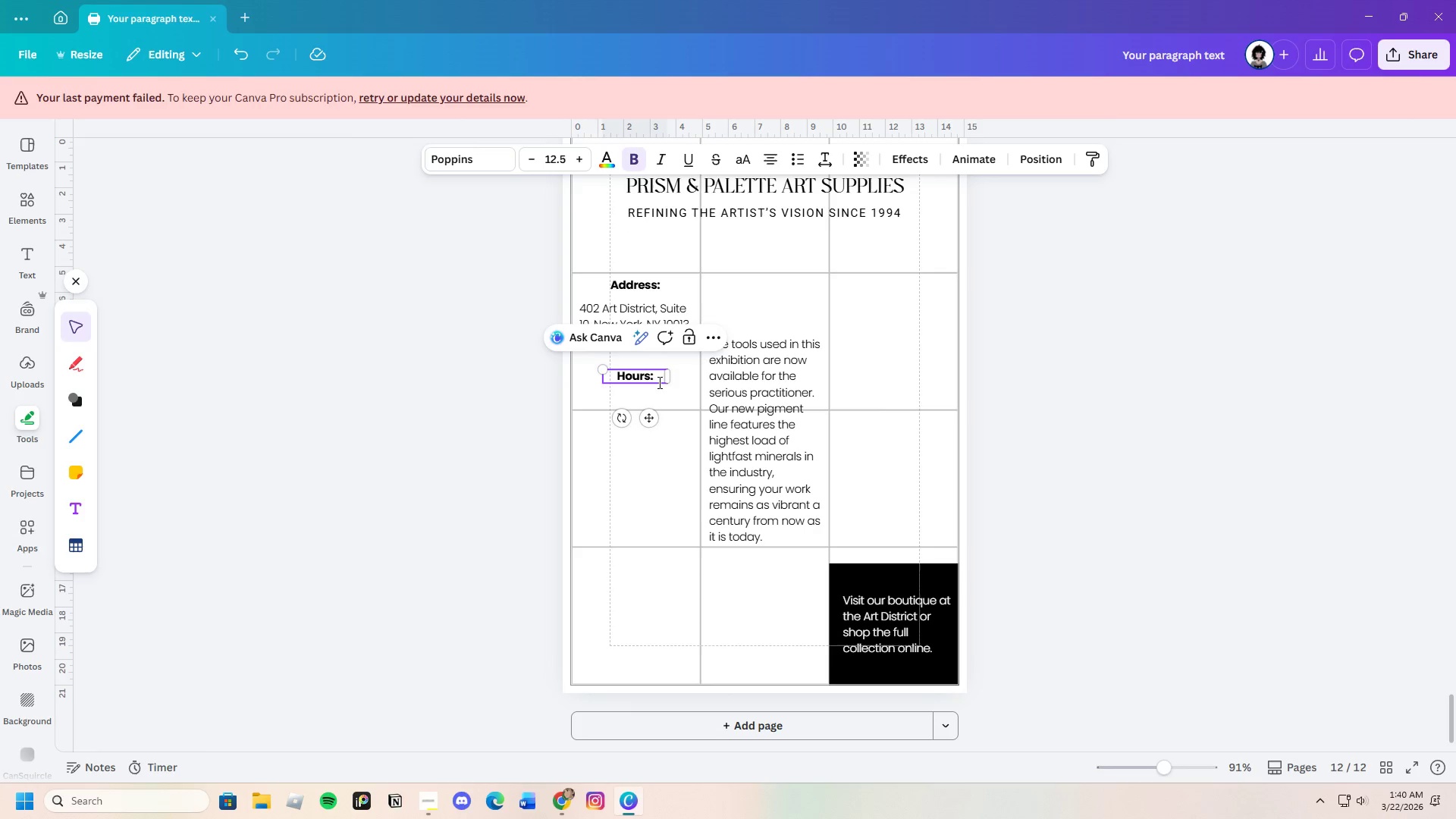 
left_click([669, 486])
 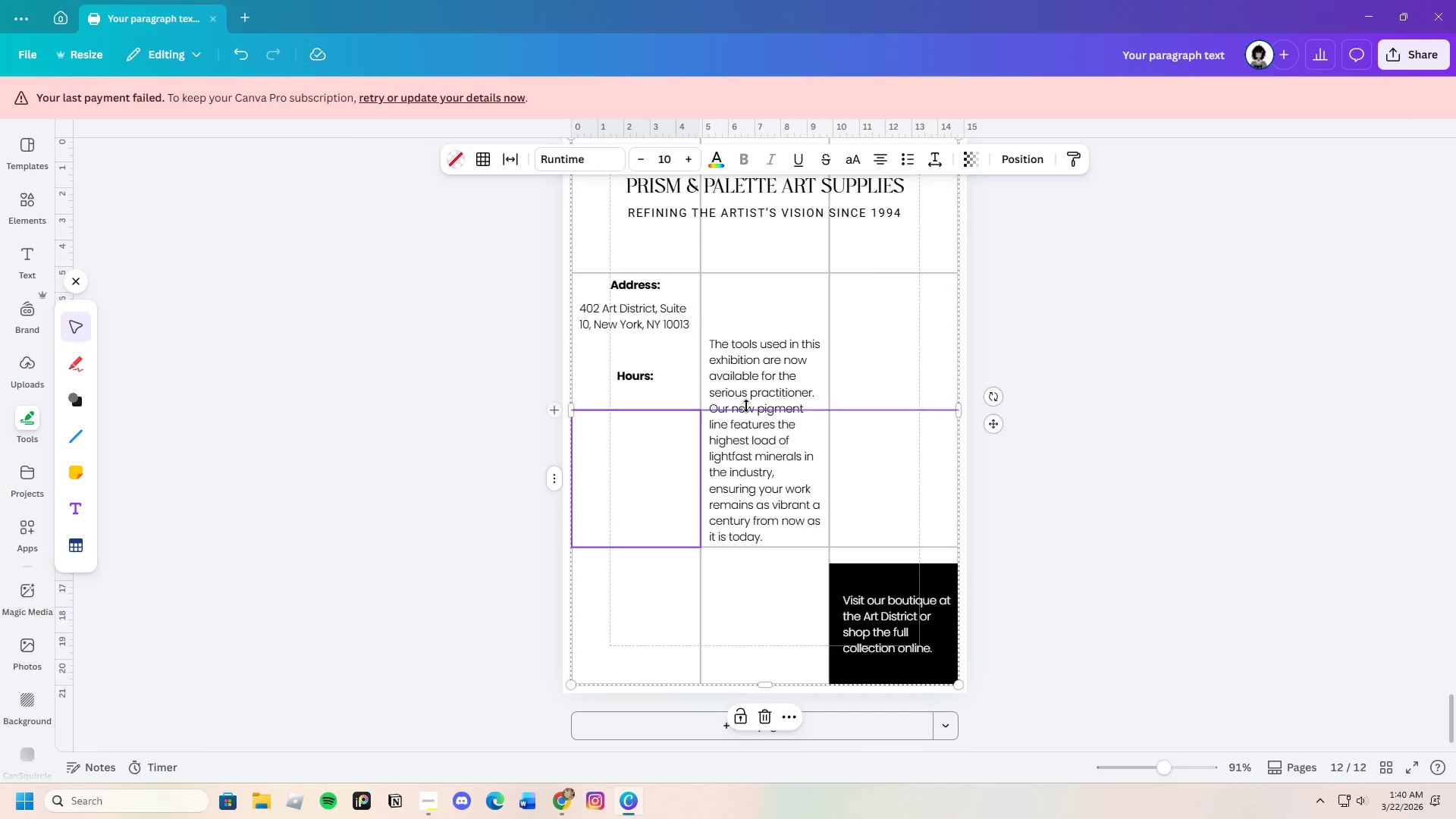 
left_click([741, 399])
 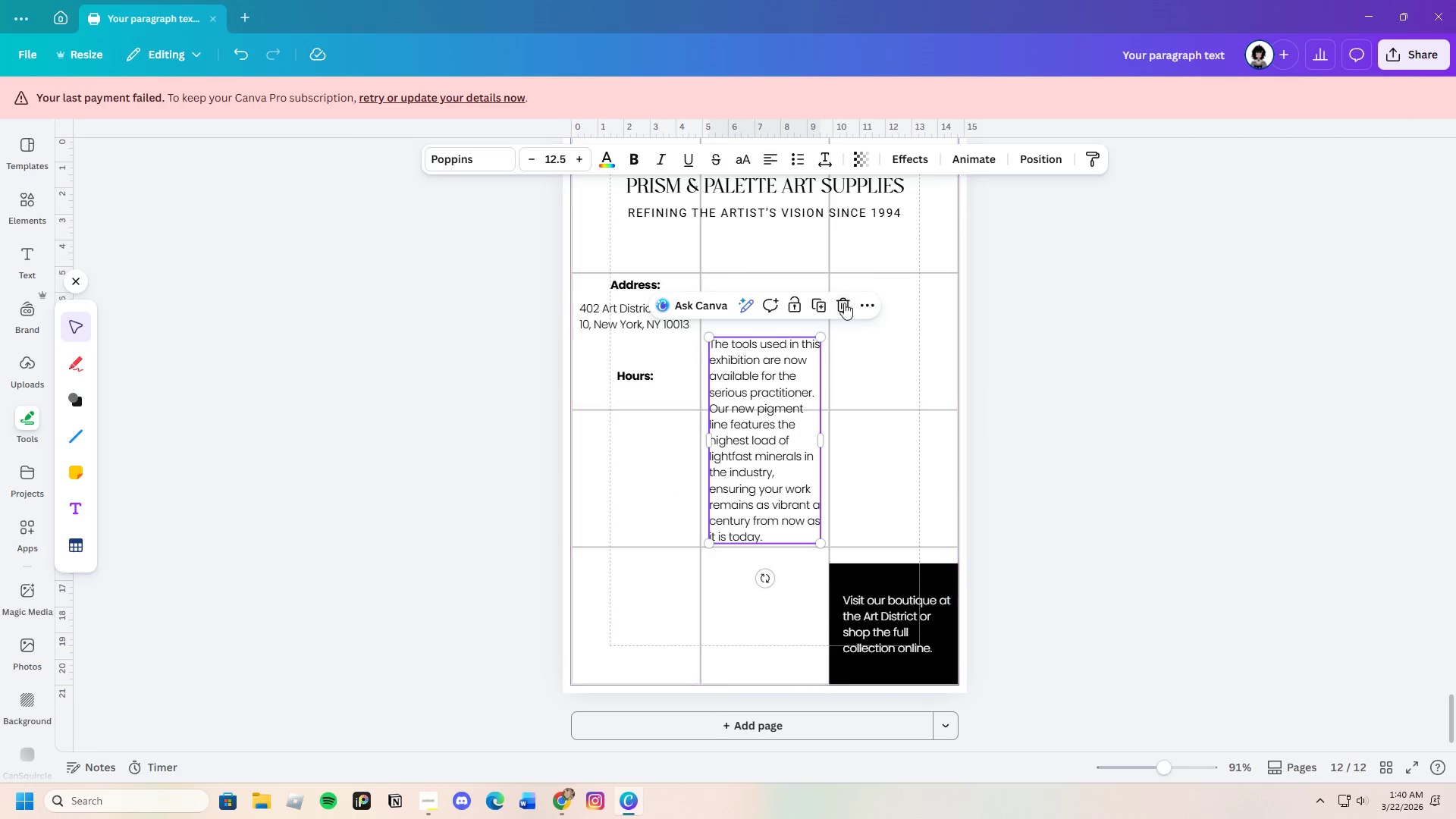 
left_click([850, 299])
 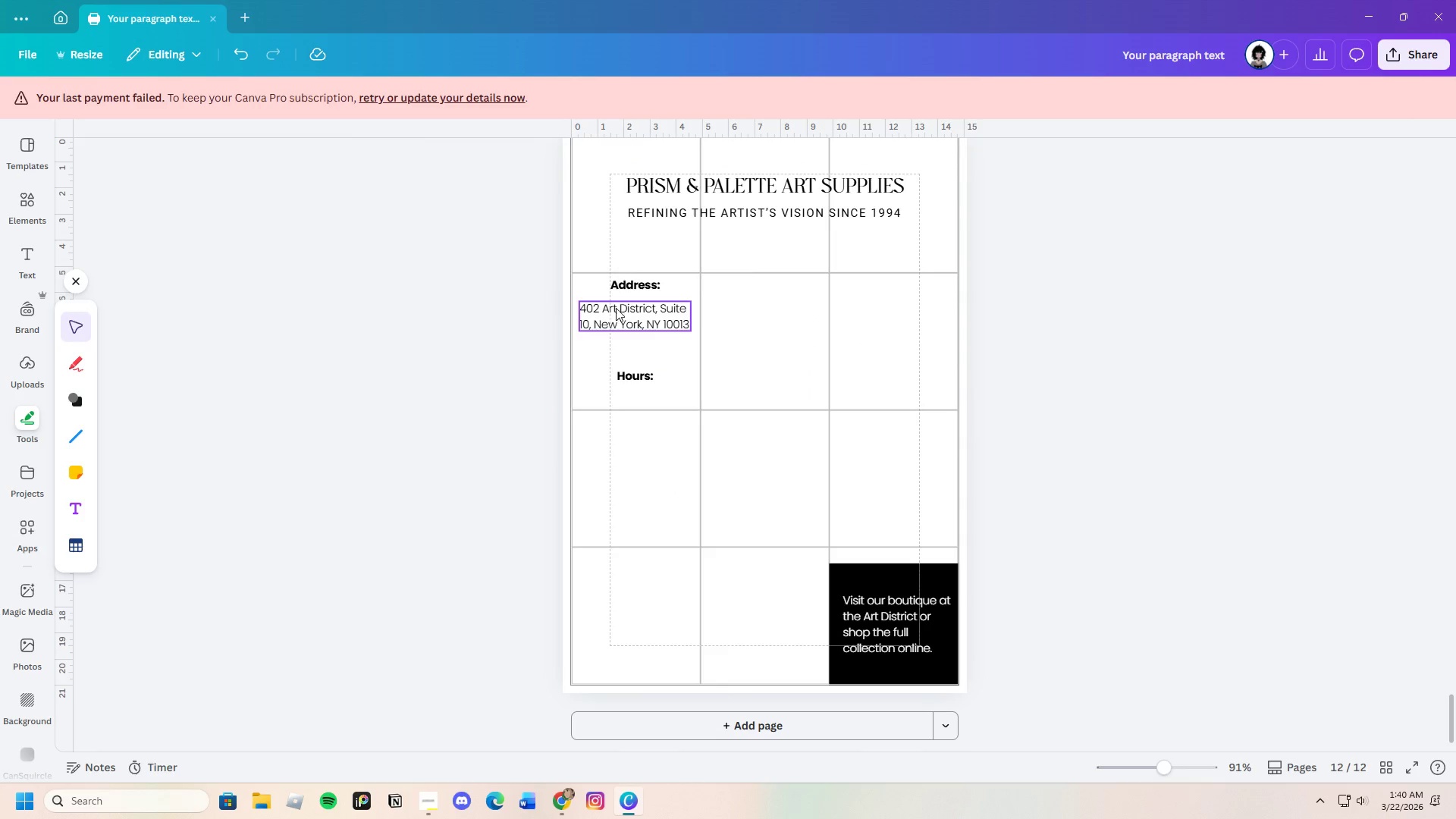 
left_click([617, 308])
 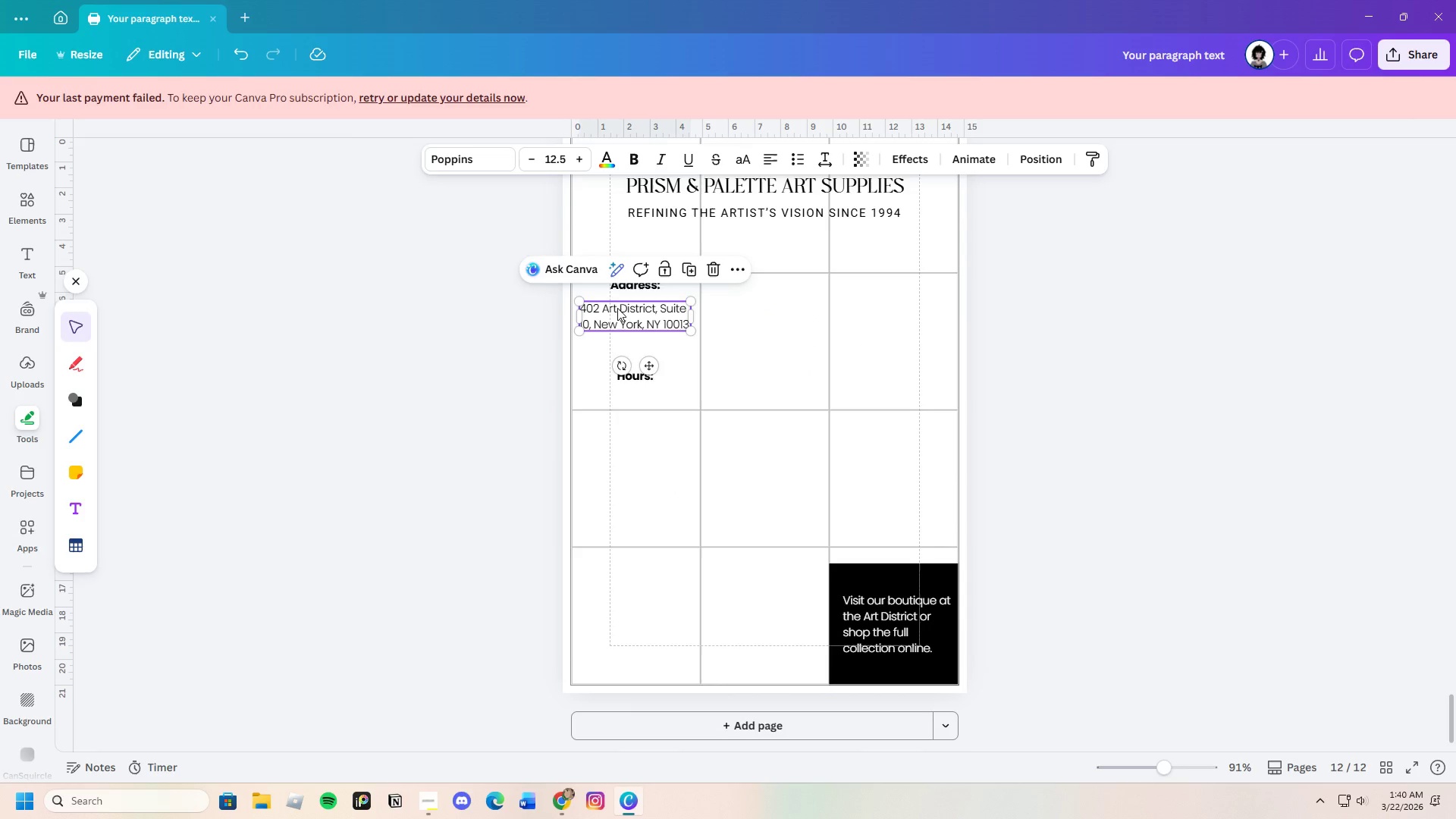 
key(Control+C)
 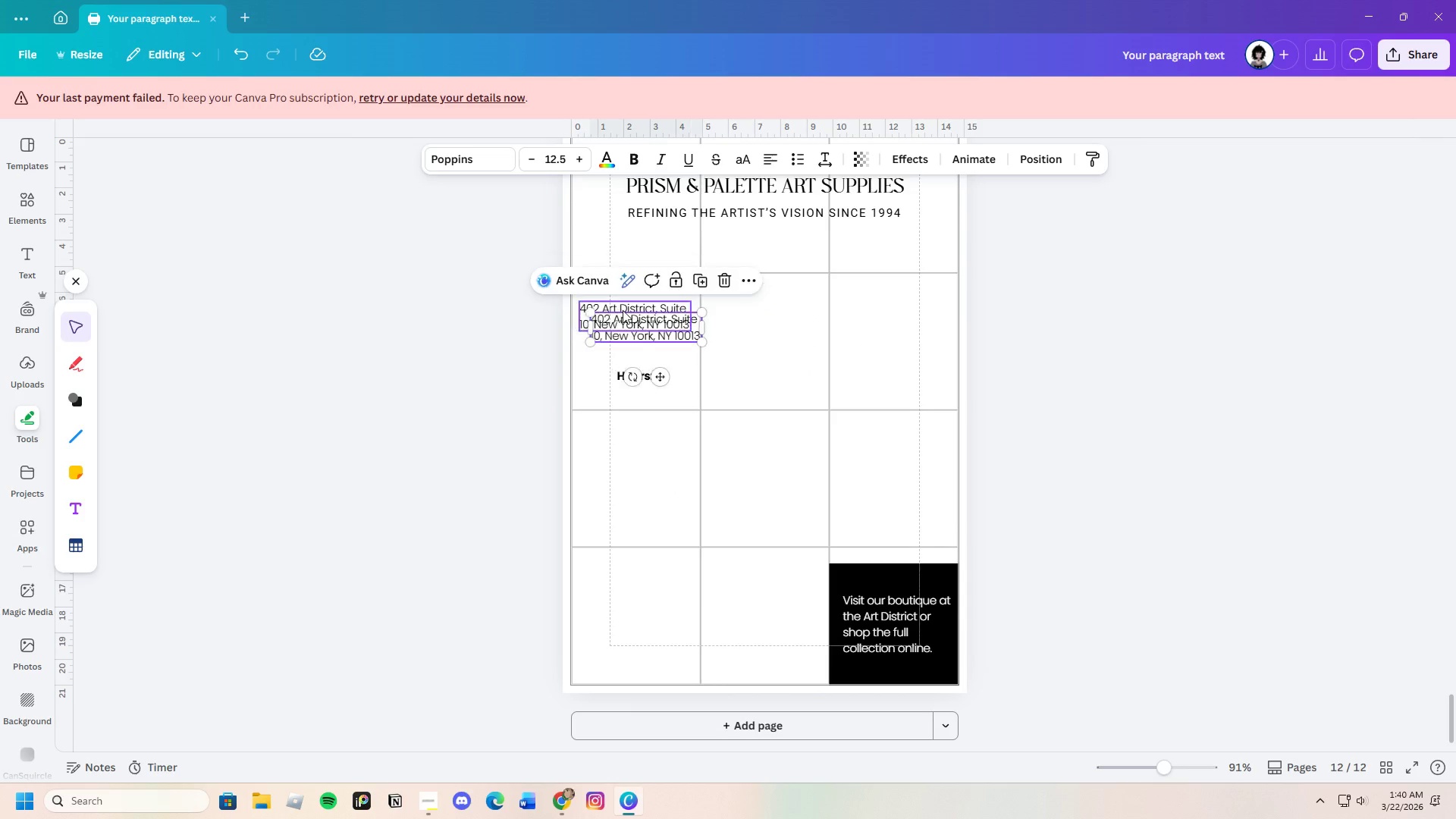 
key(Control+V)
 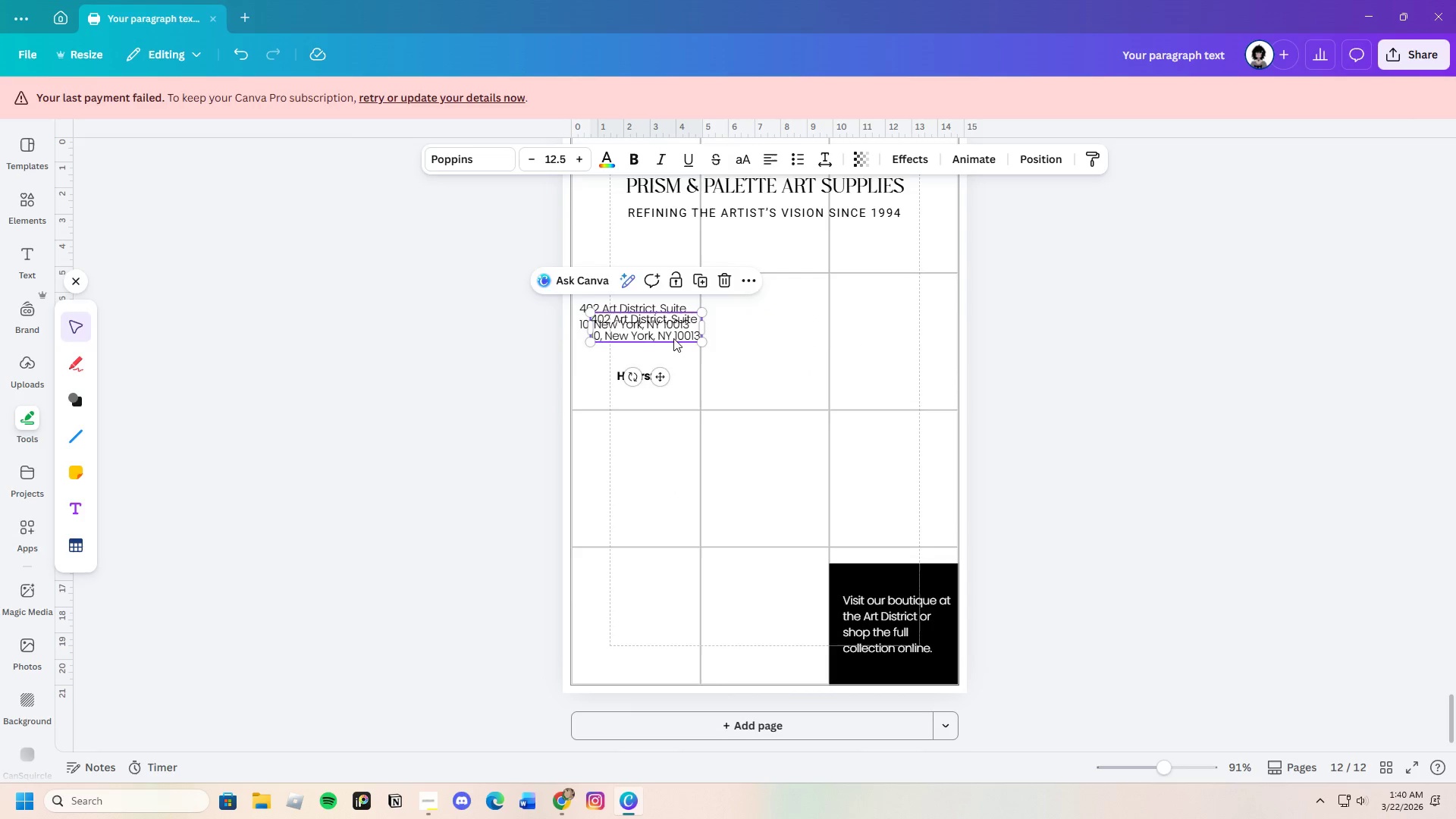 
left_click_drag(start_coordinate=[675, 337], to_coordinate=[670, 418])
 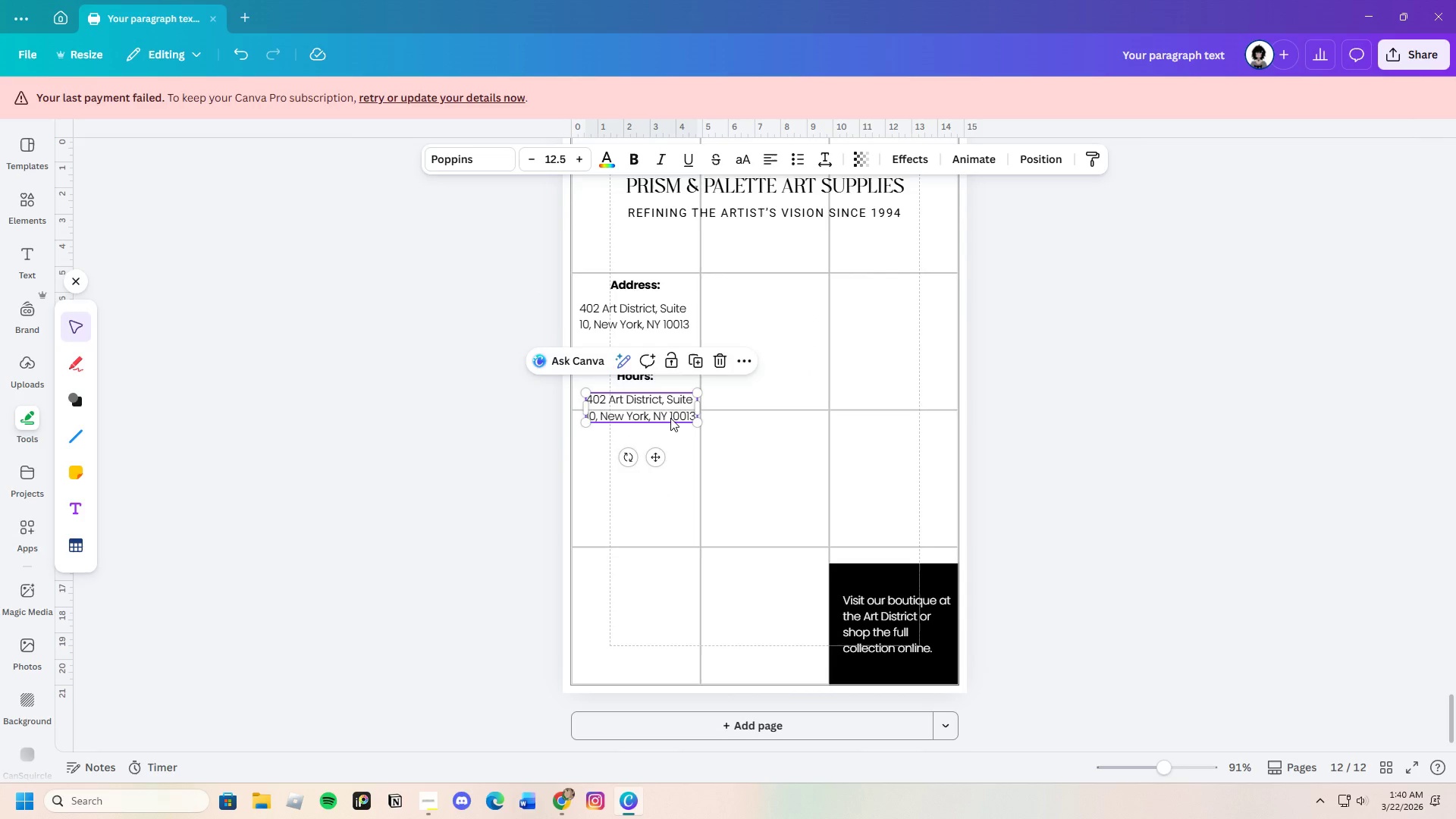 
left_click([670, 418])
 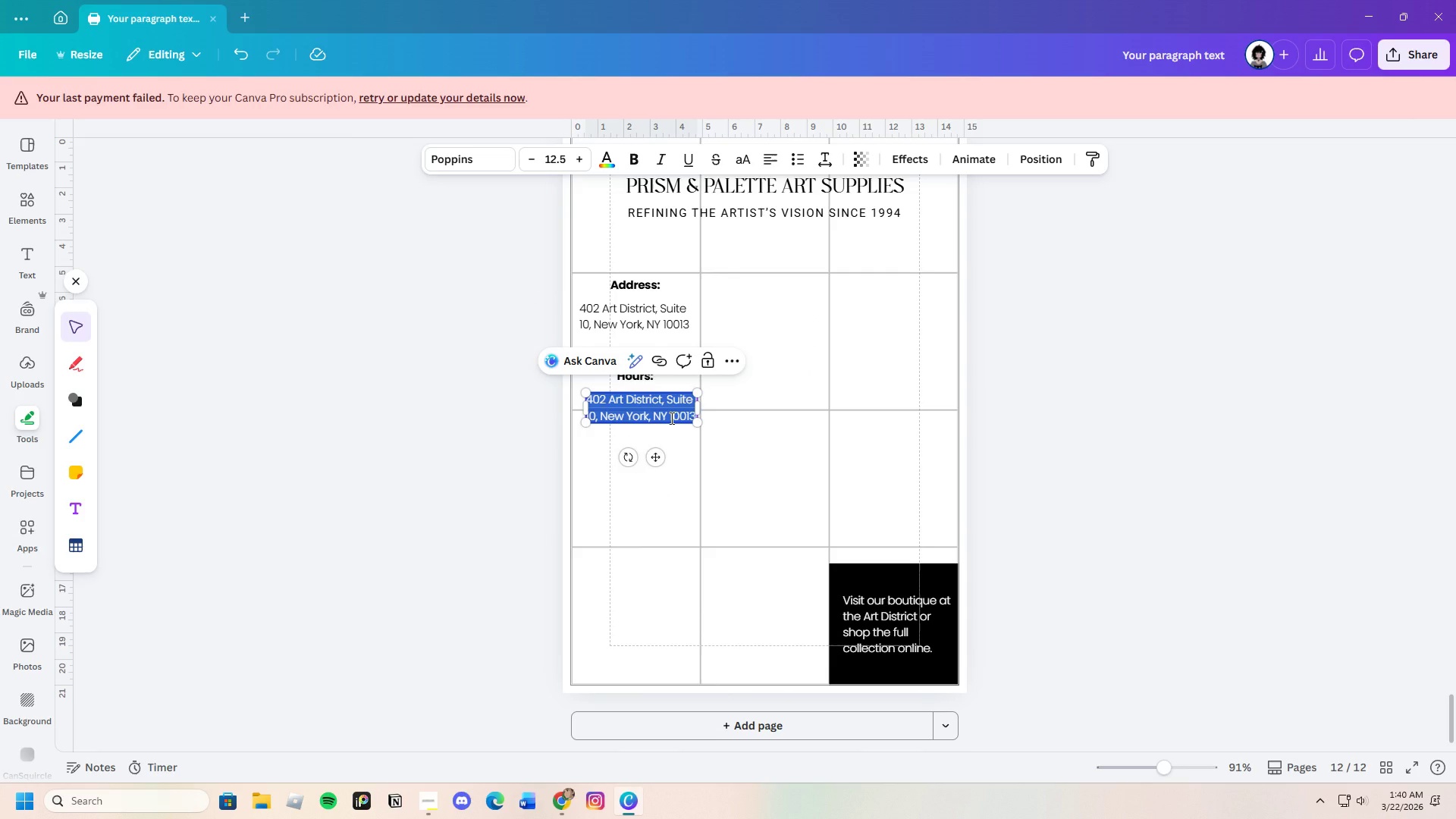 
key(Backspace)
type(Mon-Sat)
 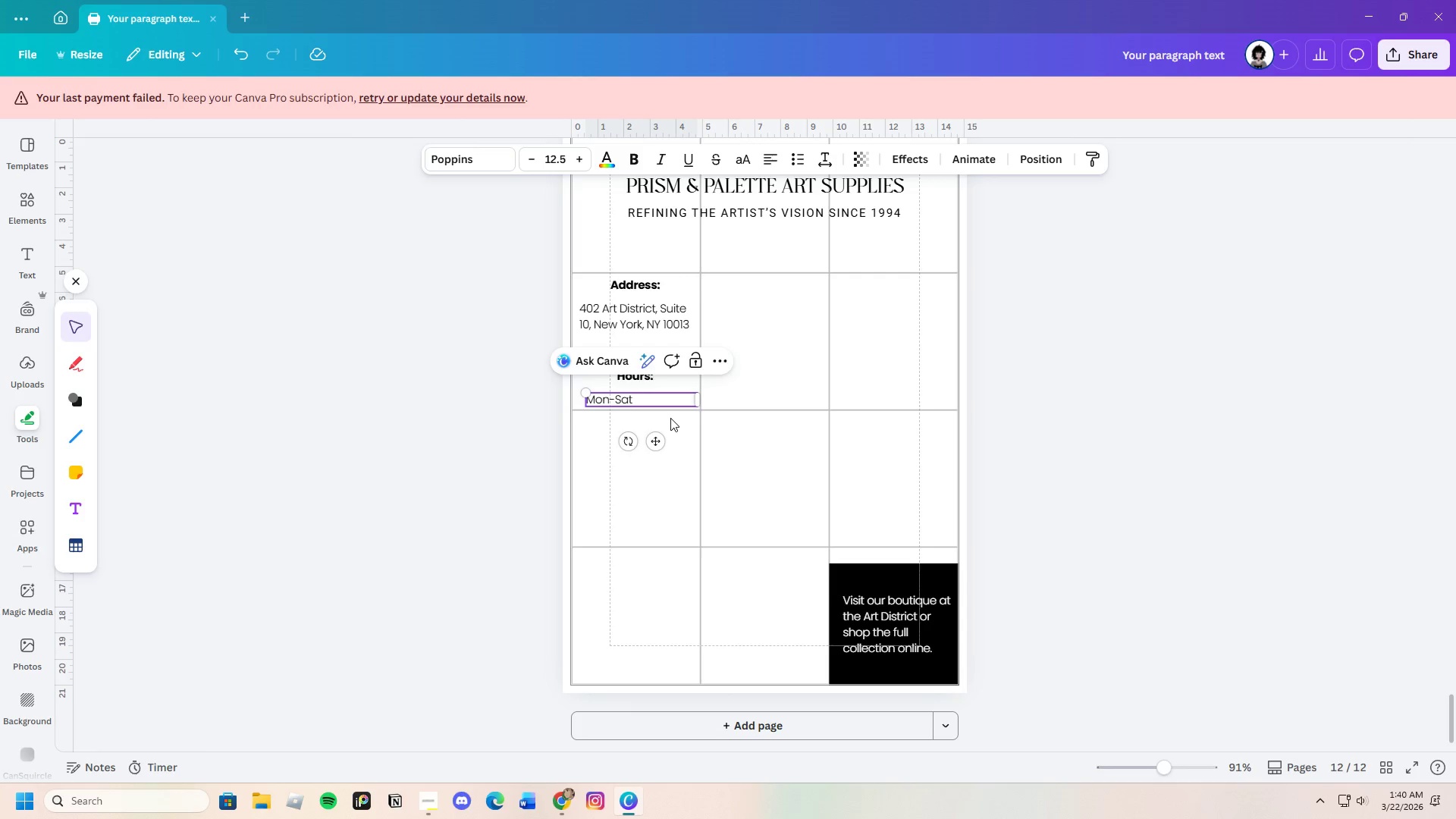 
hold_key(key=ShiftLeft, duration=1.5)
 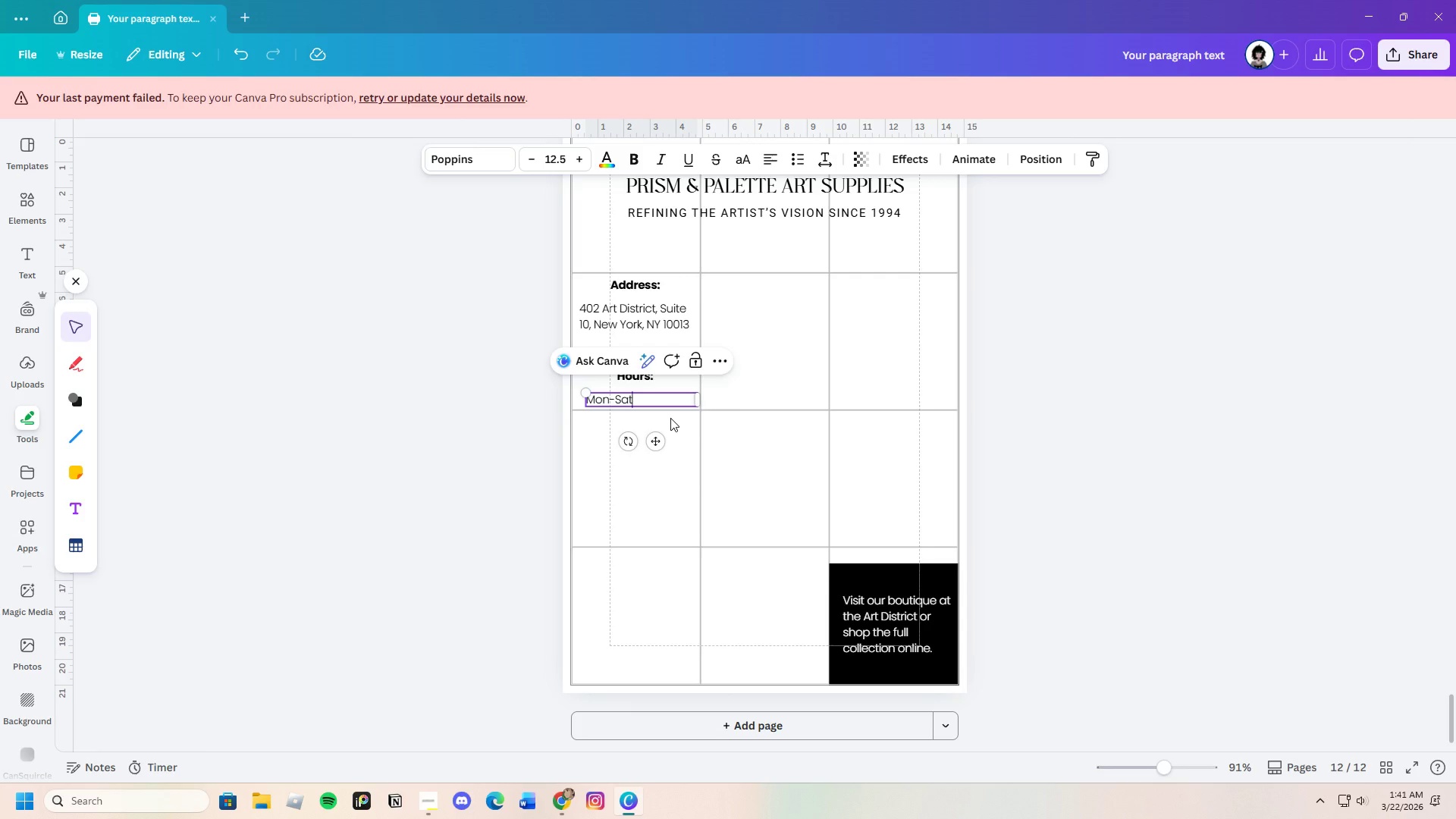 
hold_key(key=ShiftLeft, duration=0.69)
 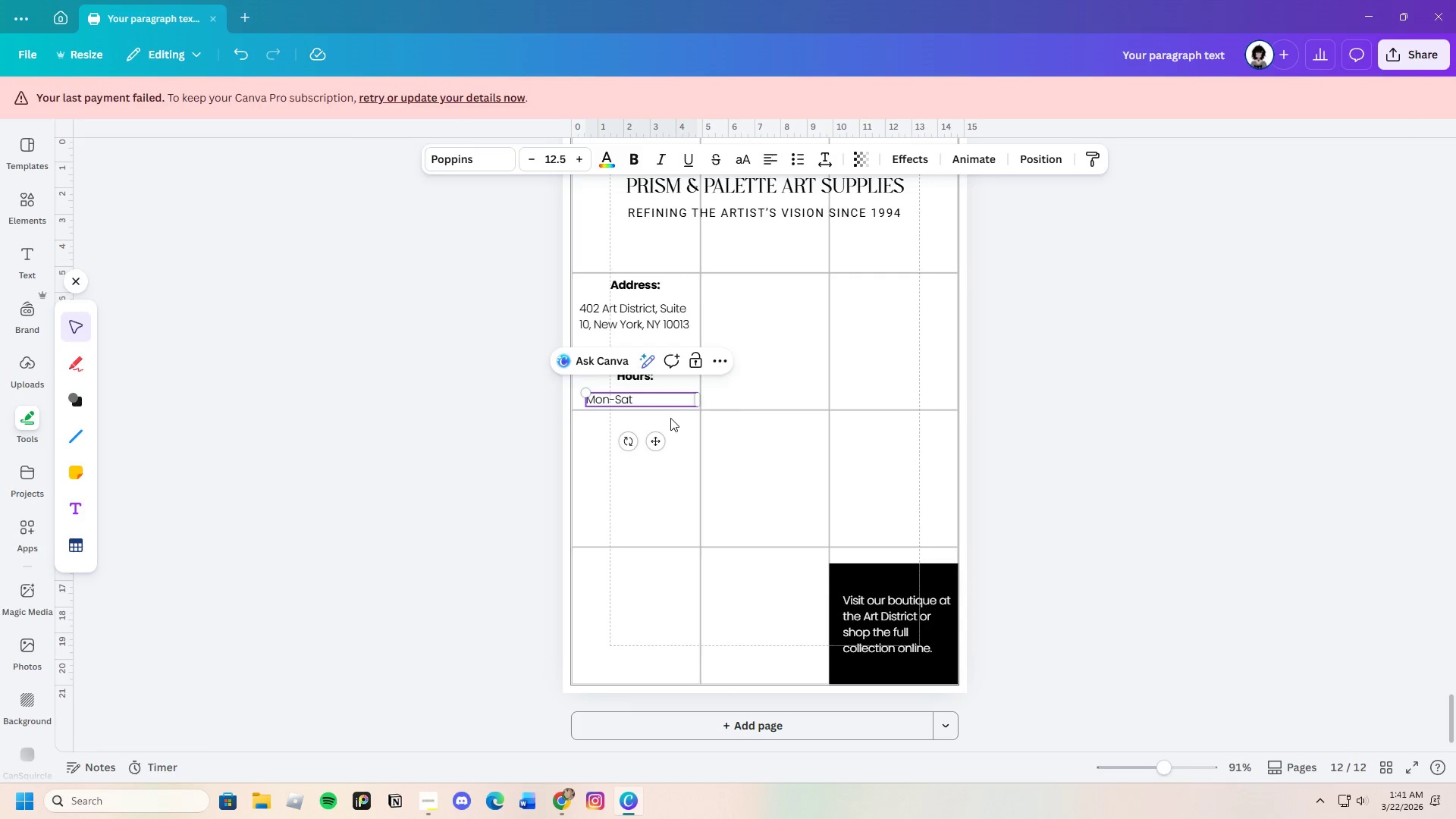 
type(: 10:00 AM-7:00 PM)
 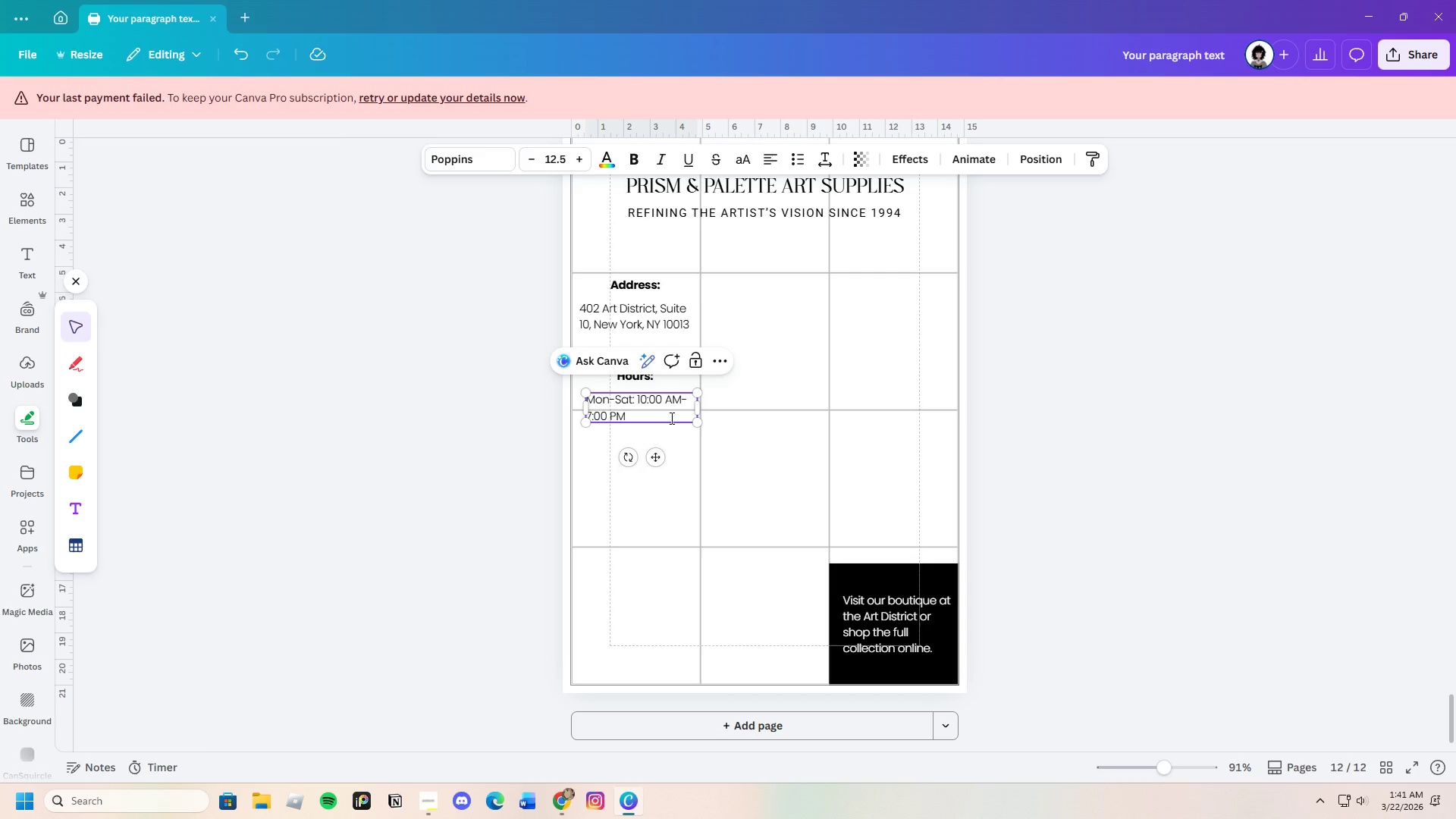 
left_click([1066, 404])
 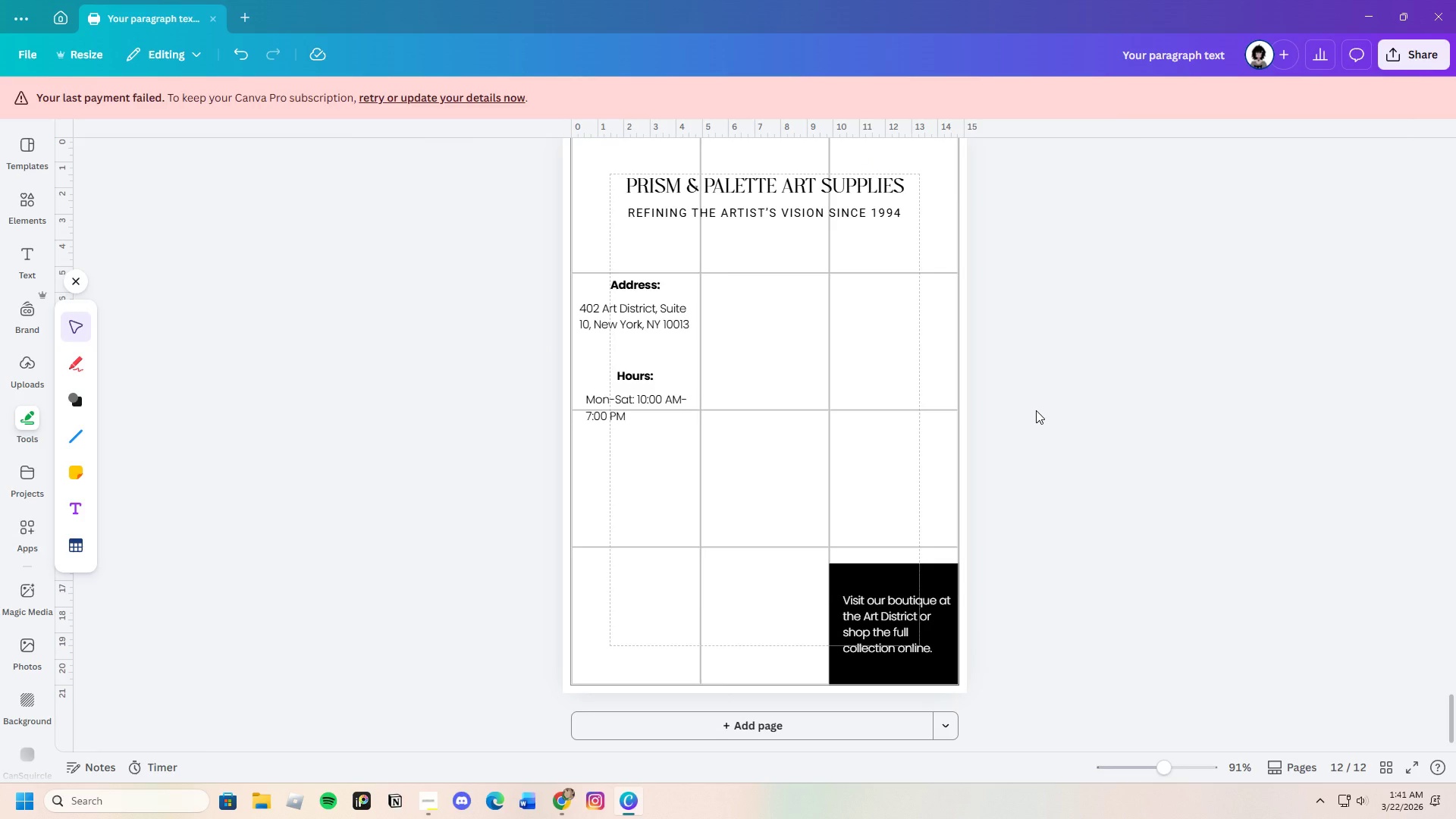 
wait(11.88)
 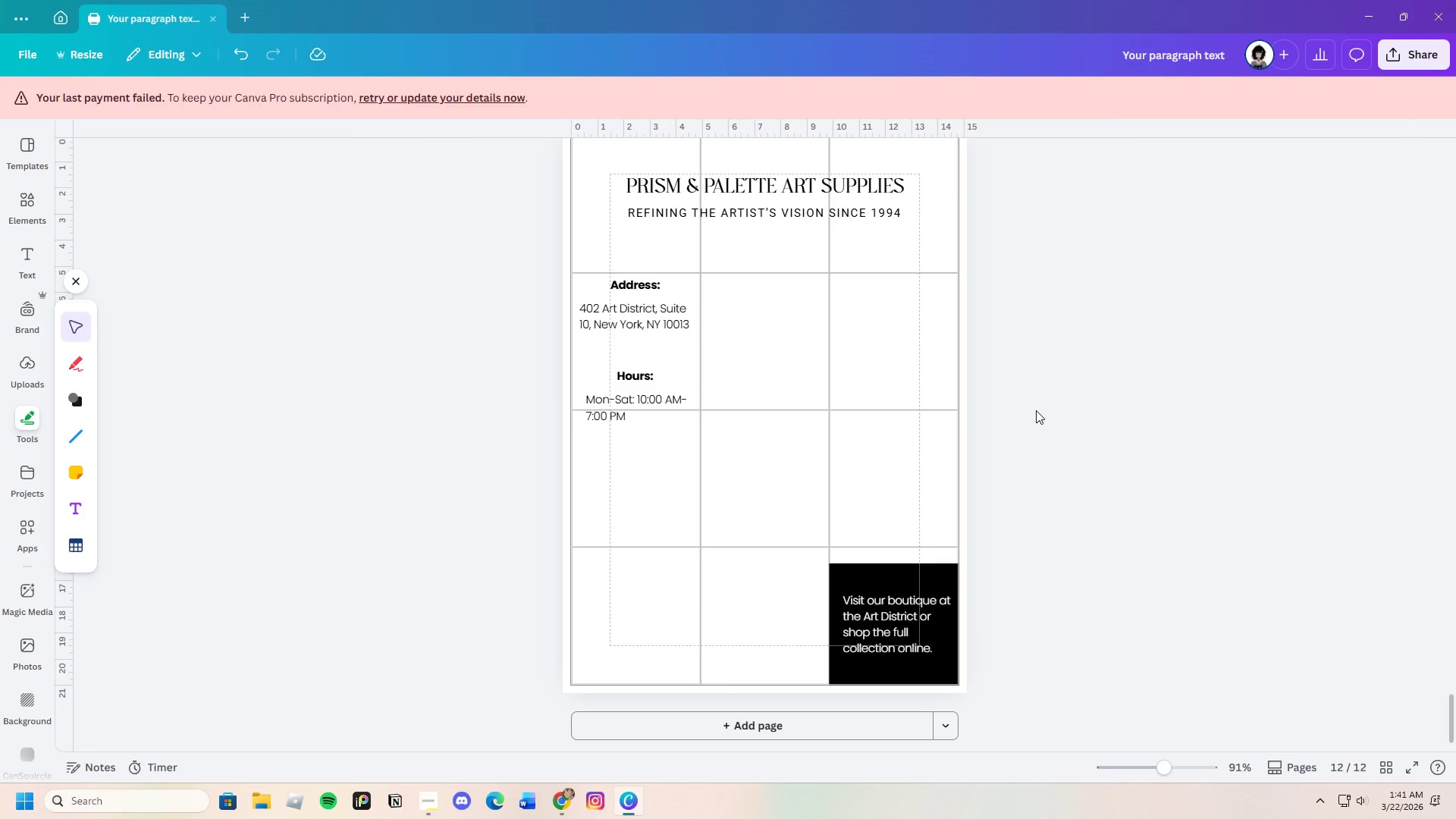 
left_click([962, 449])
 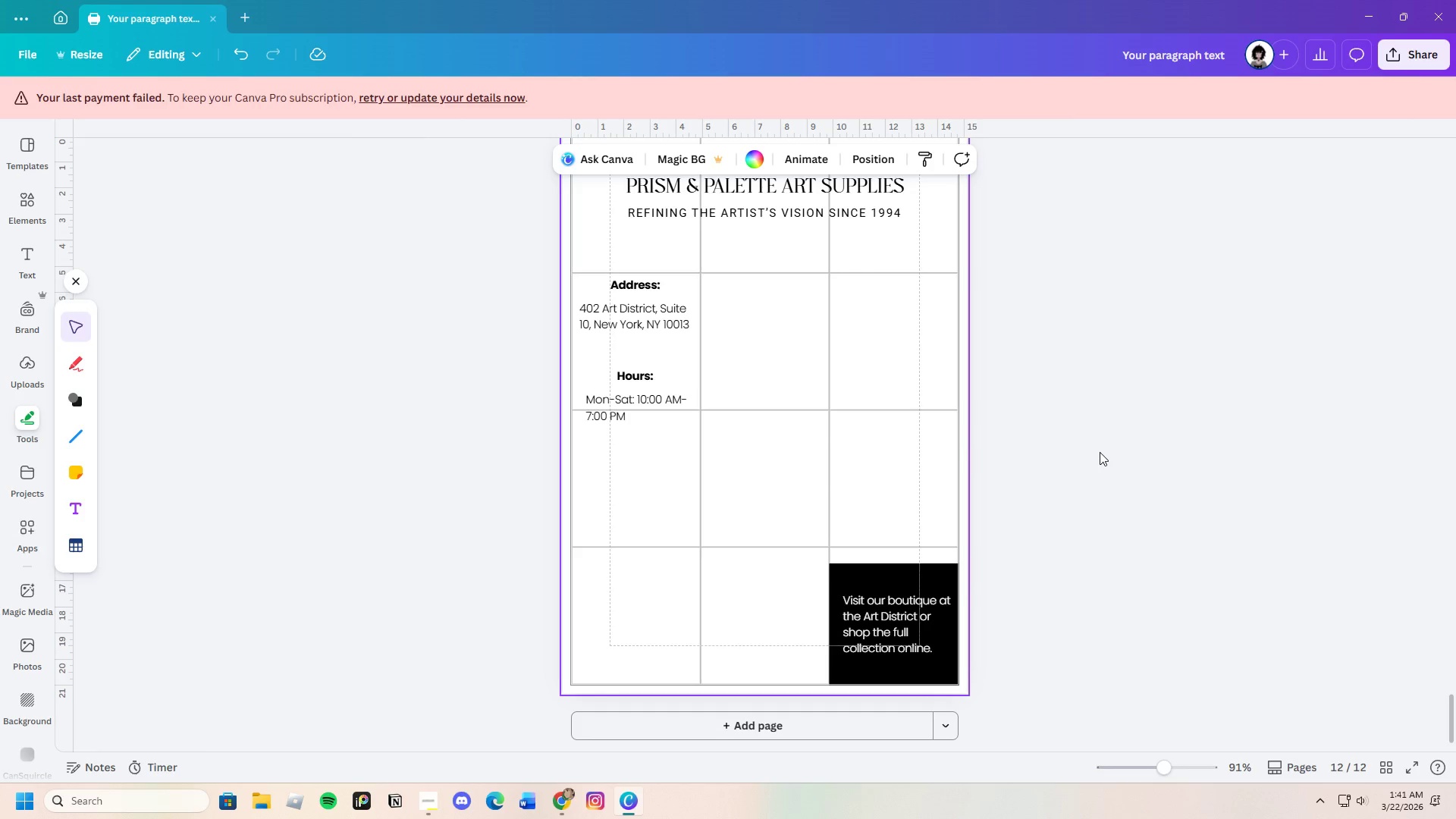 
left_click([1100, 452])
 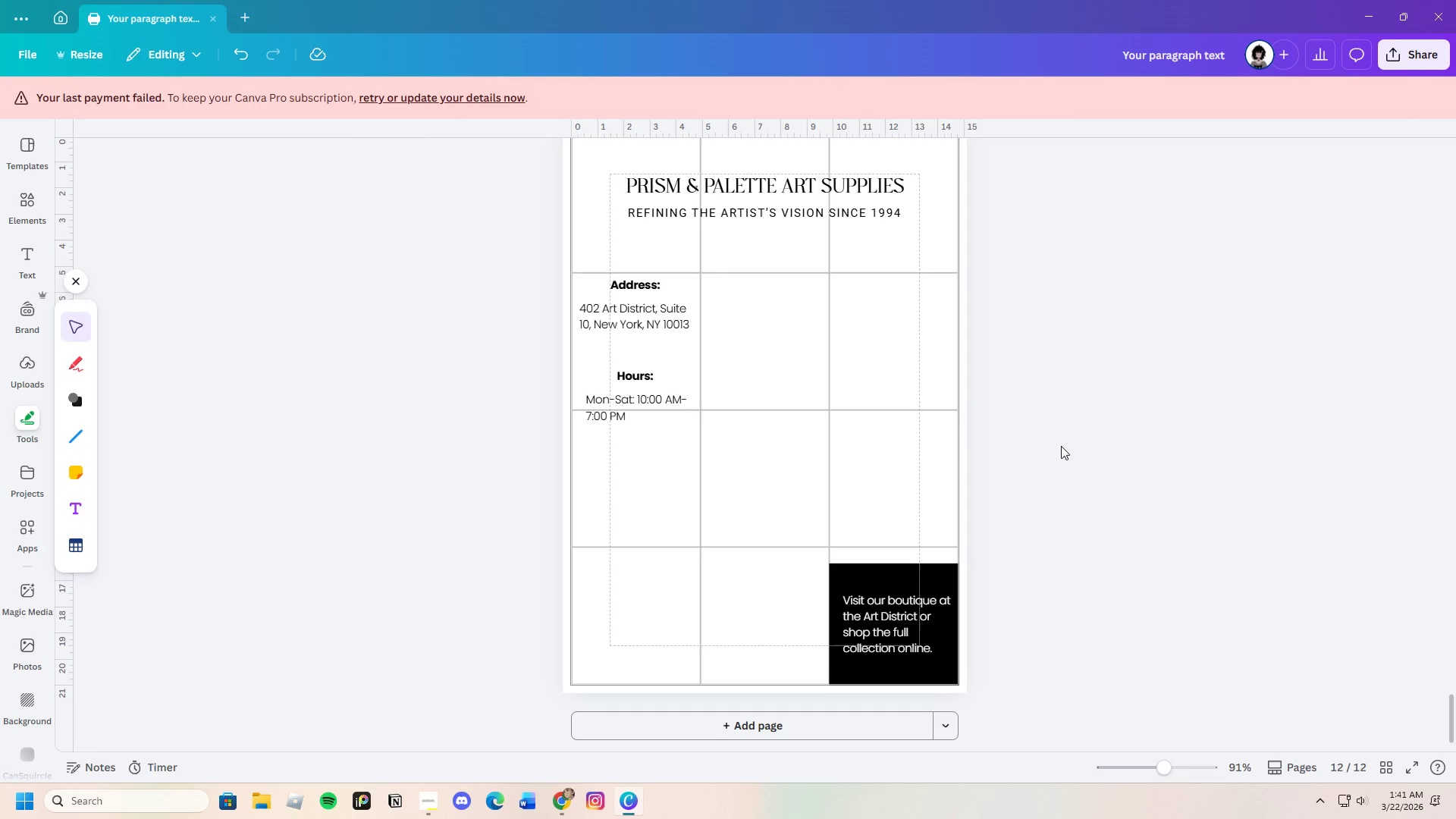 
left_click([626, 378])
 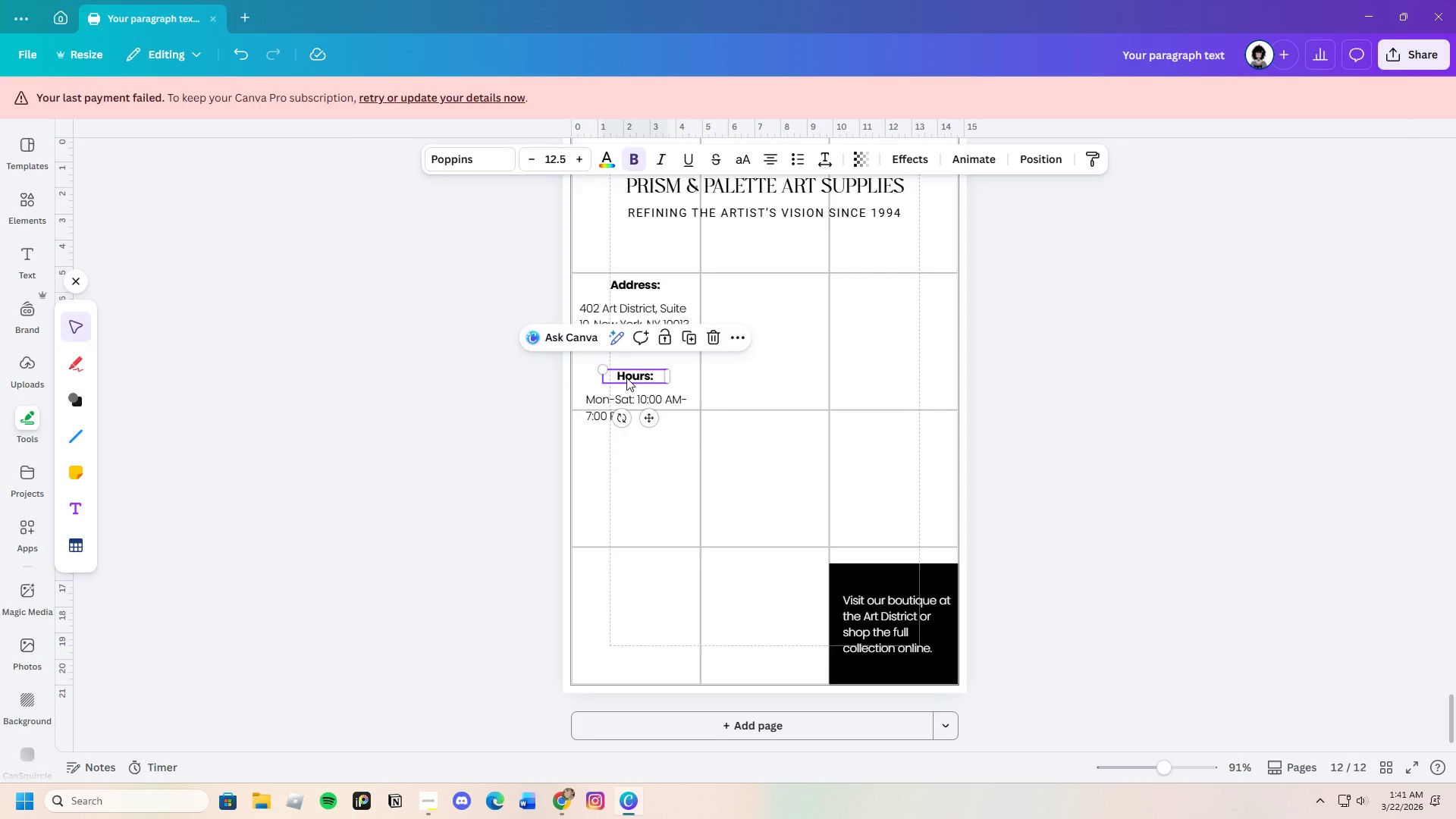 
key(Control+C)
 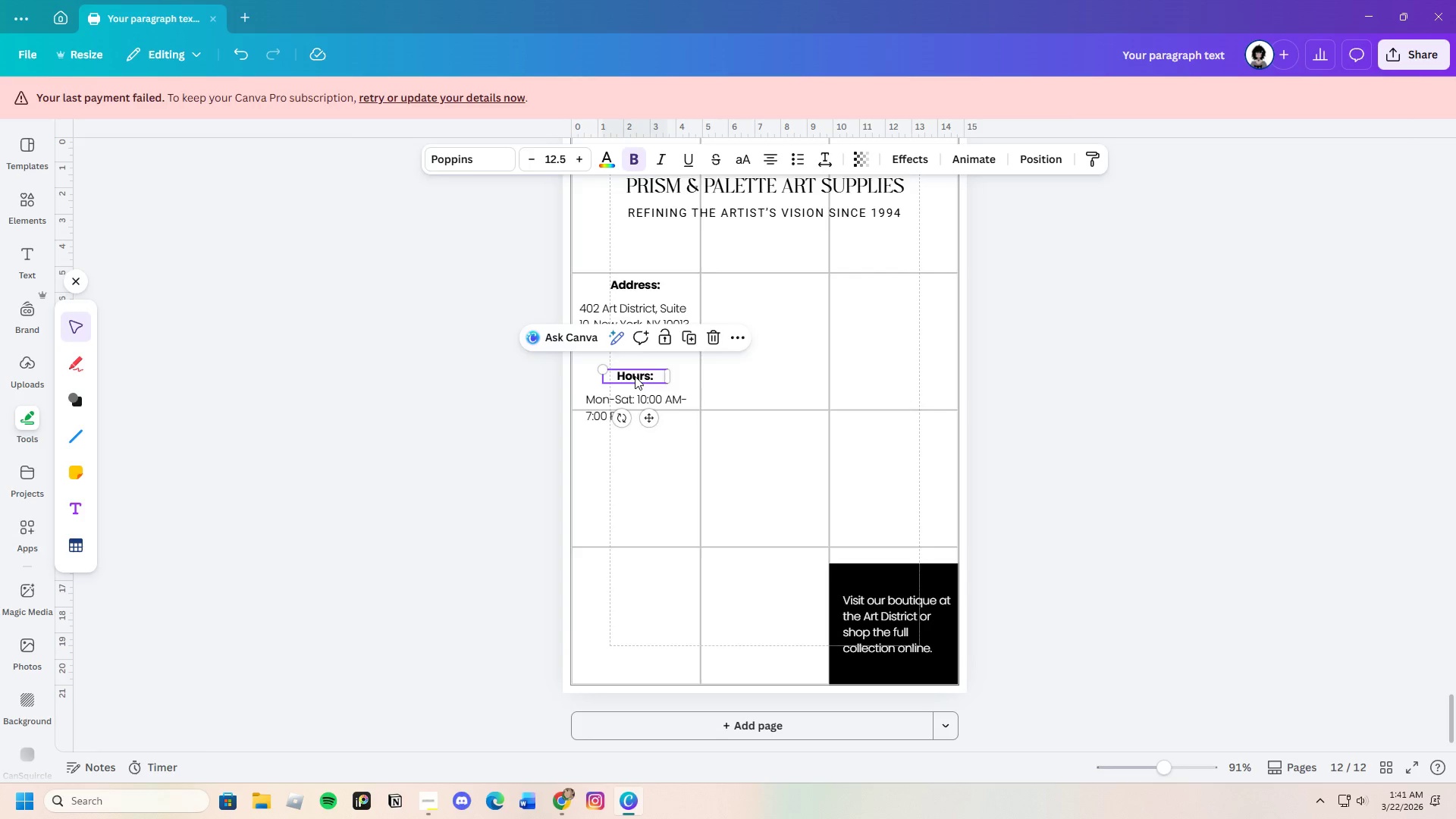 
key(Control+V)
 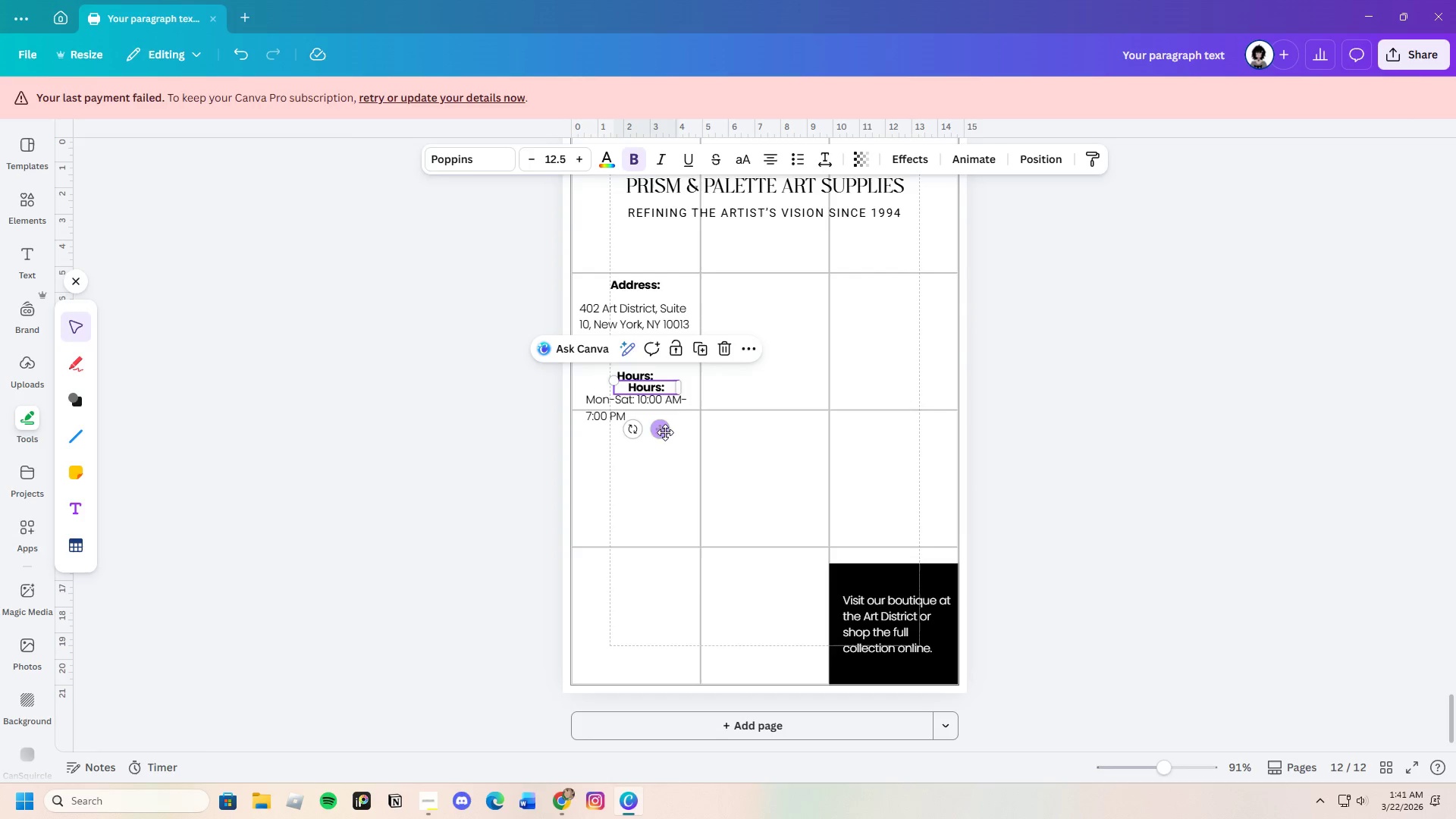 
left_click_drag(start_coordinate=[661, 429], to_coordinate=[648, 508])
 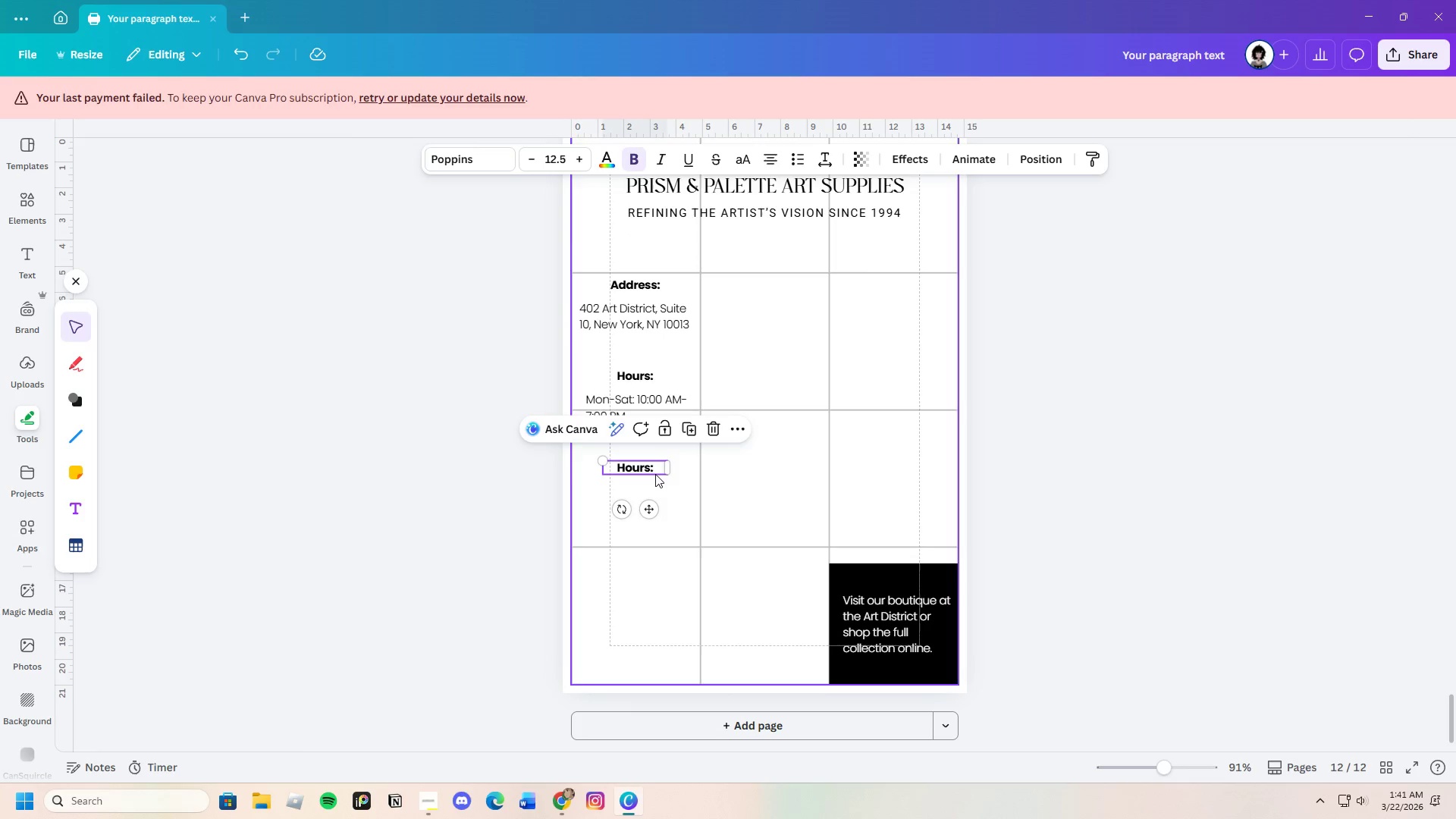 
left_click([655, 474])
 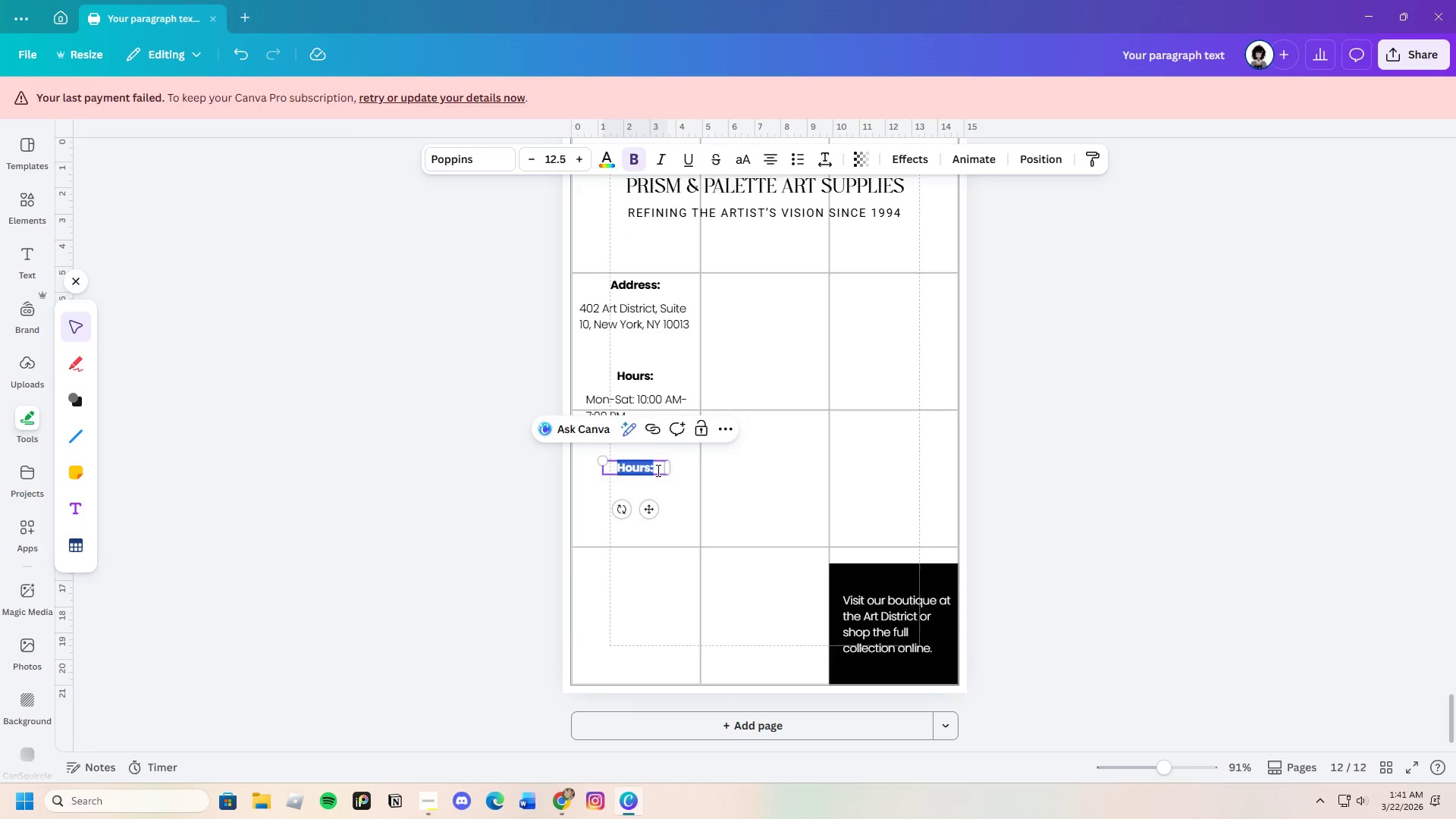 
key(Backspace)
type(Inquiries:)
 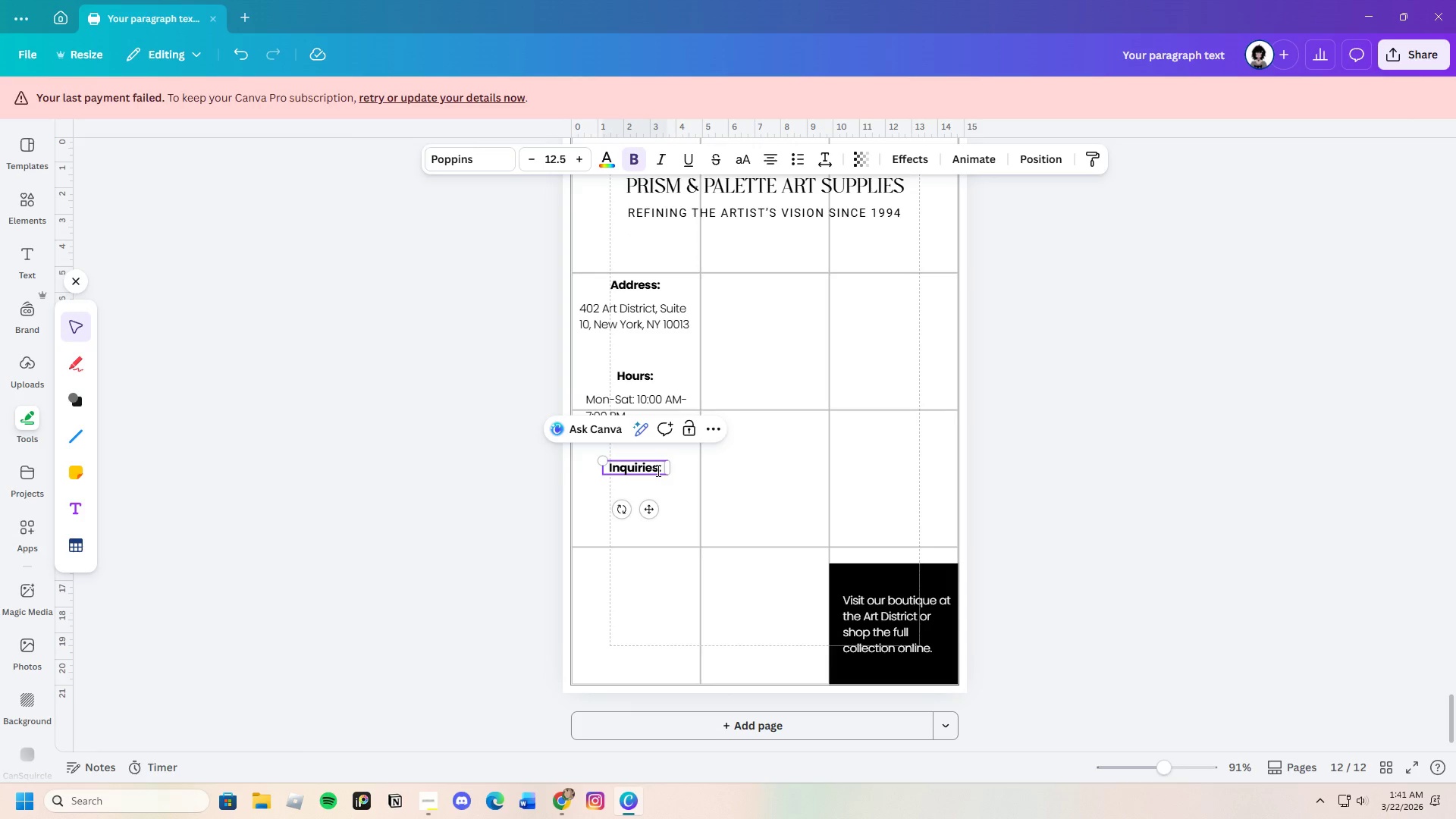 
left_click([1080, 571])
 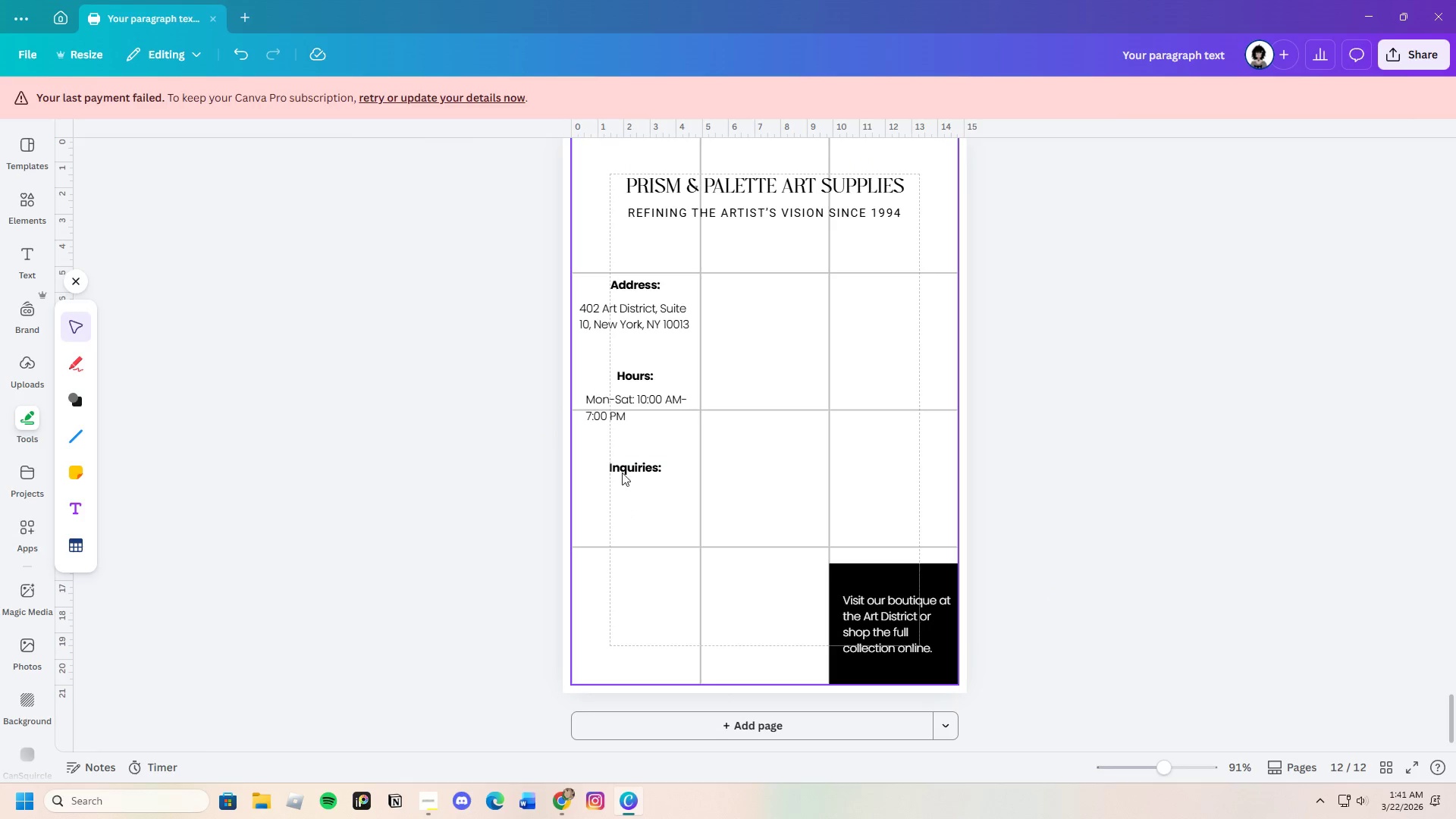 
left_click([615, 409])
 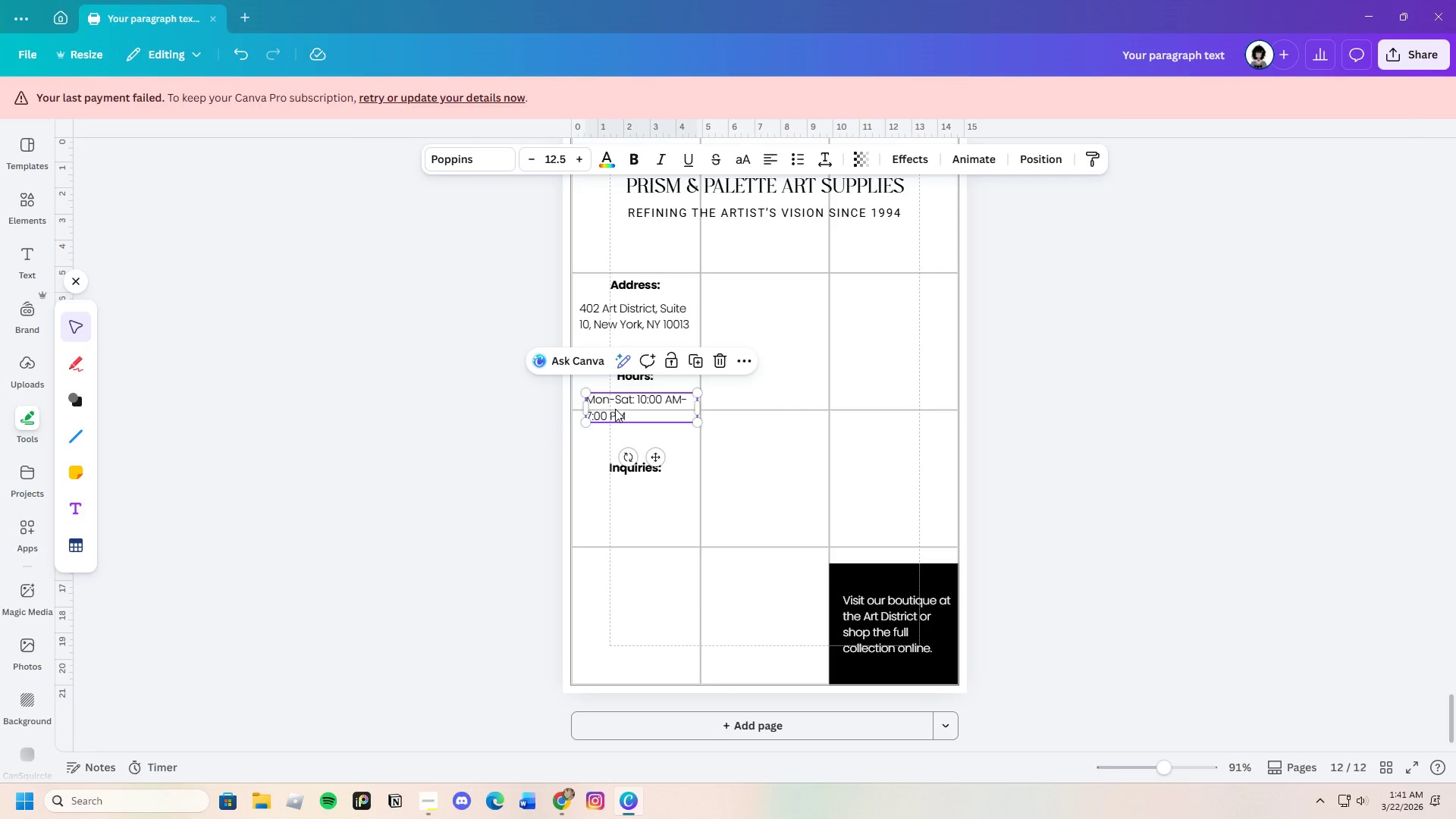 
key(Control+C)
 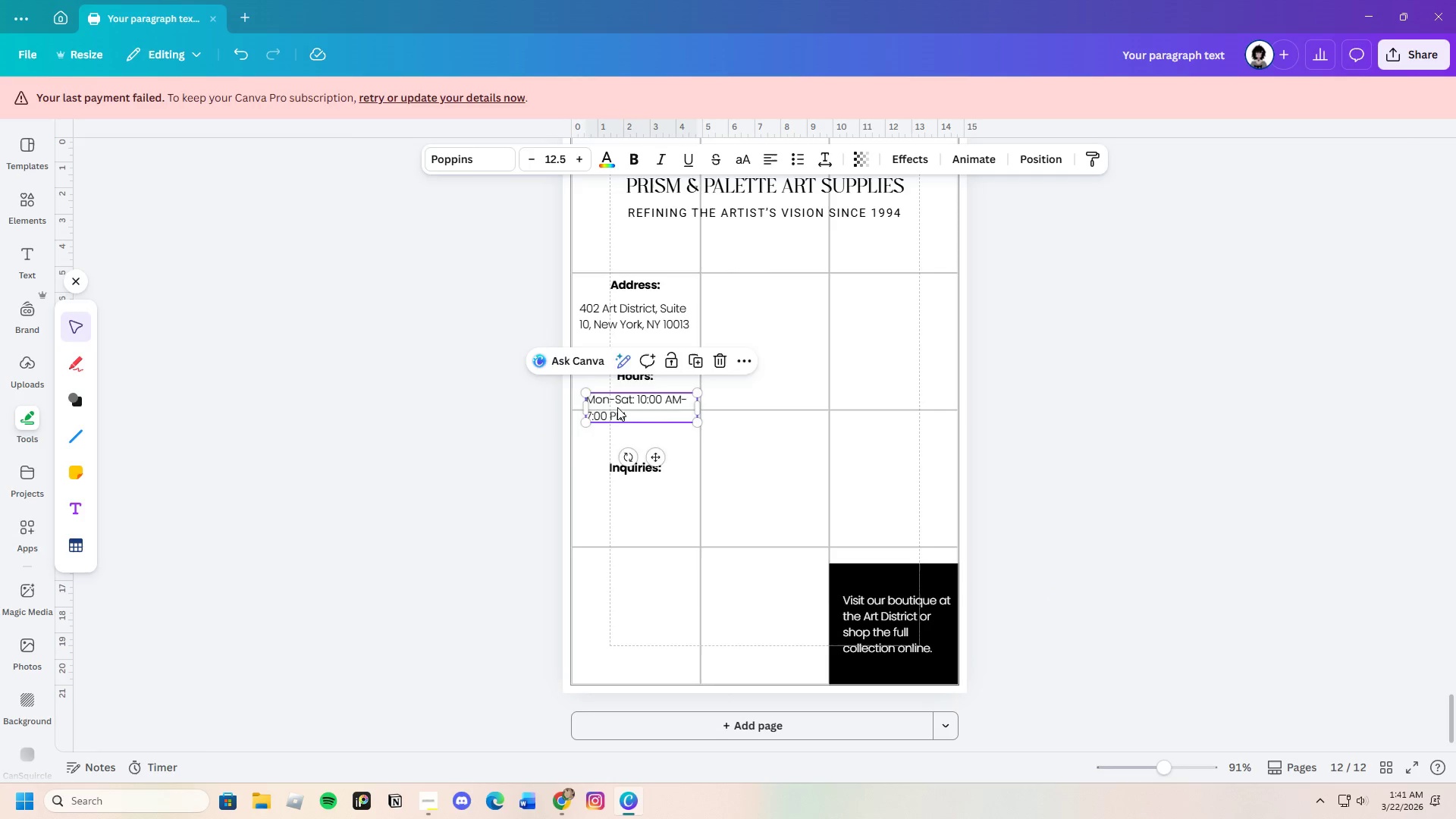 
key(Control+V)
 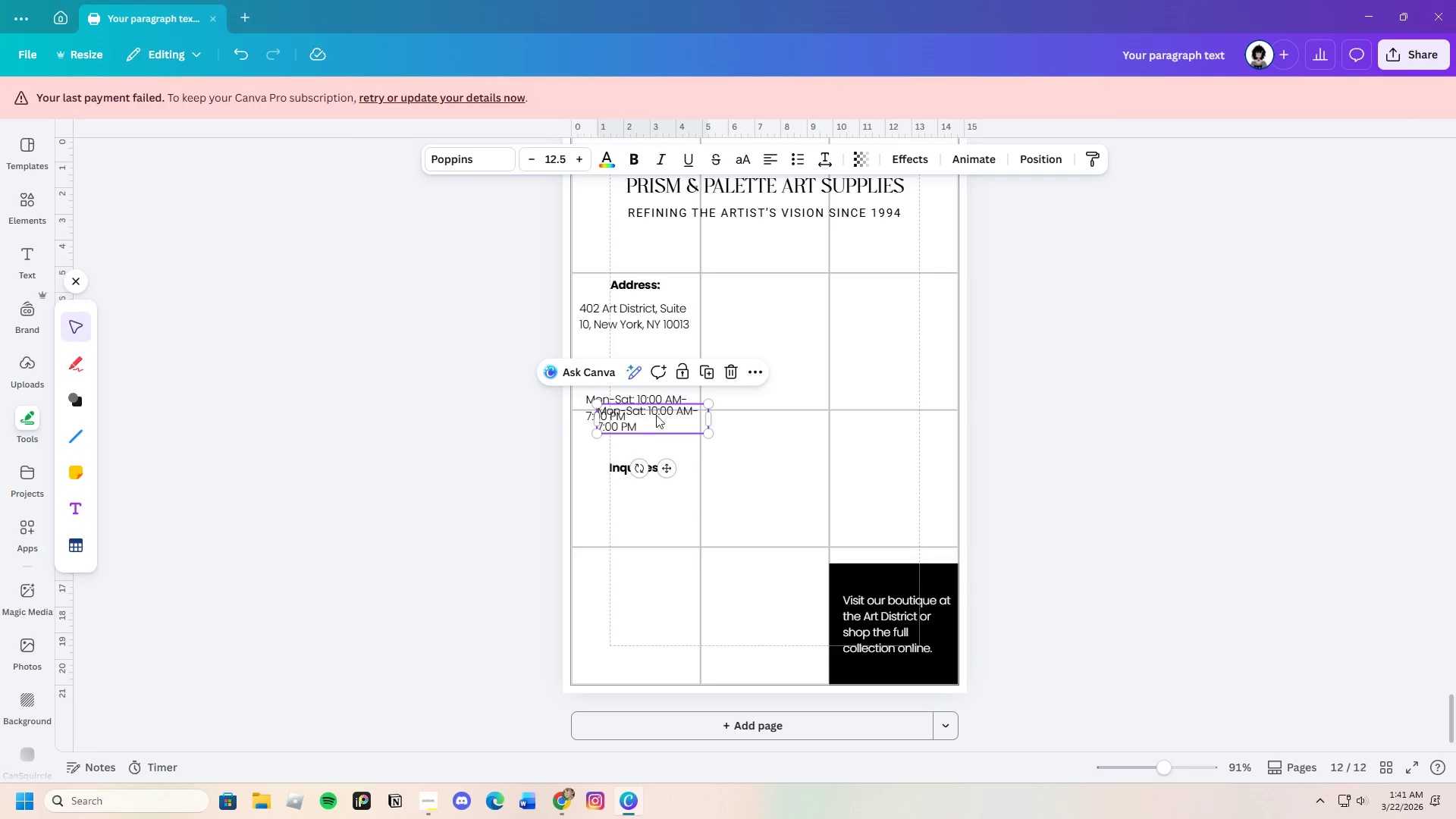 
left_click_drag(start_coordinate=[659, 417], to_coordinate=[643, 504])
 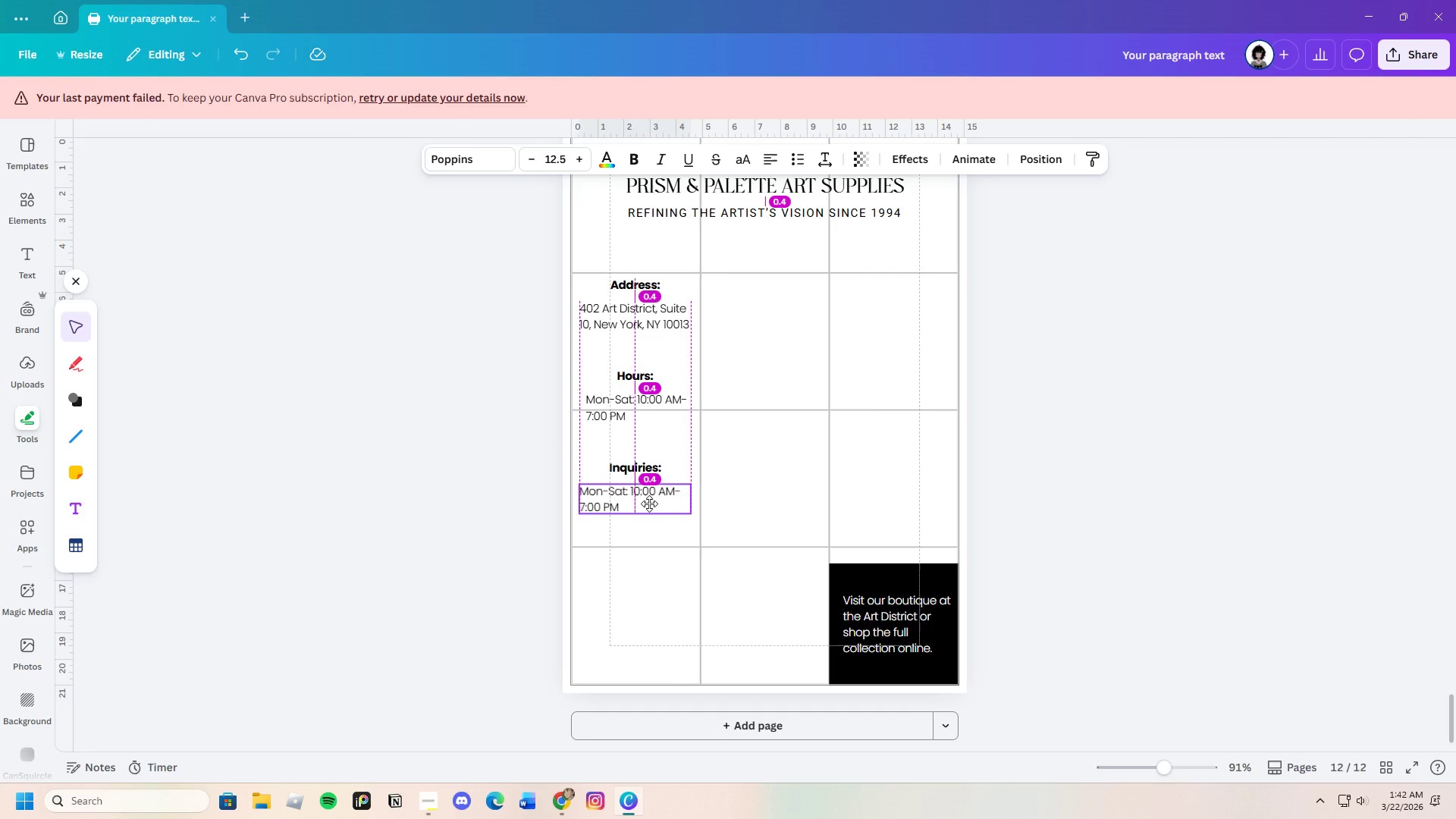 
wait(7.03)
 